 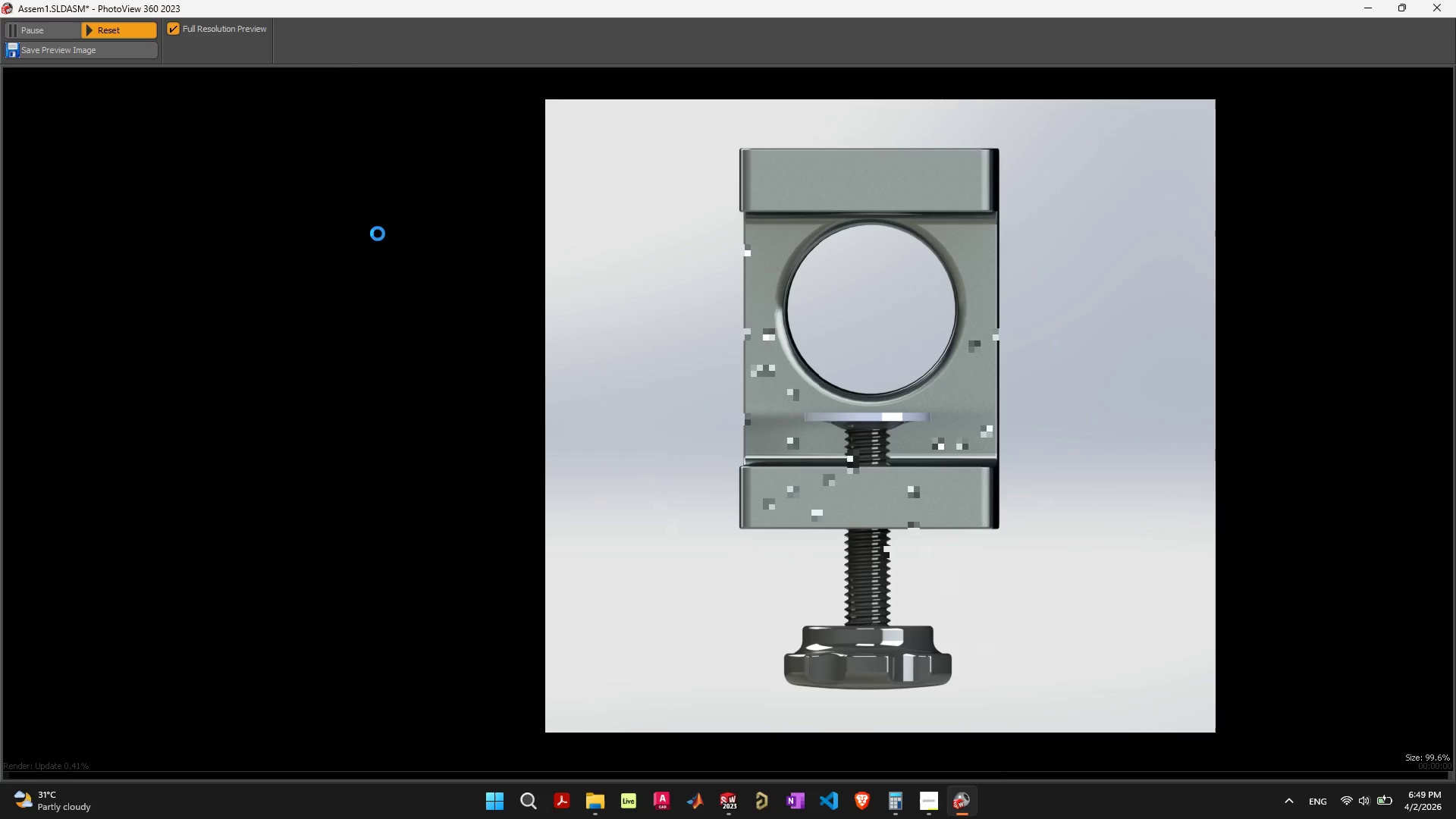 
left_click([160, 63])
 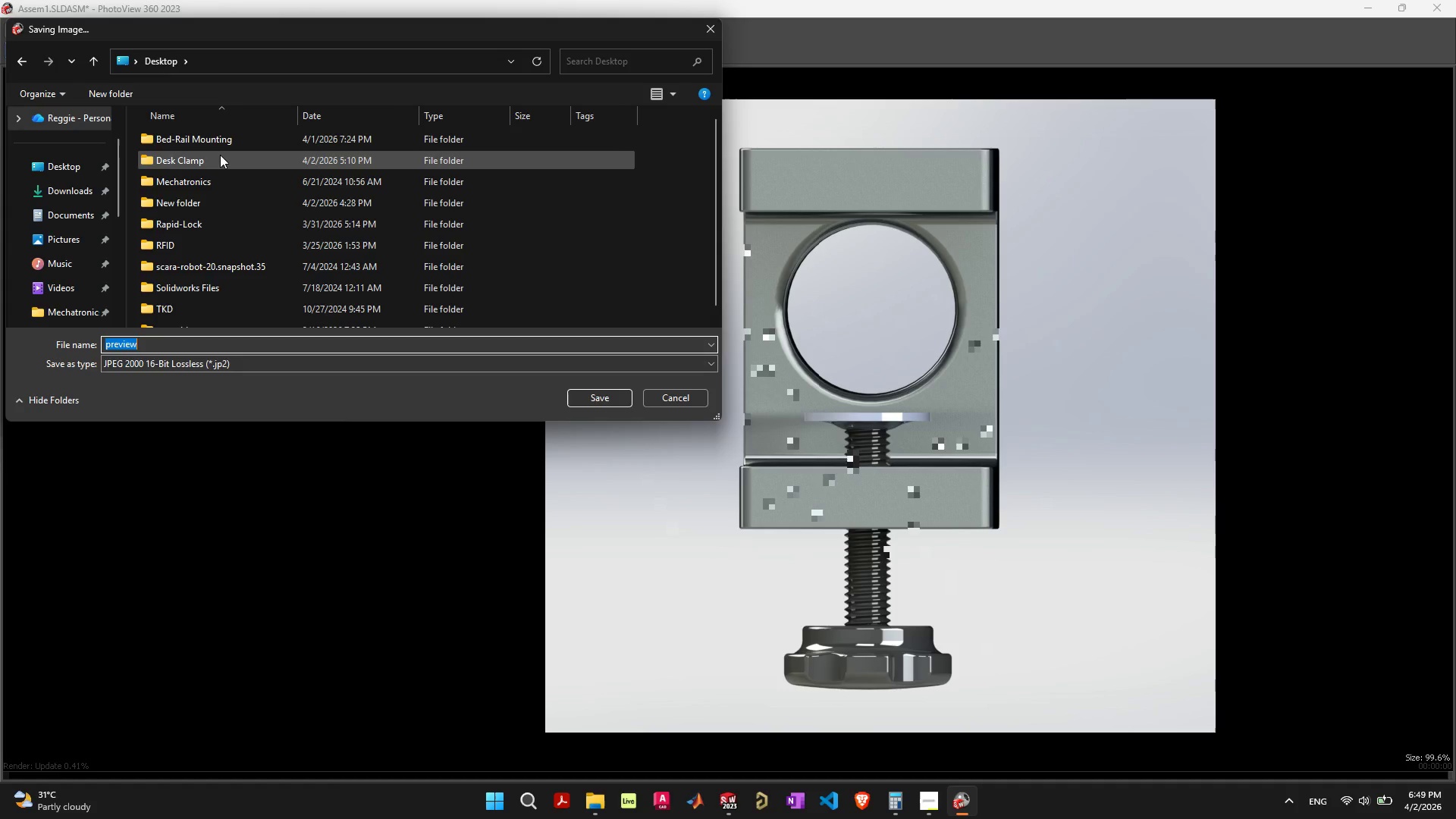 
double_click([219, 155])
 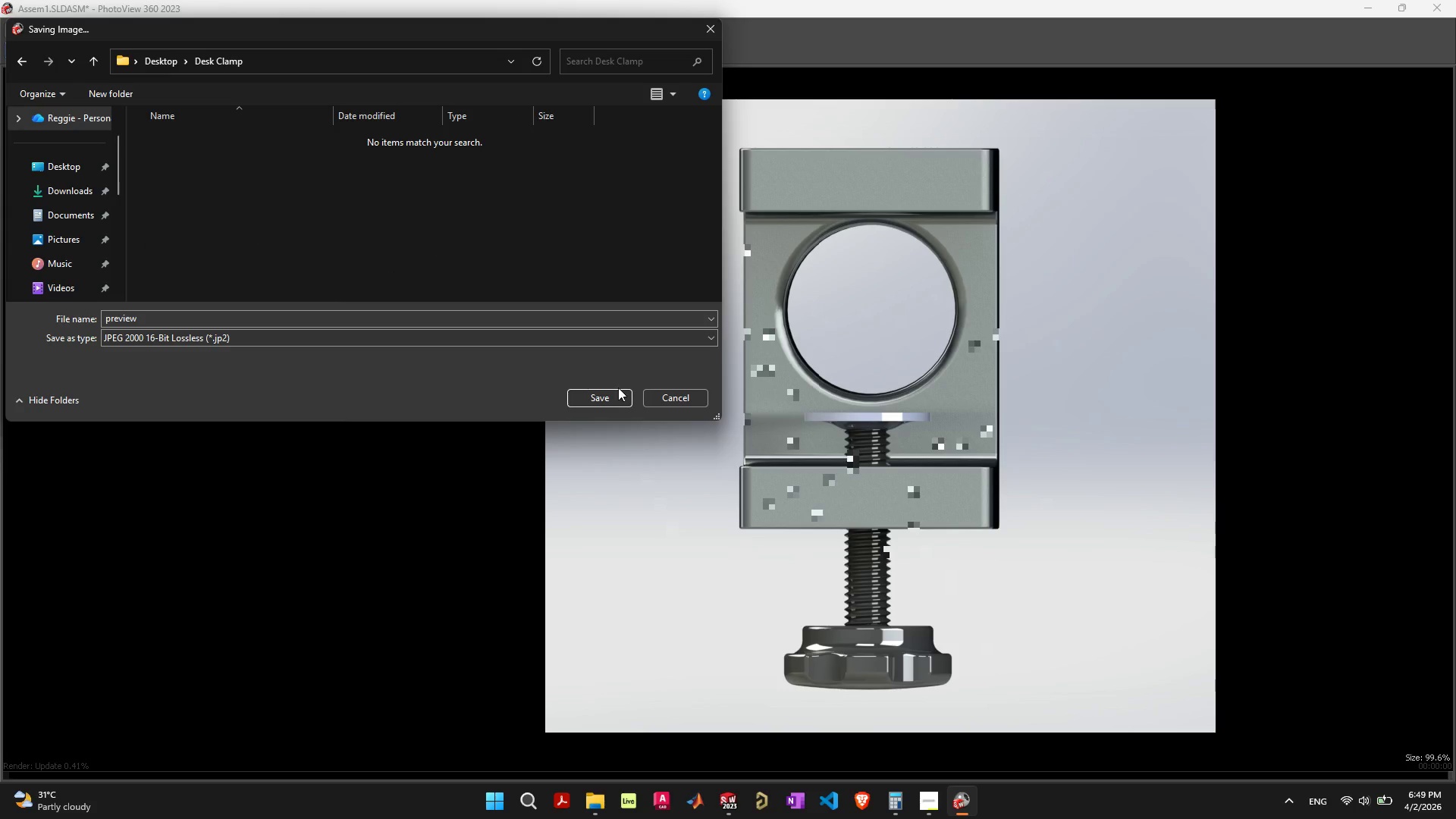 
left_click([617, 397])
 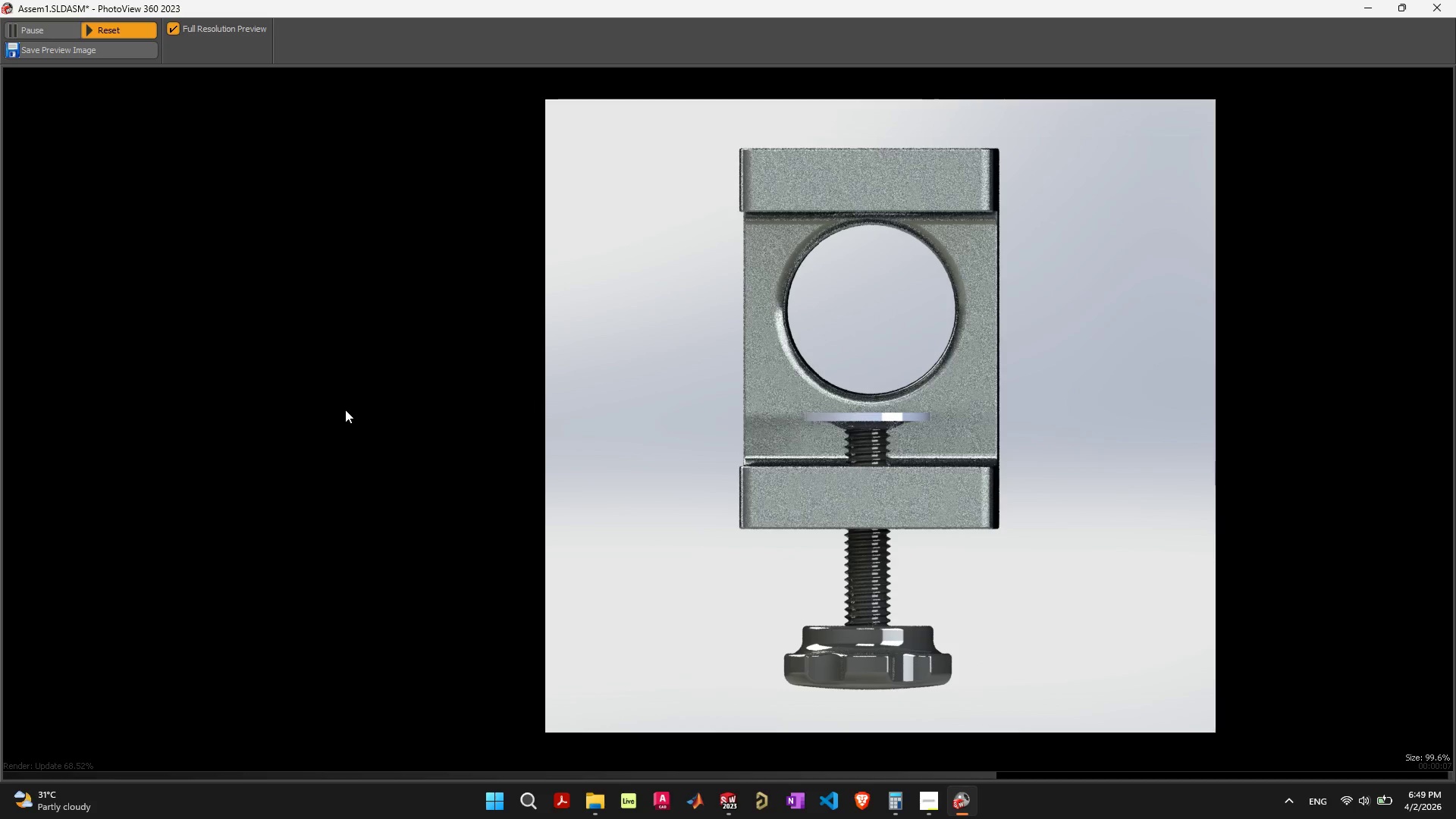 
wait(8.08)
 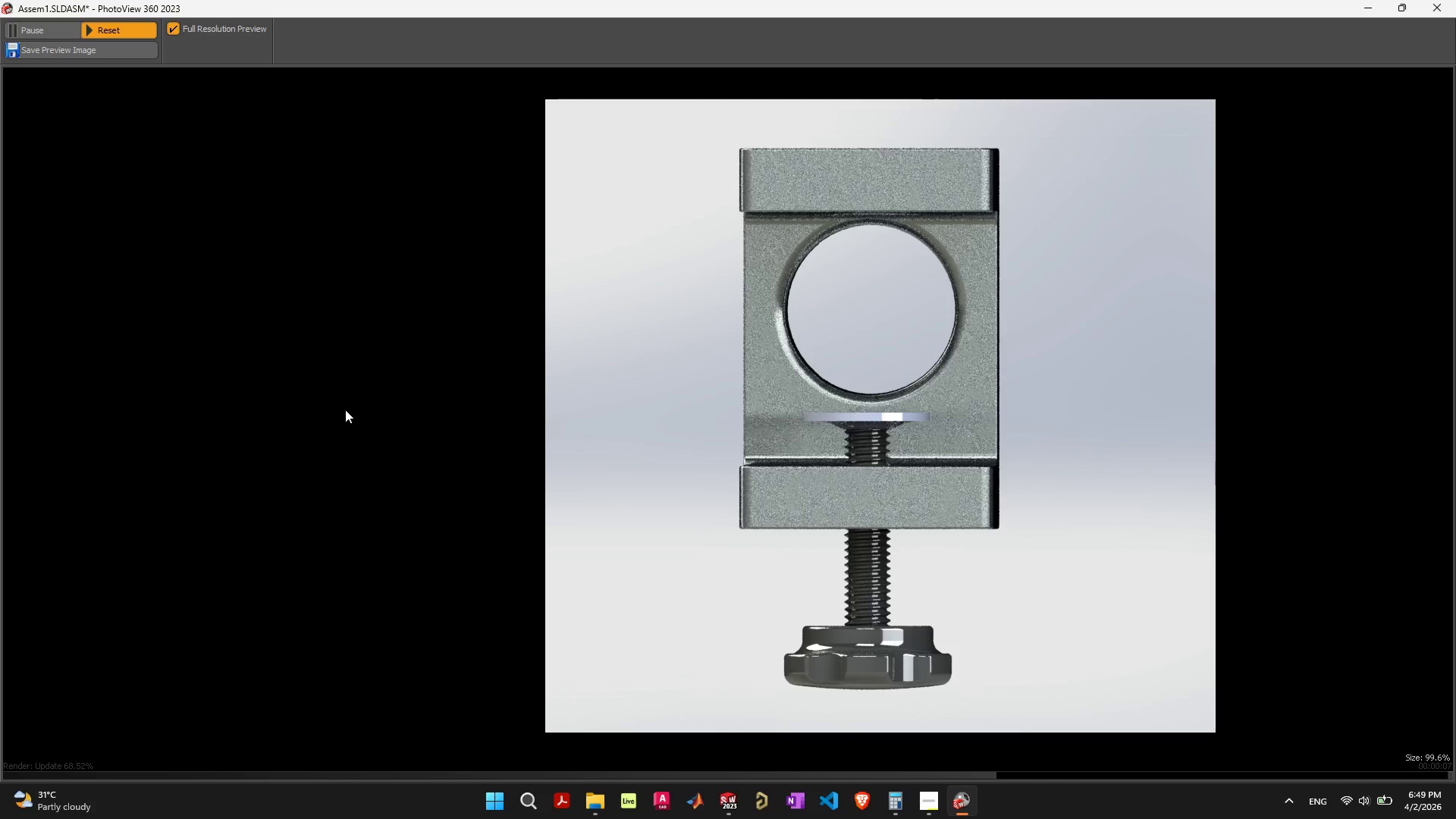 
left_click([360, 222])
 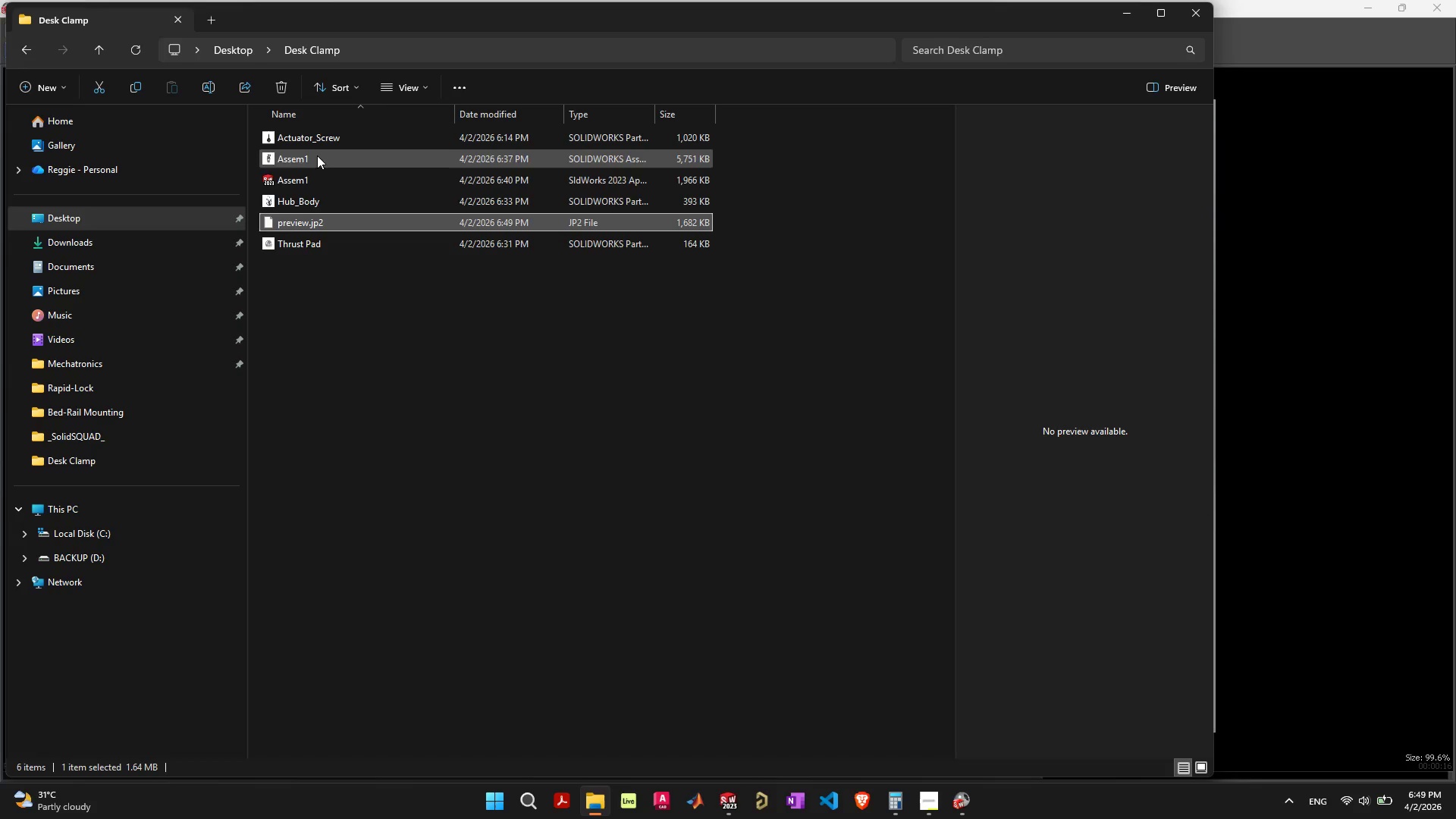 
wait(5.14)
 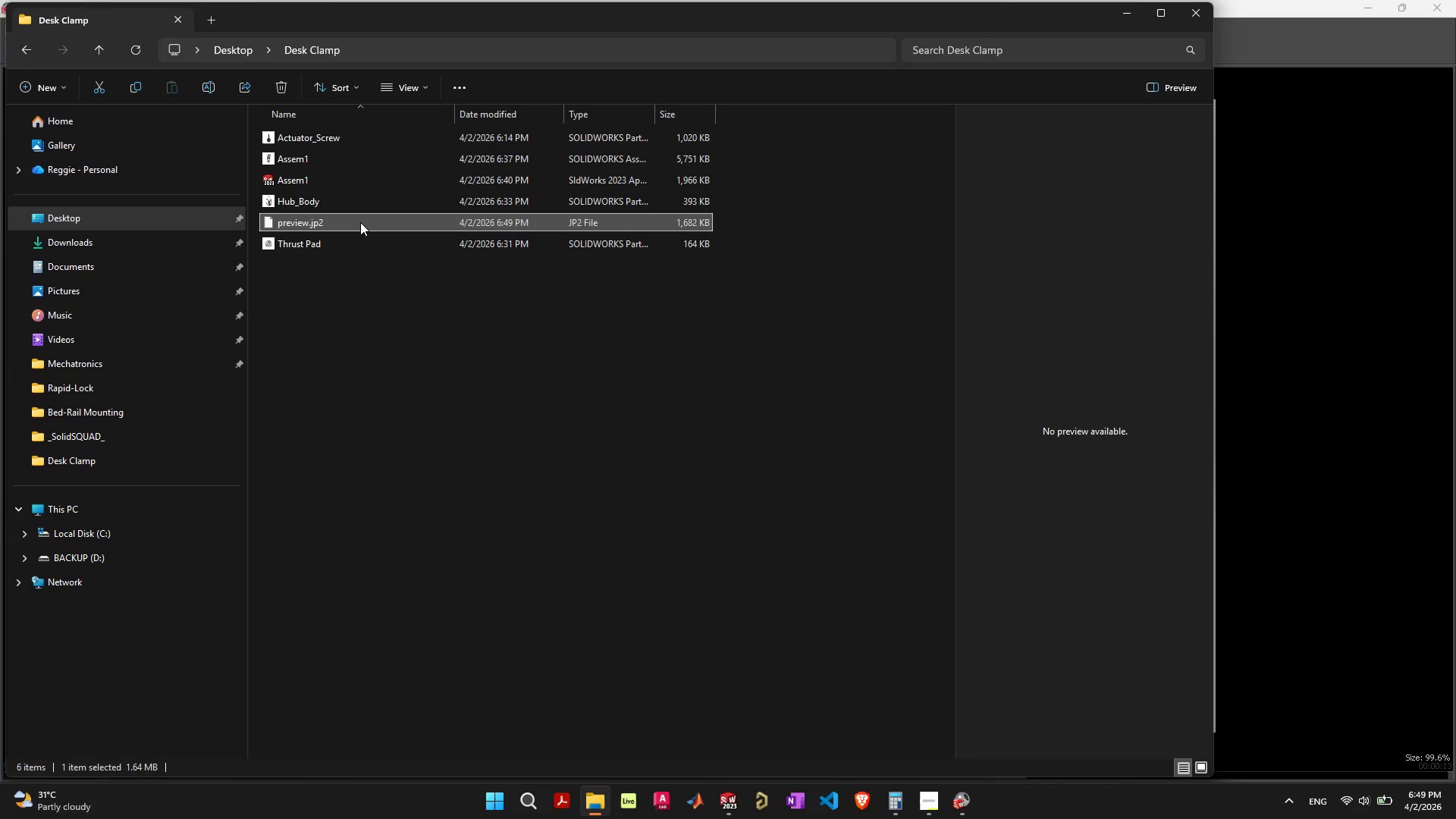 
left_click([306, 240])
 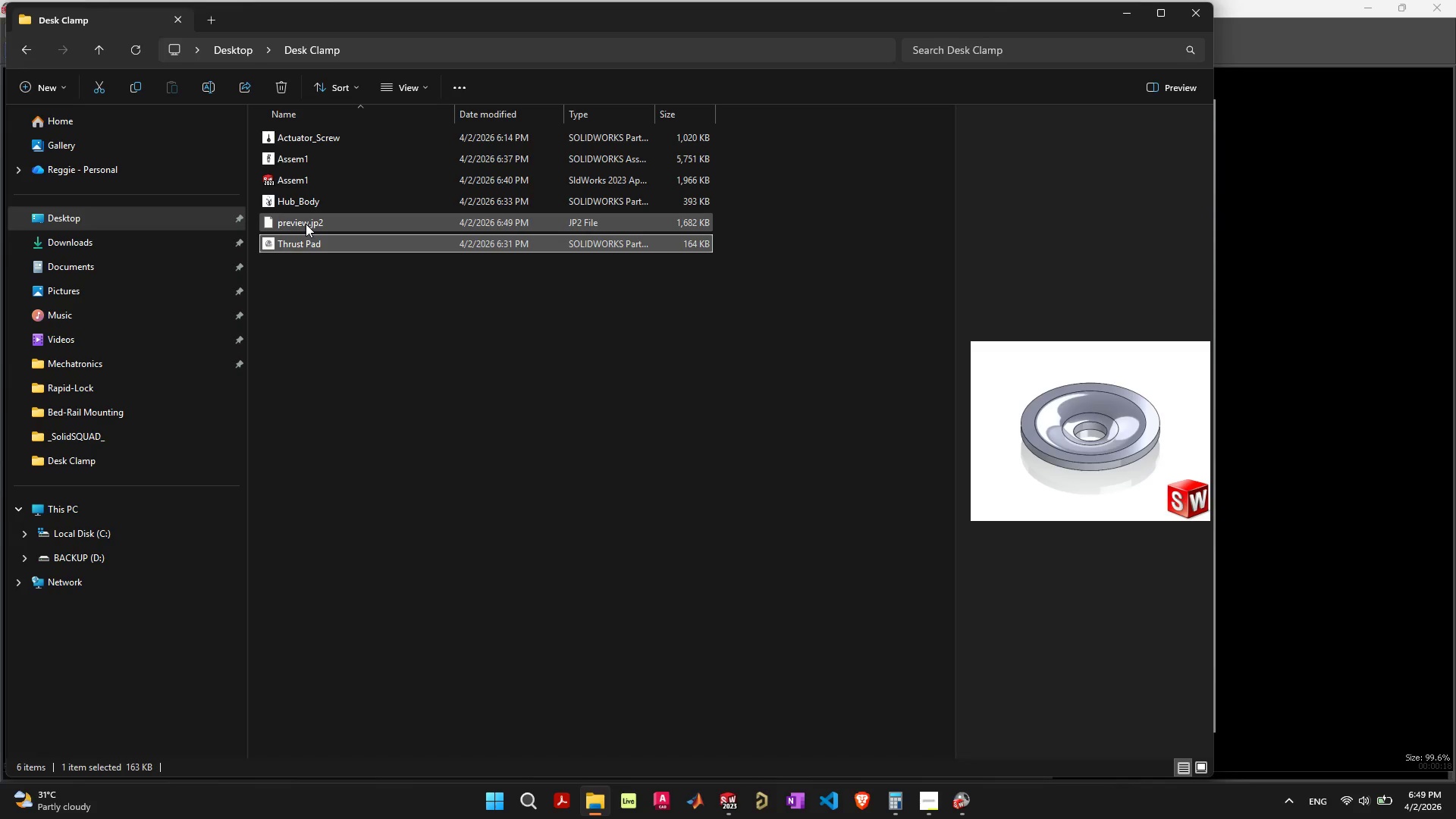 
left_click([306, 224])
 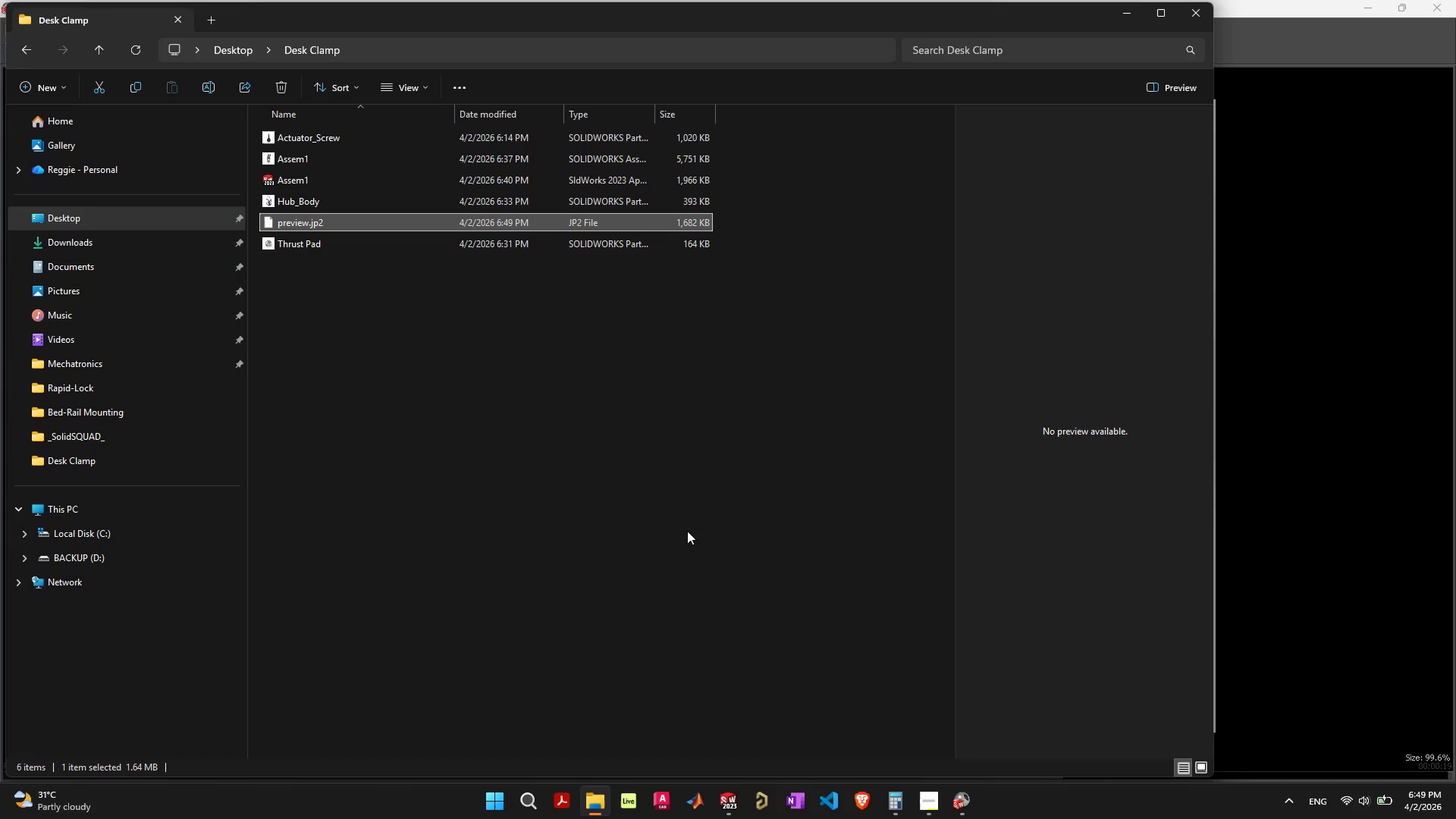 
left_click([600, 491])
 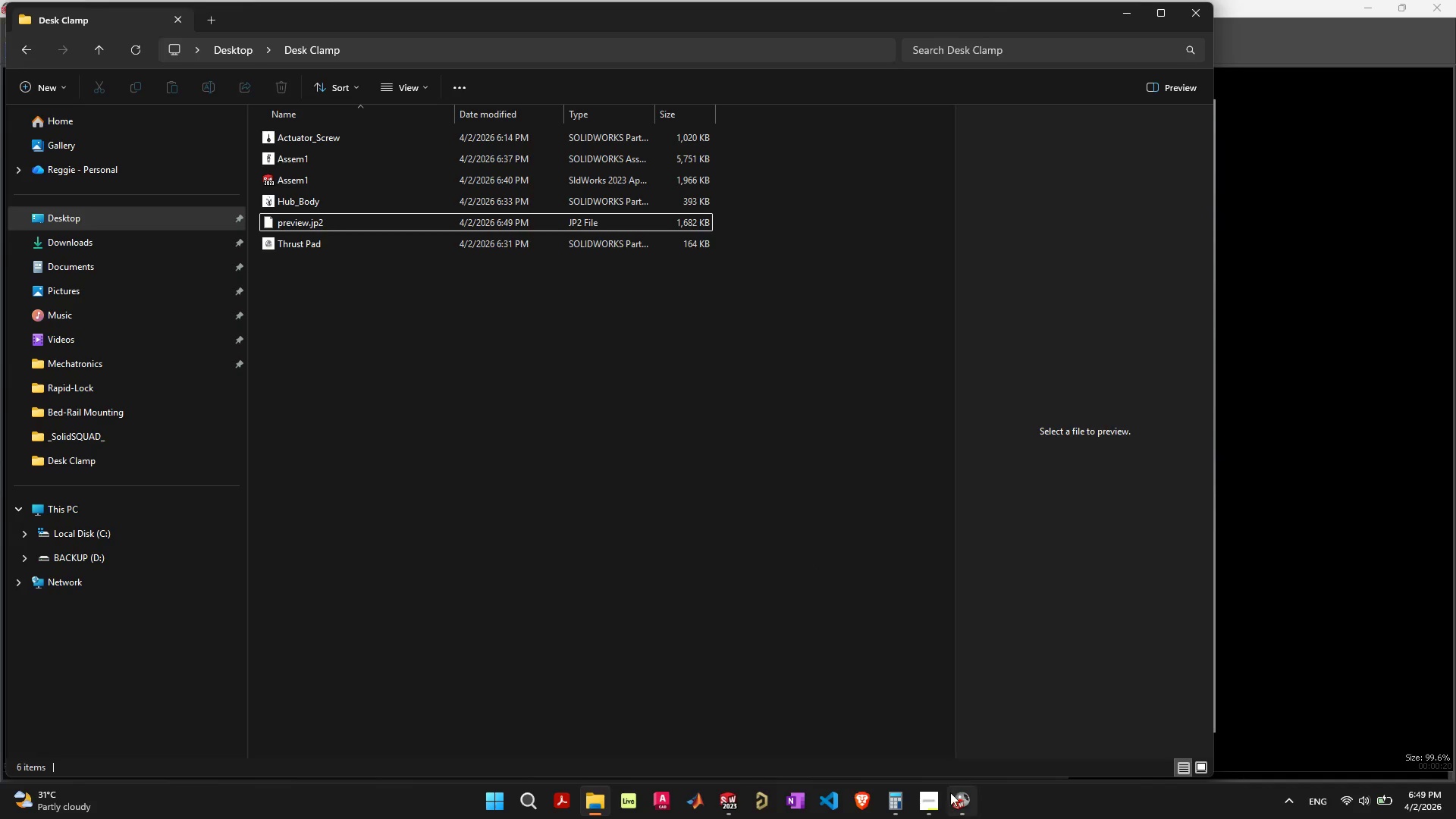 
left_click([952, 801])
 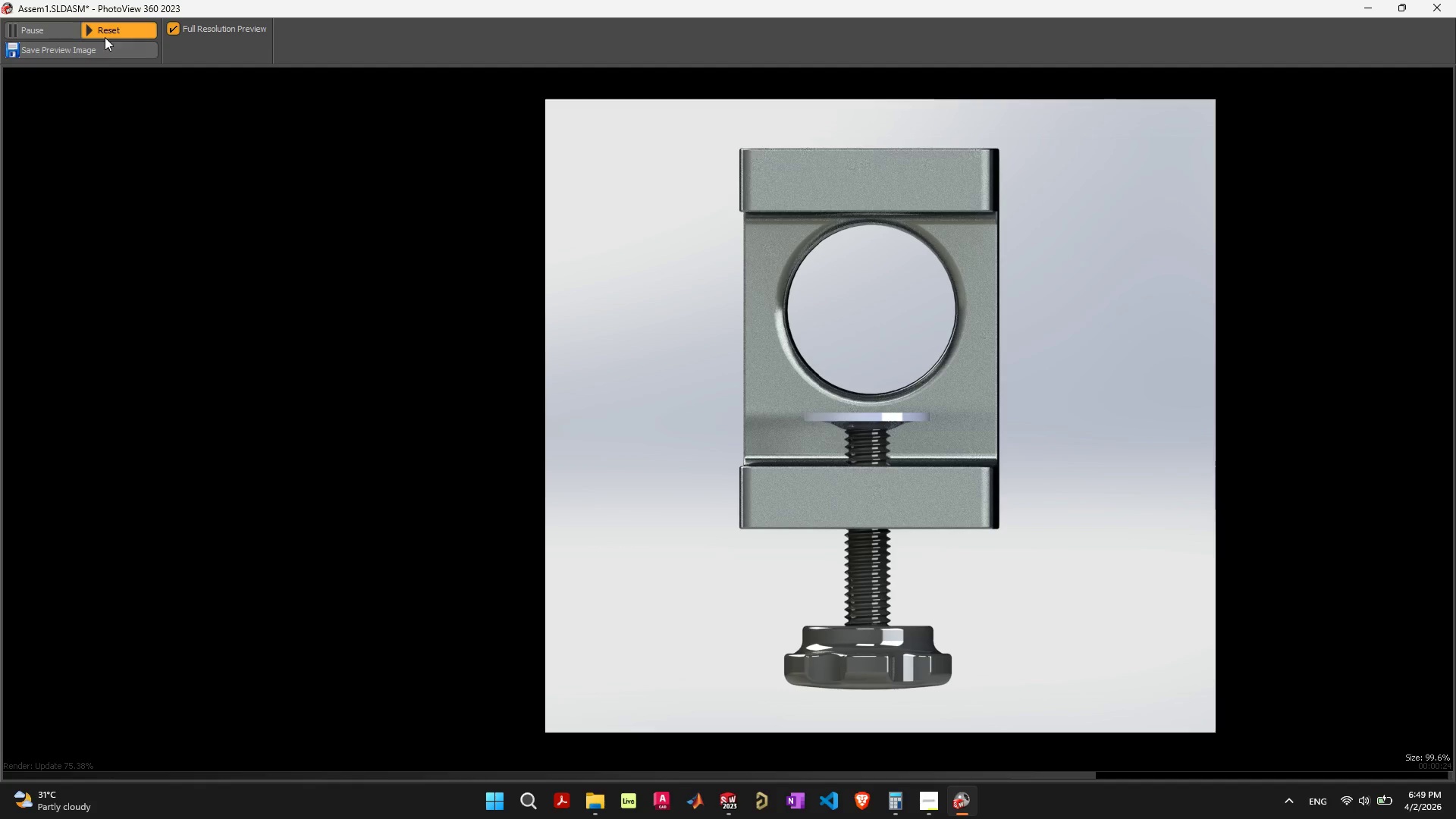 
left_click([95, 31])
 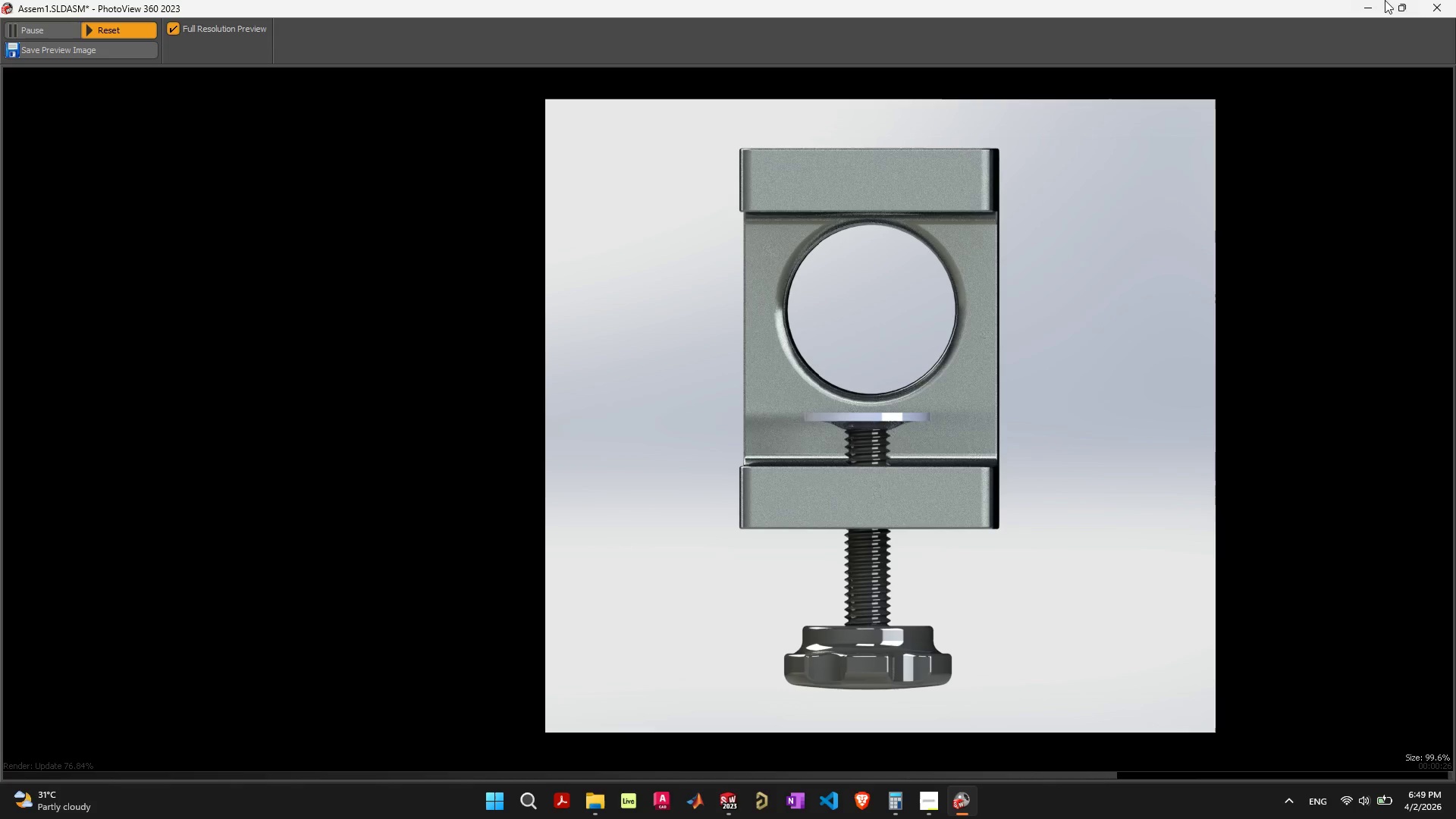 
left_click([1435, 0])
 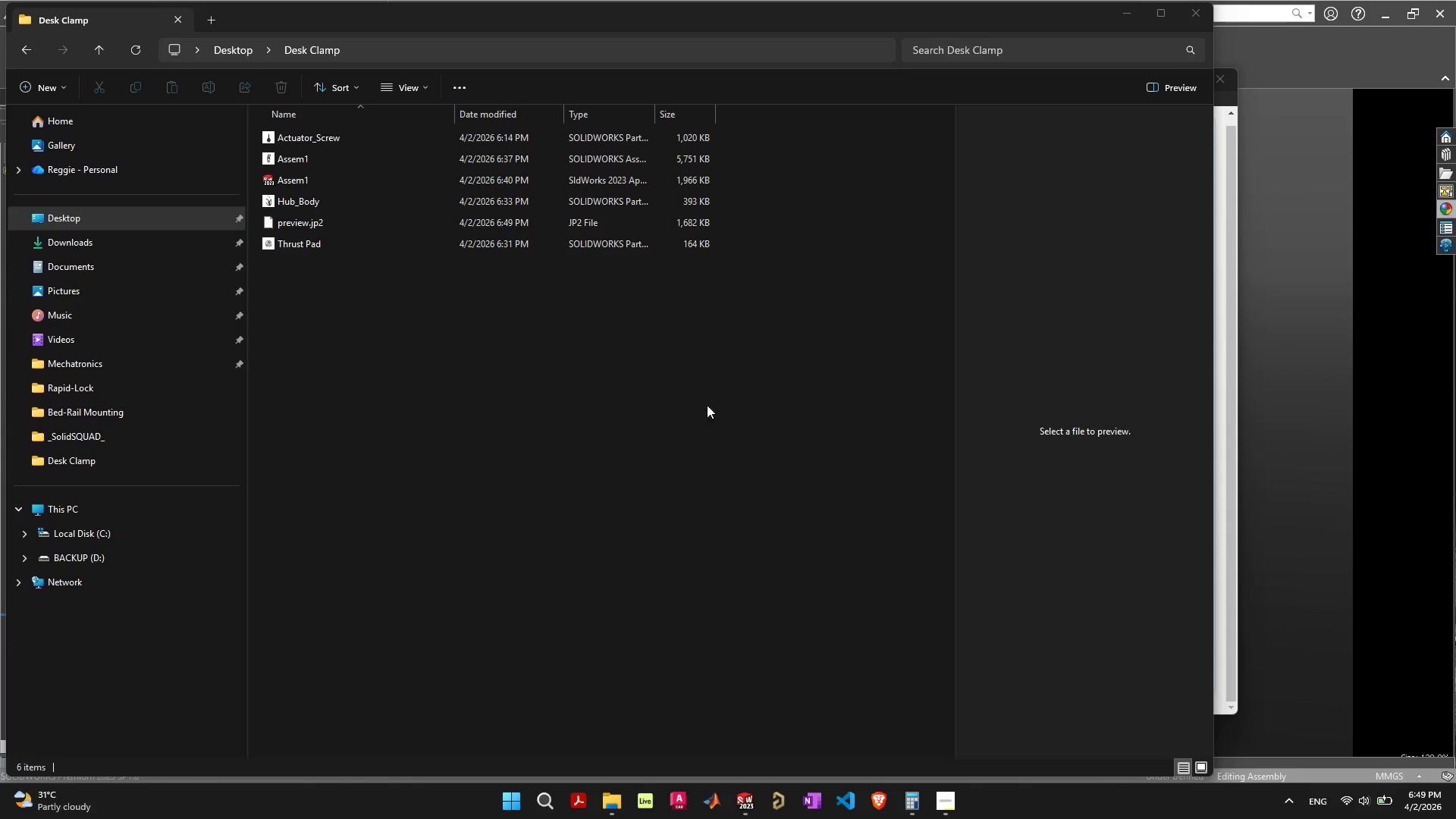 
left_click([670, 409])
 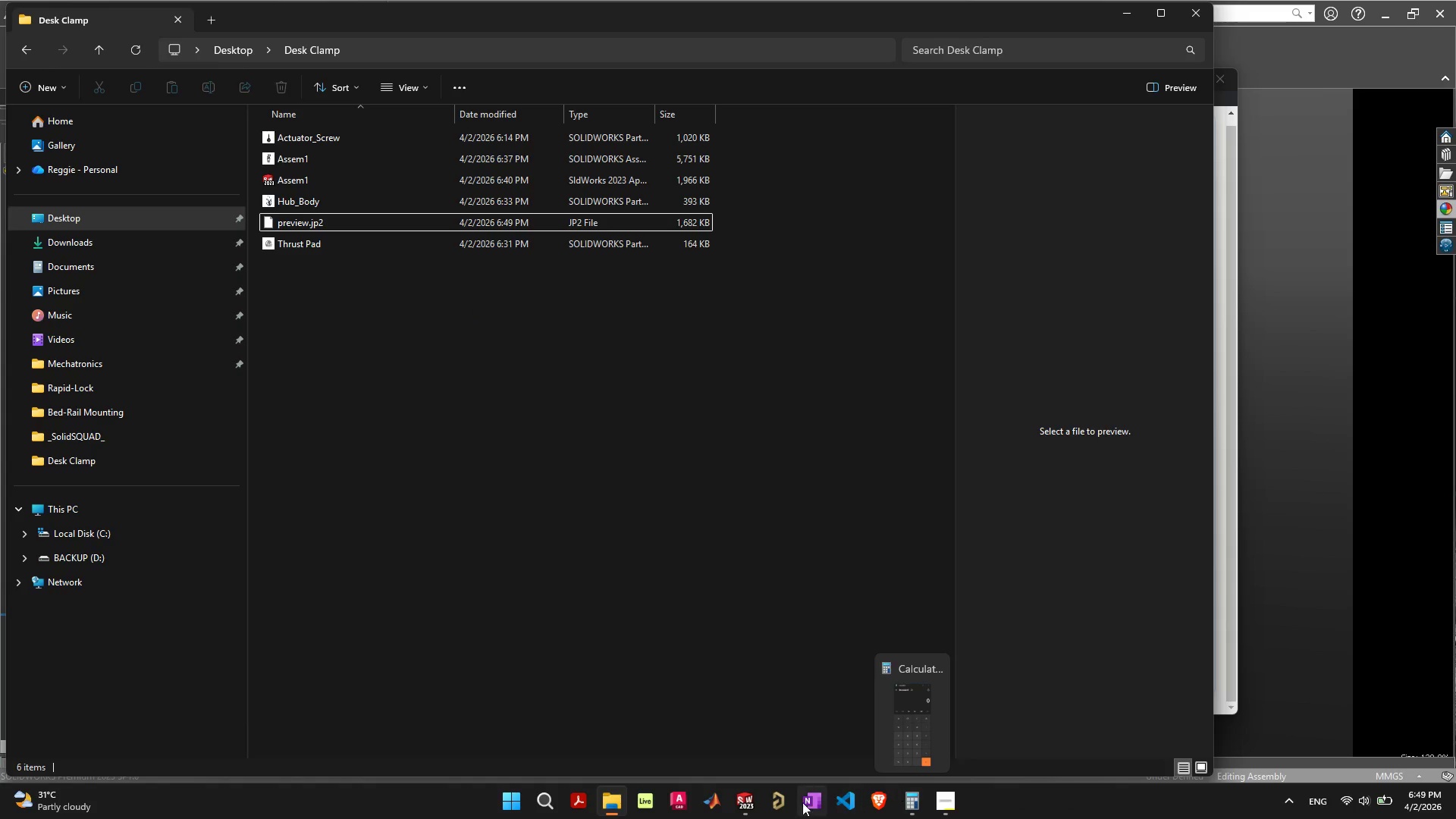 
left_click([750, 800])
 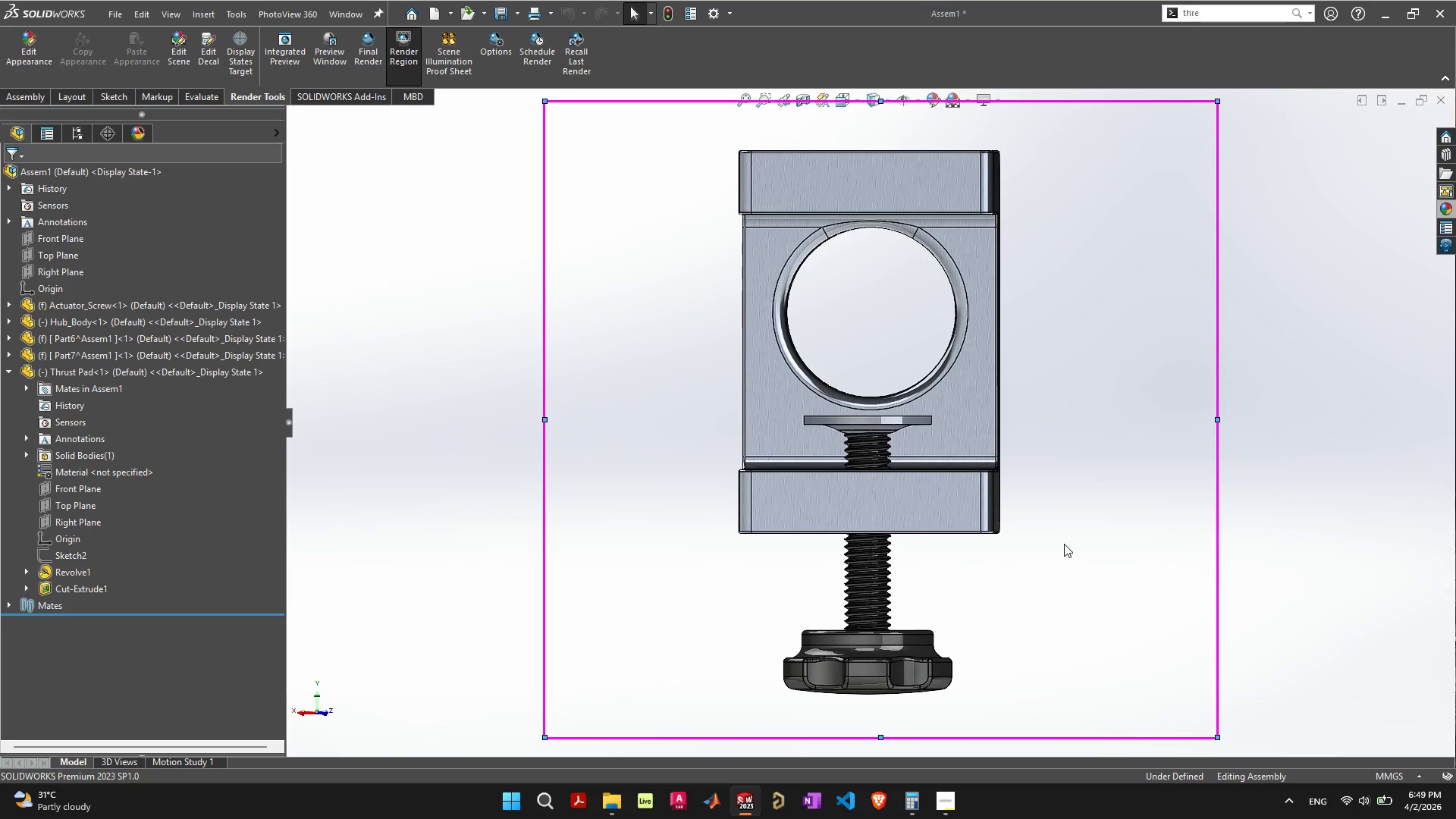 
left_click([1064, 545])
 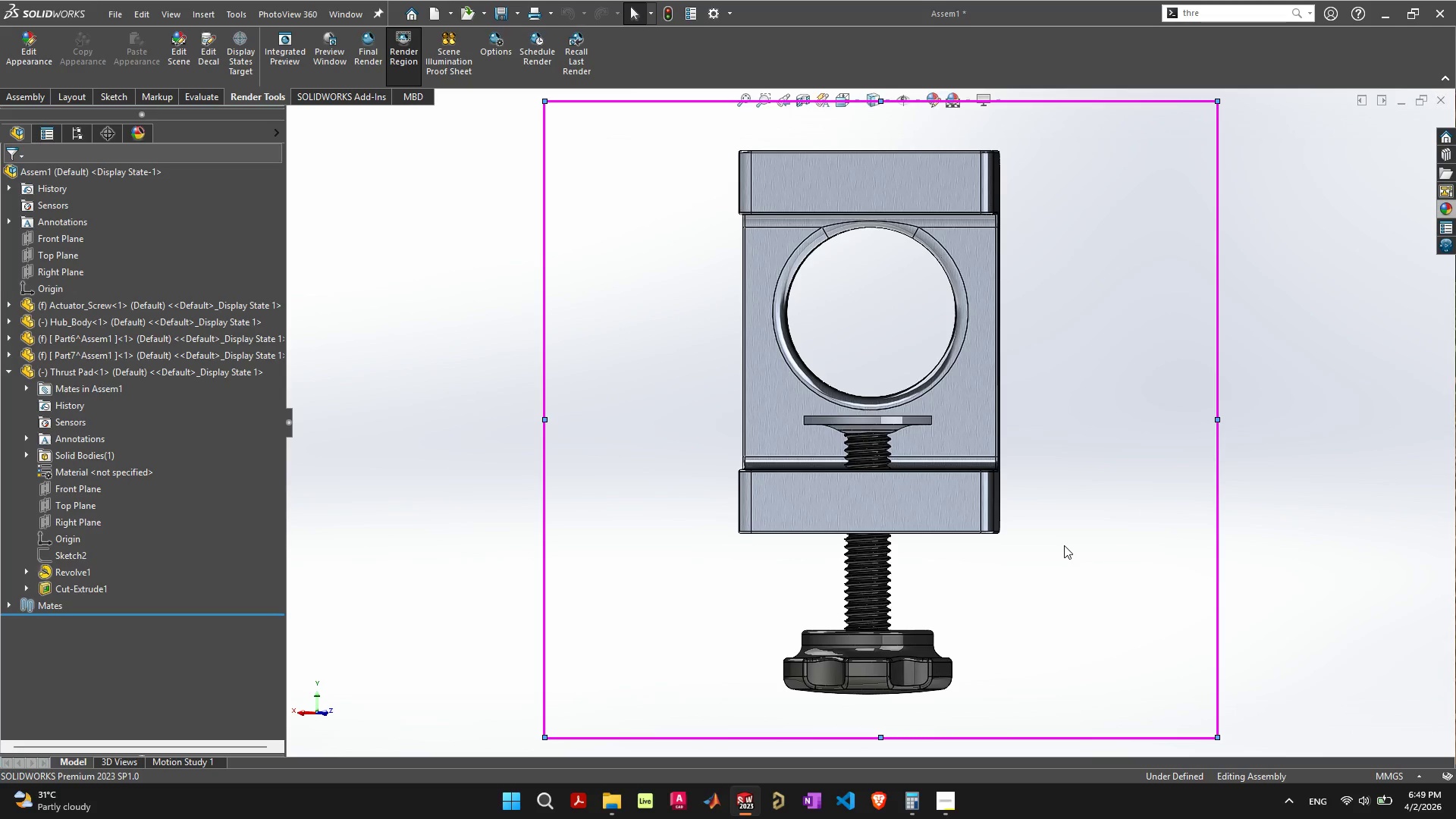 
key(ArrowRight)
 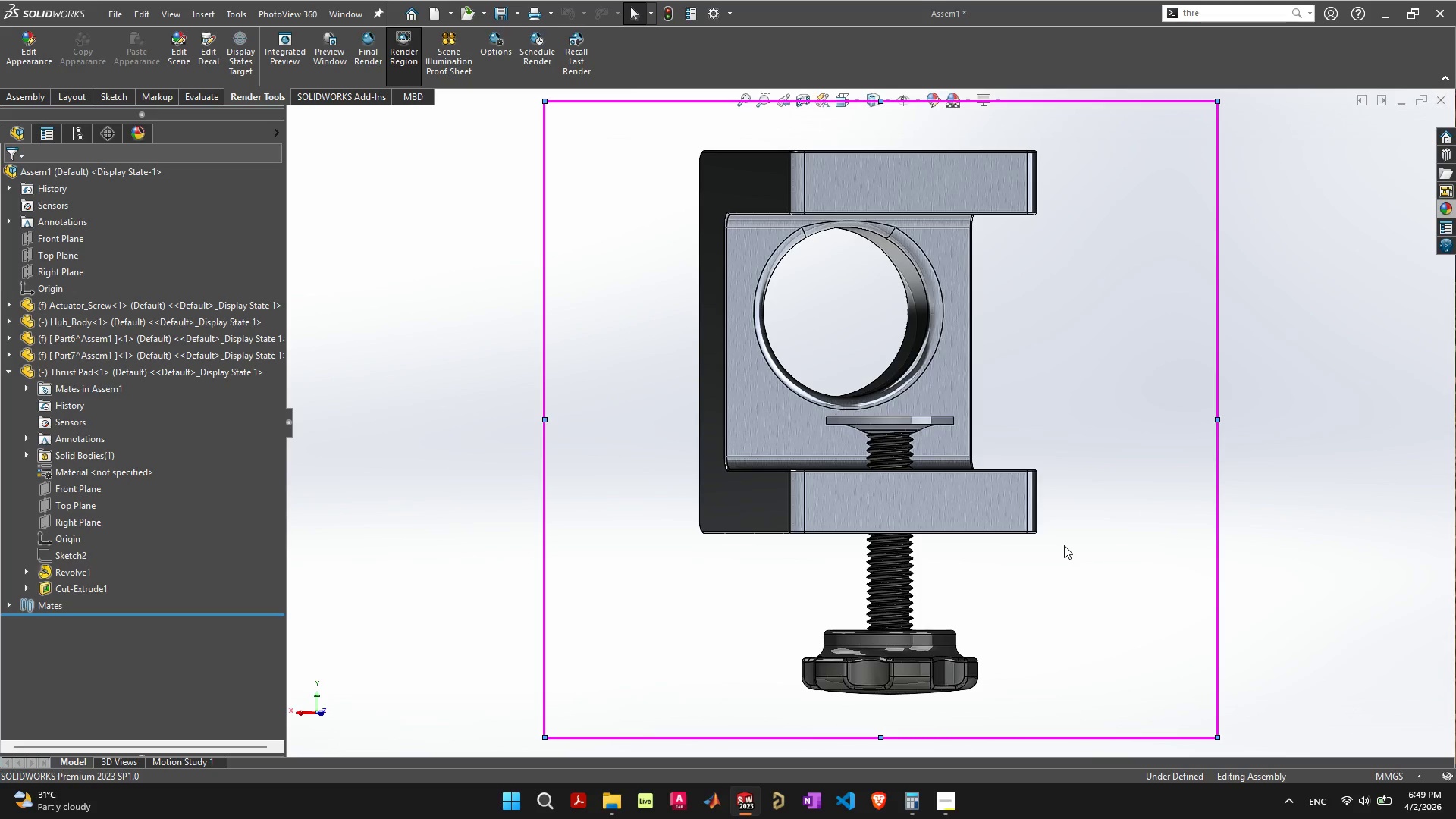 
key(ArrowLeft)
 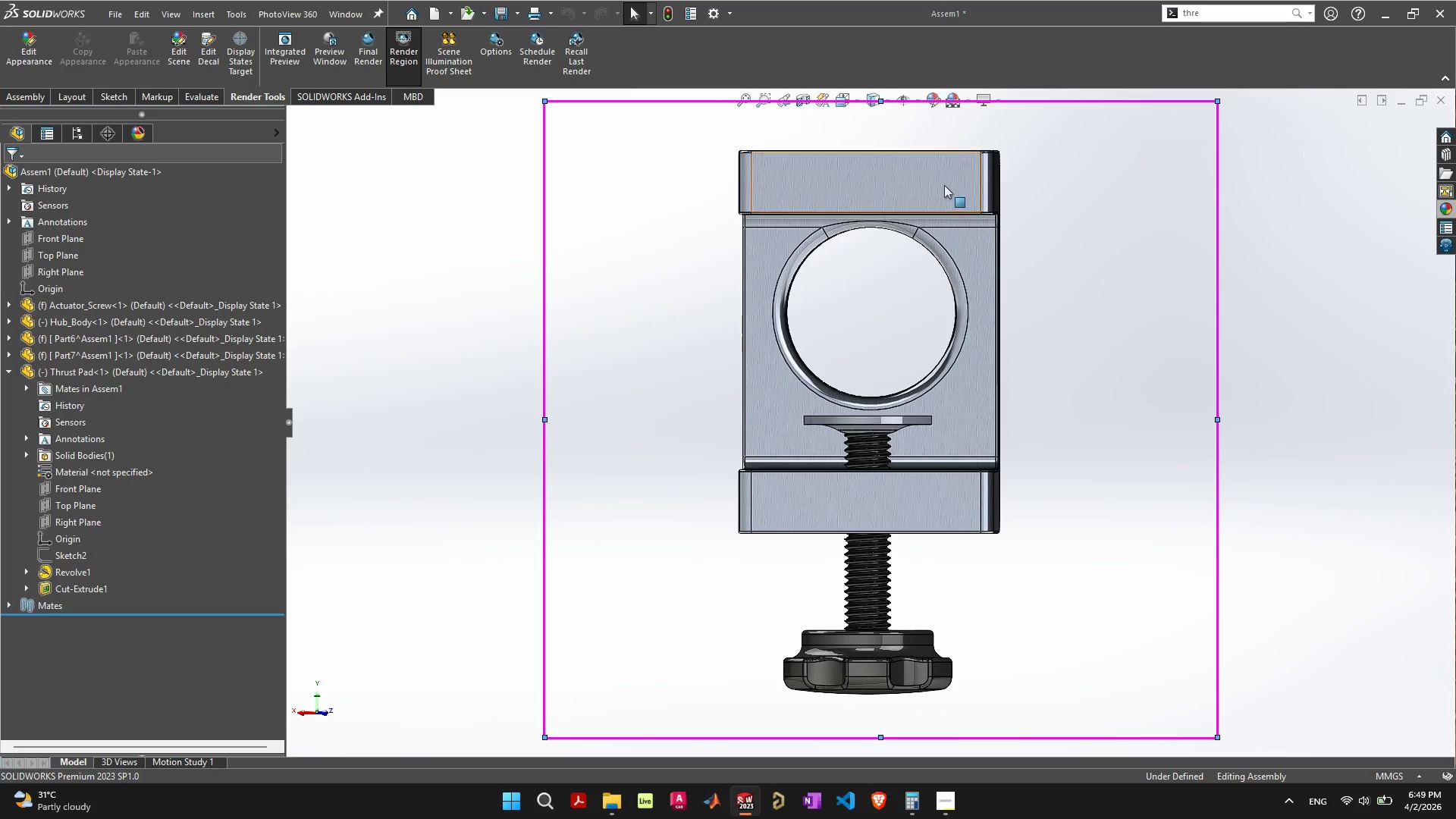 
left_click([993, 99])
 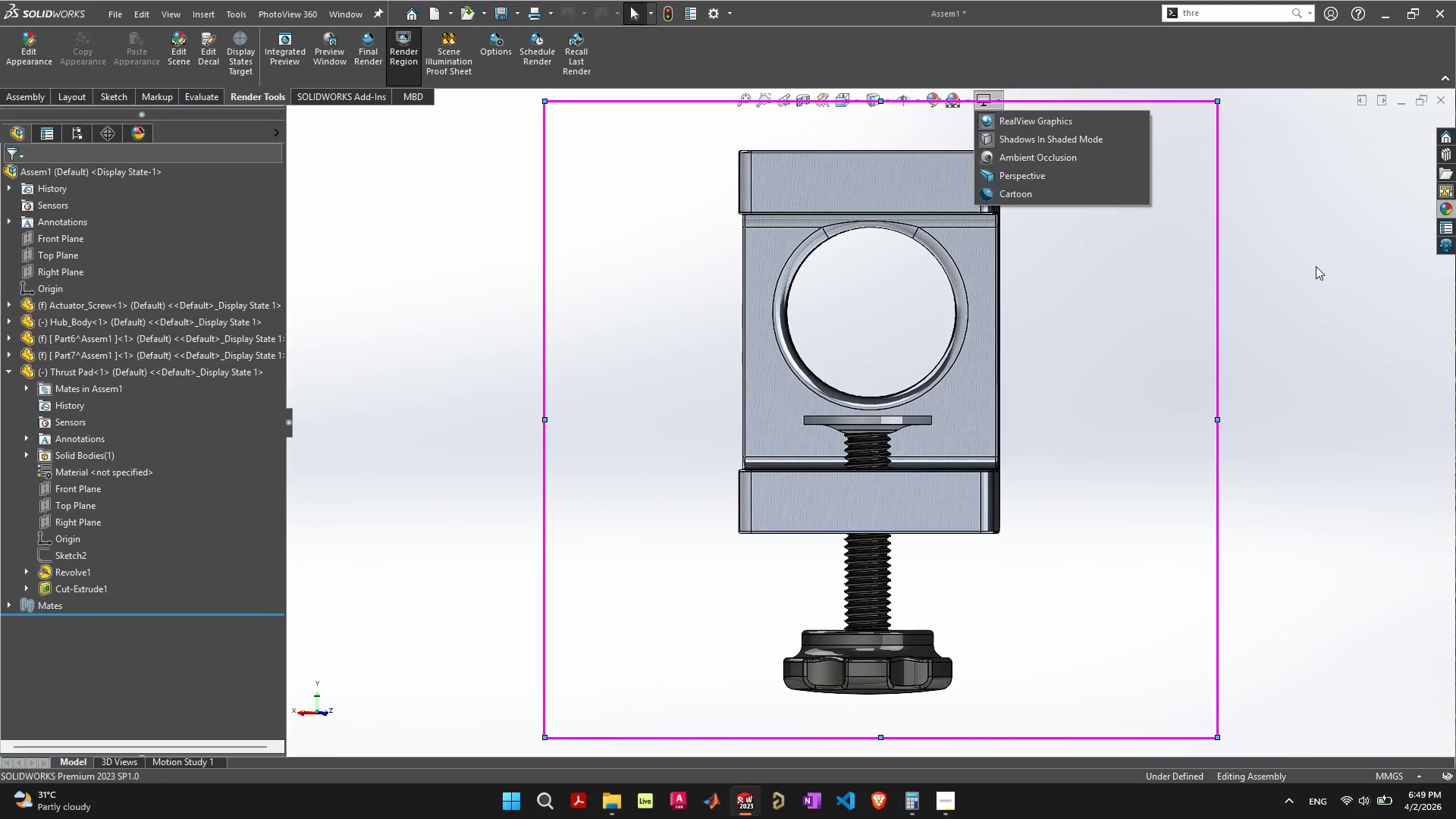 
left_click([1338, 388])
 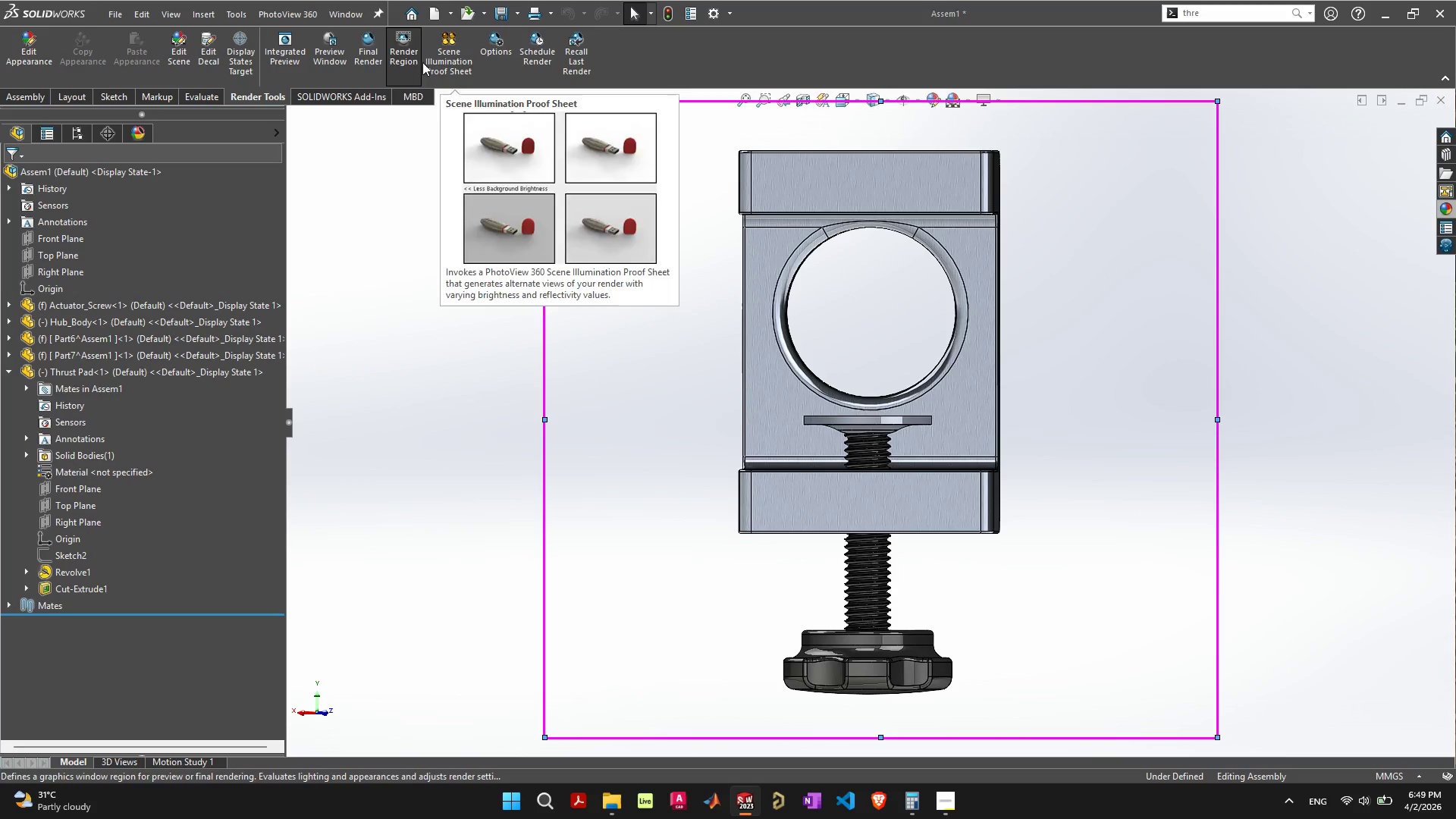 
wait(7.3)
 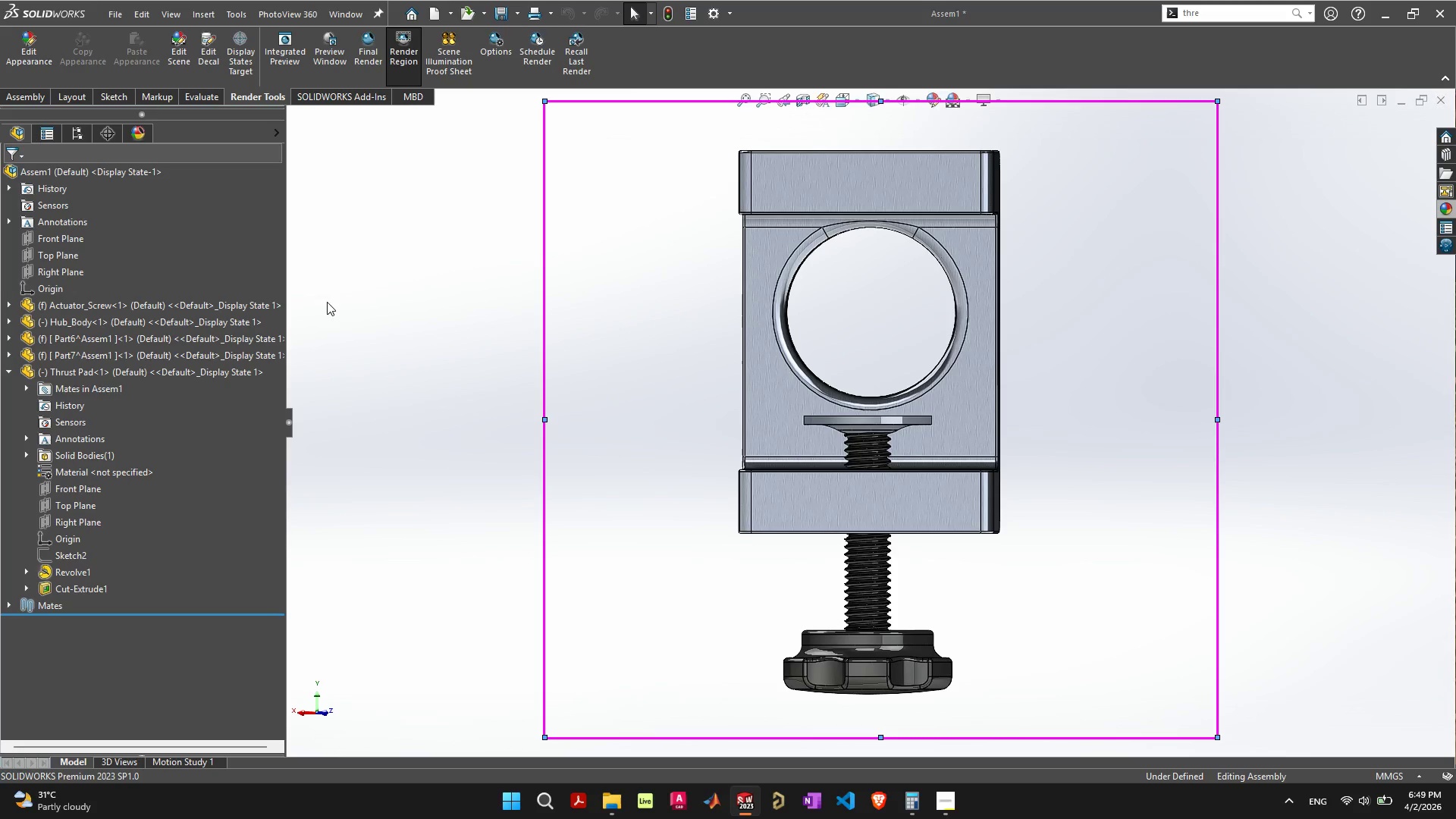 
left_click([492, 44])
 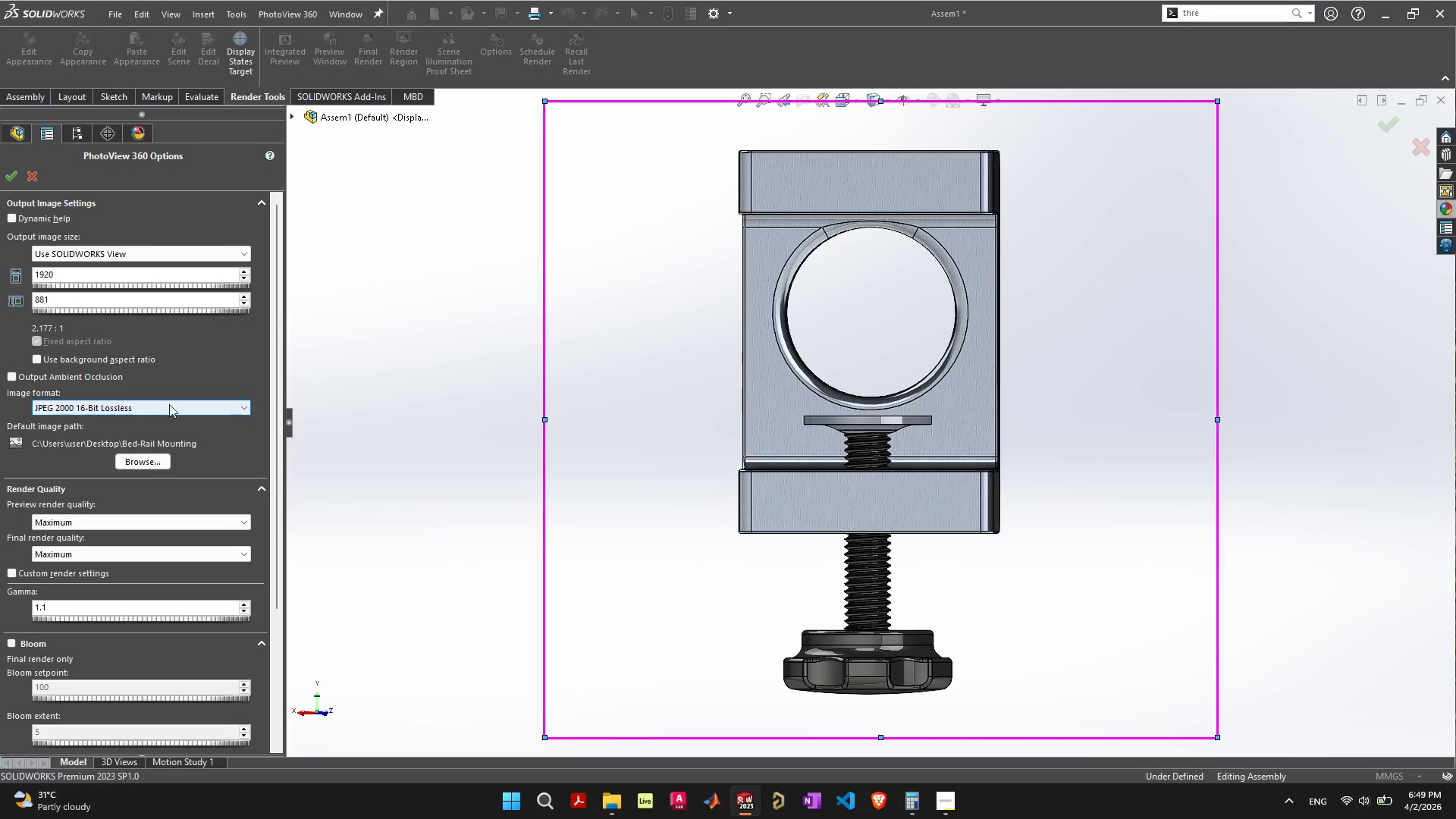 
left_click([174, 409])
 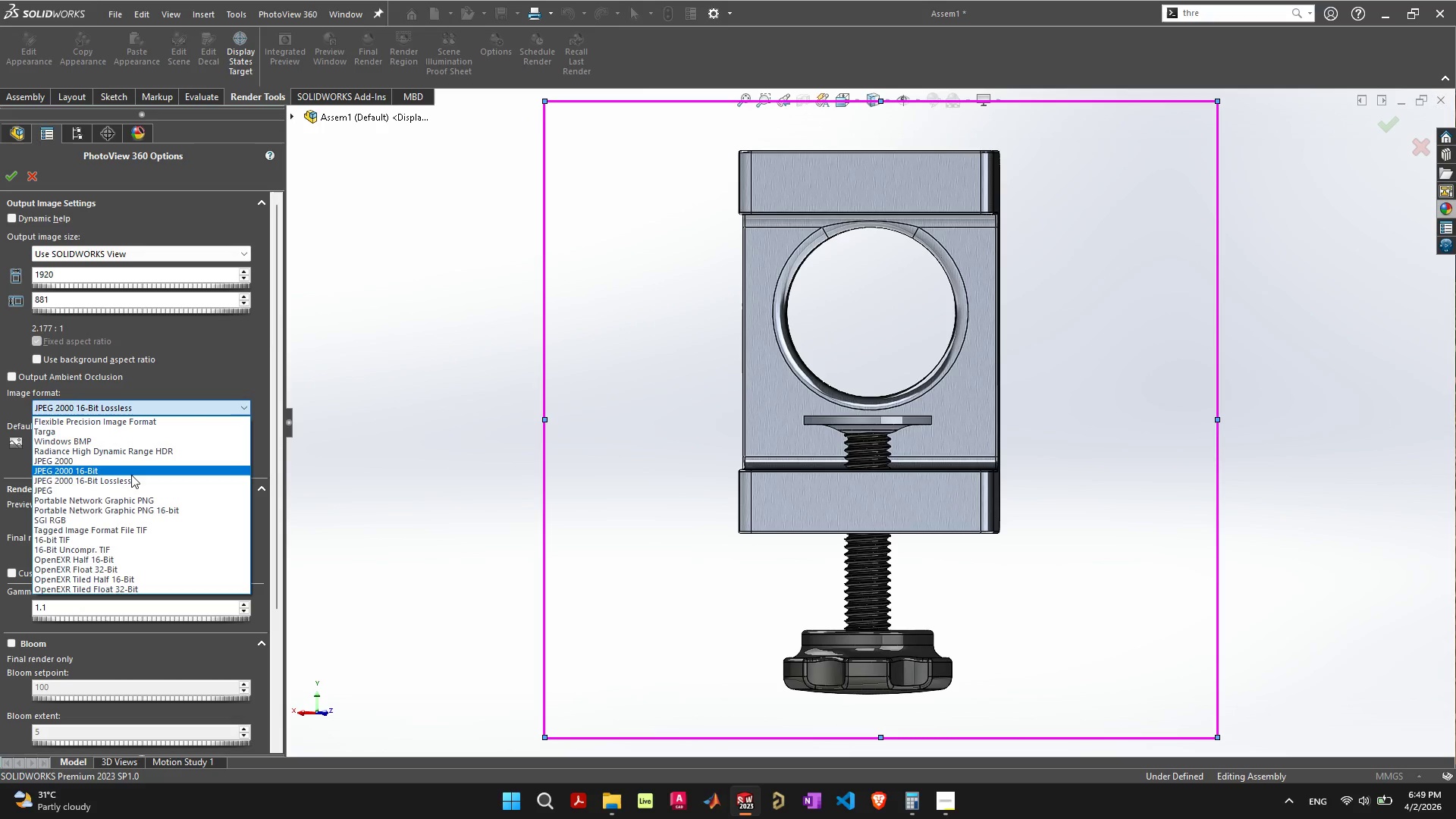 
left_click([131, 475])
 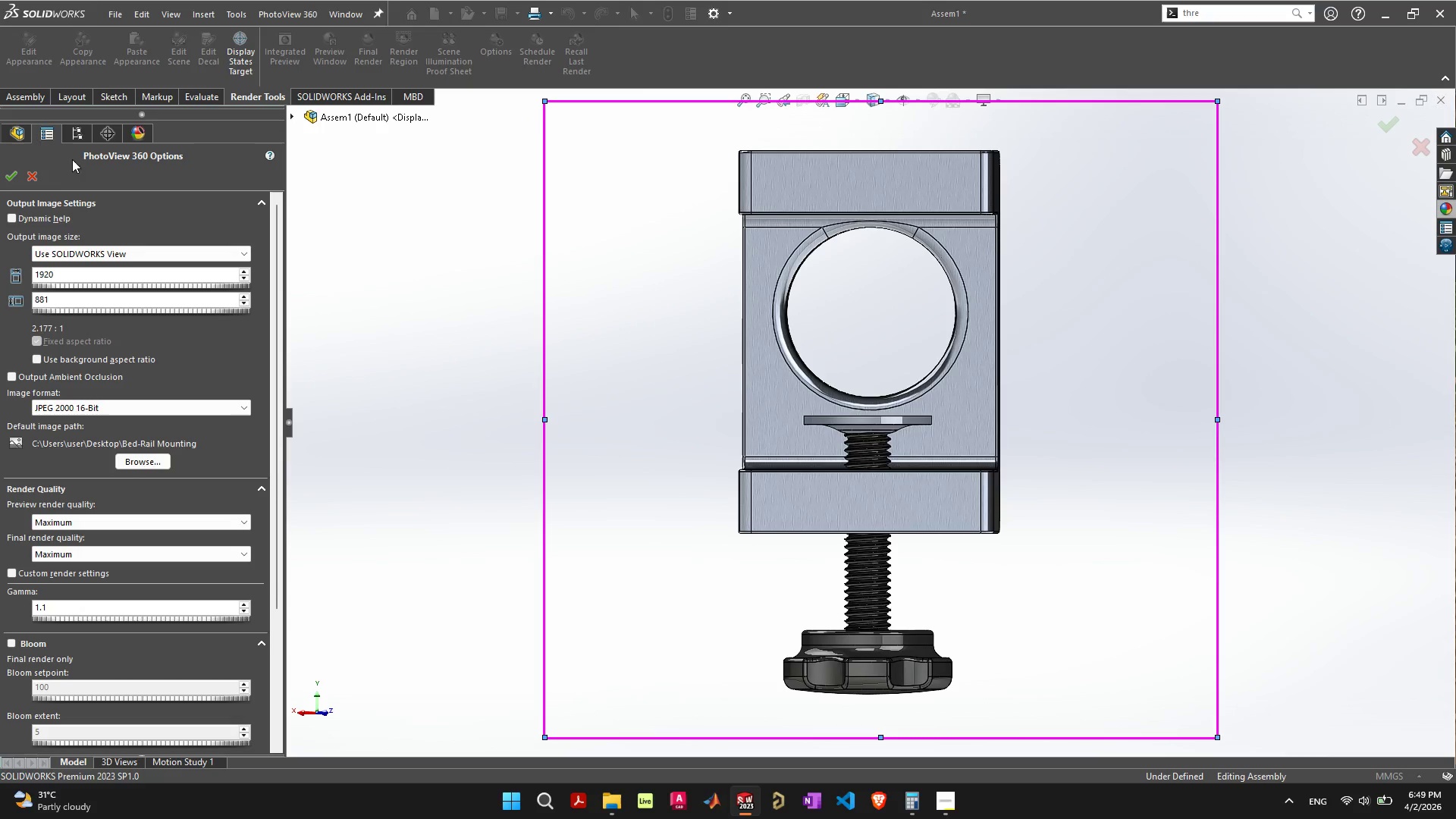 
left_click([7, 171])
 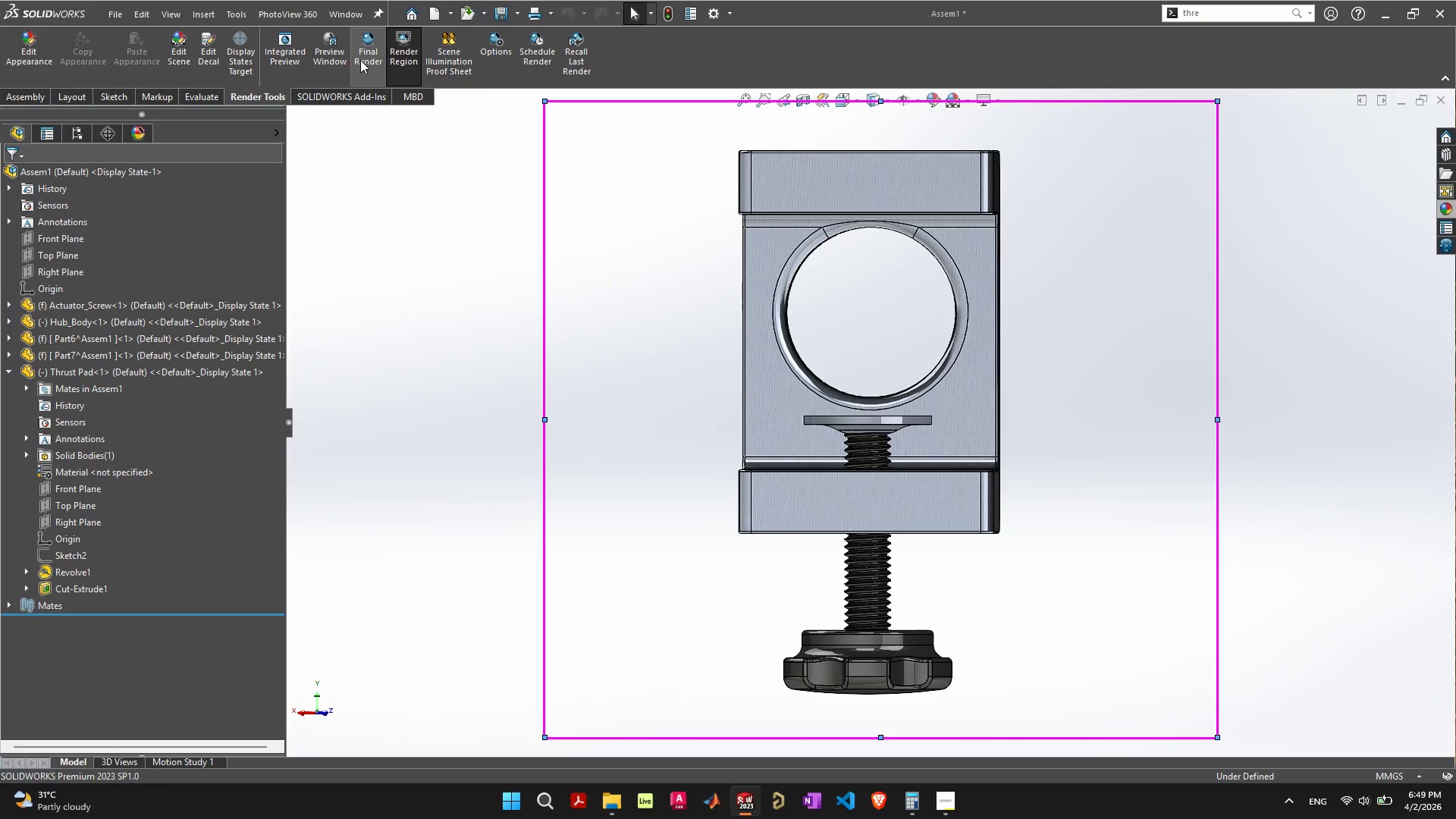 
left_click([359, 60])
 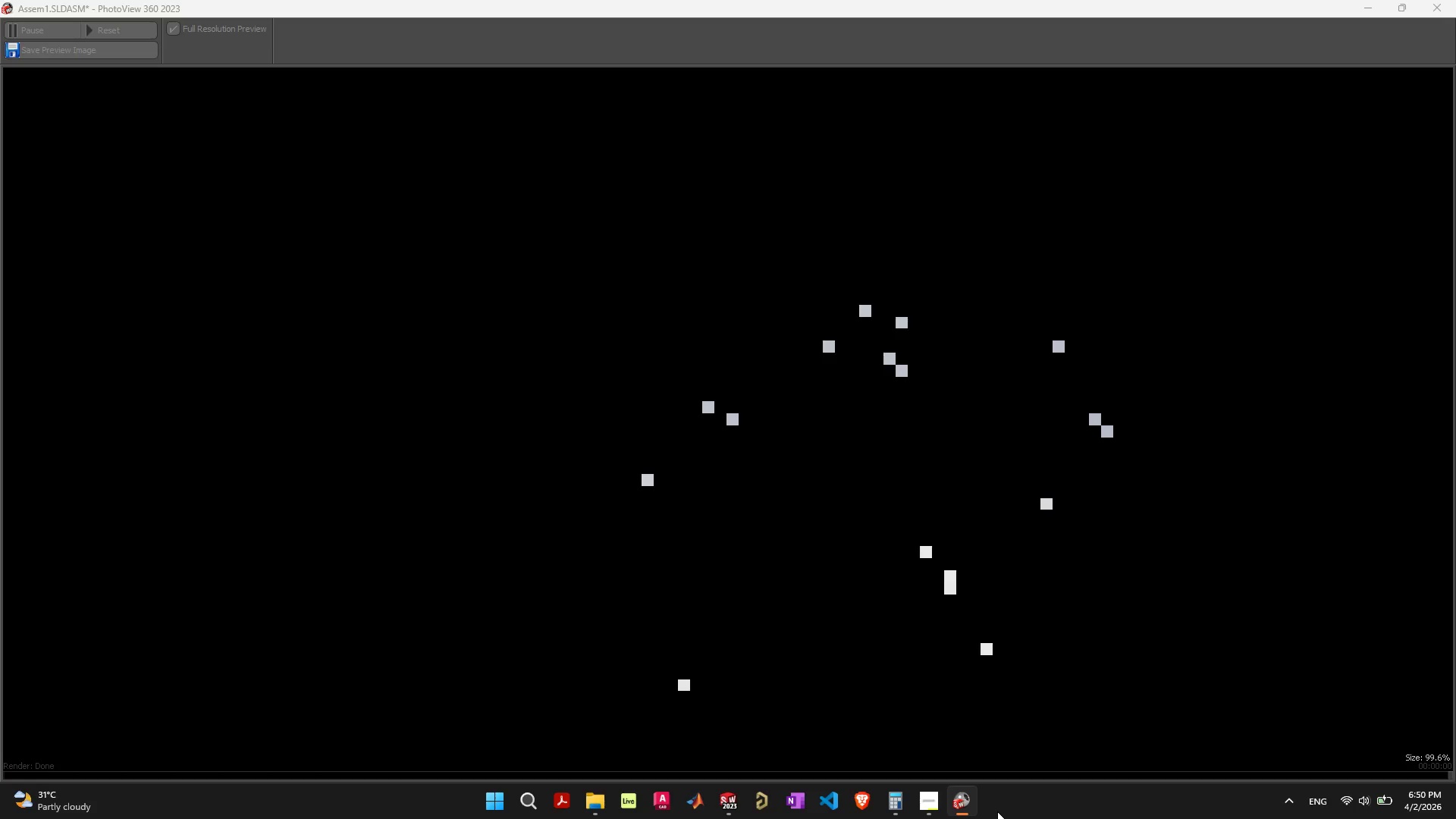 
wait(38.84)
 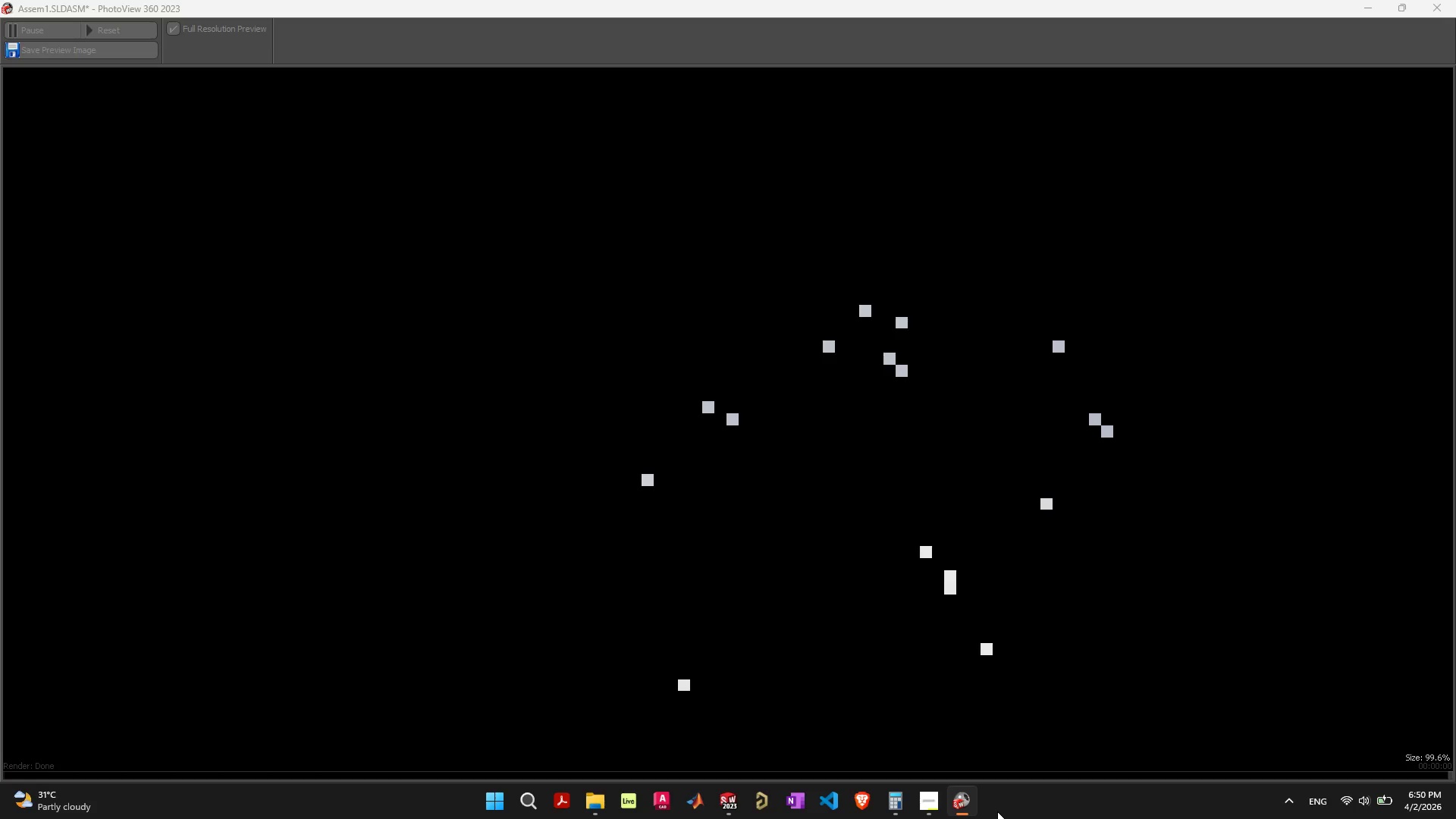 
left_click([956, 811])
 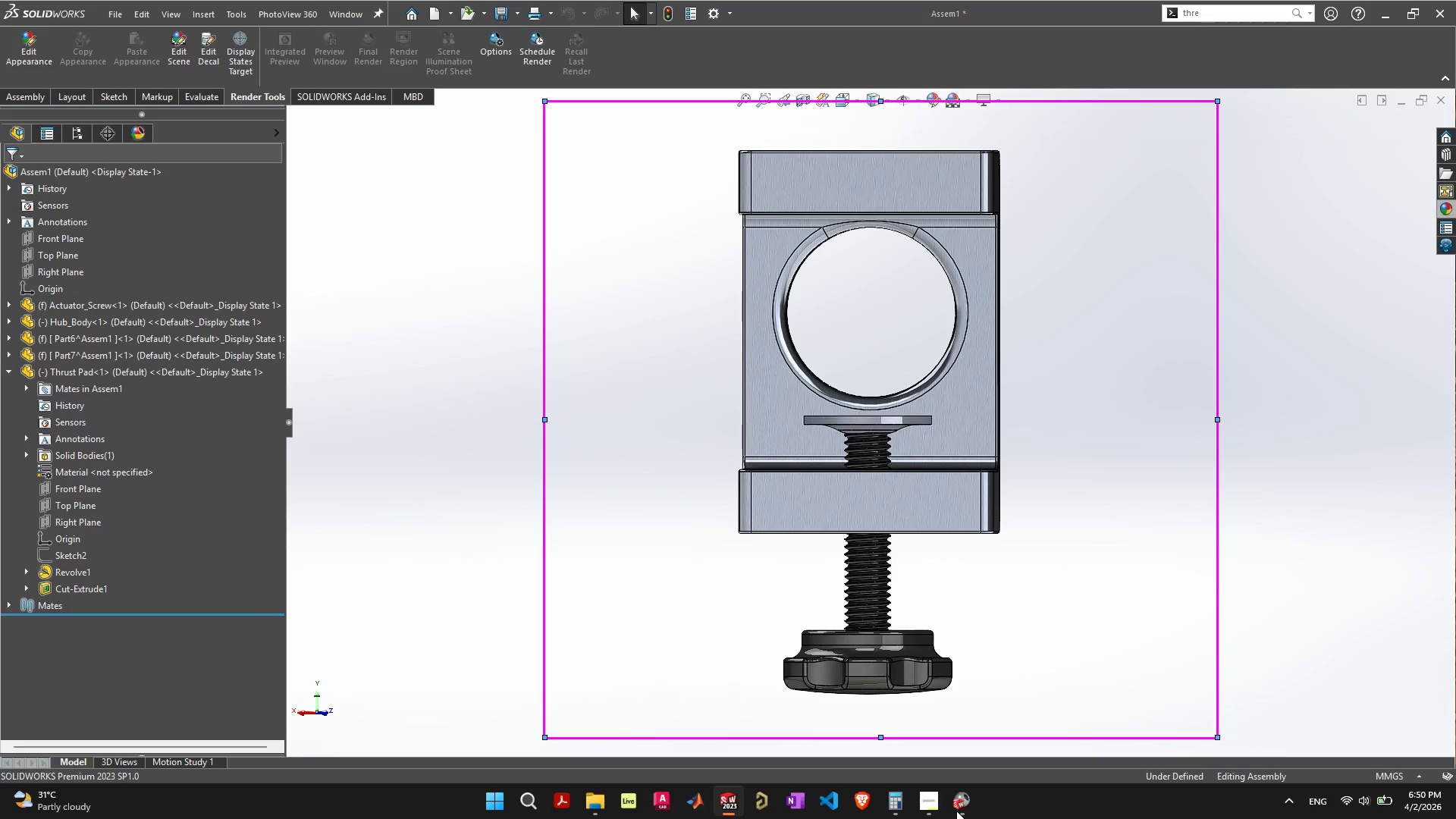 
left_click([956, 811])
 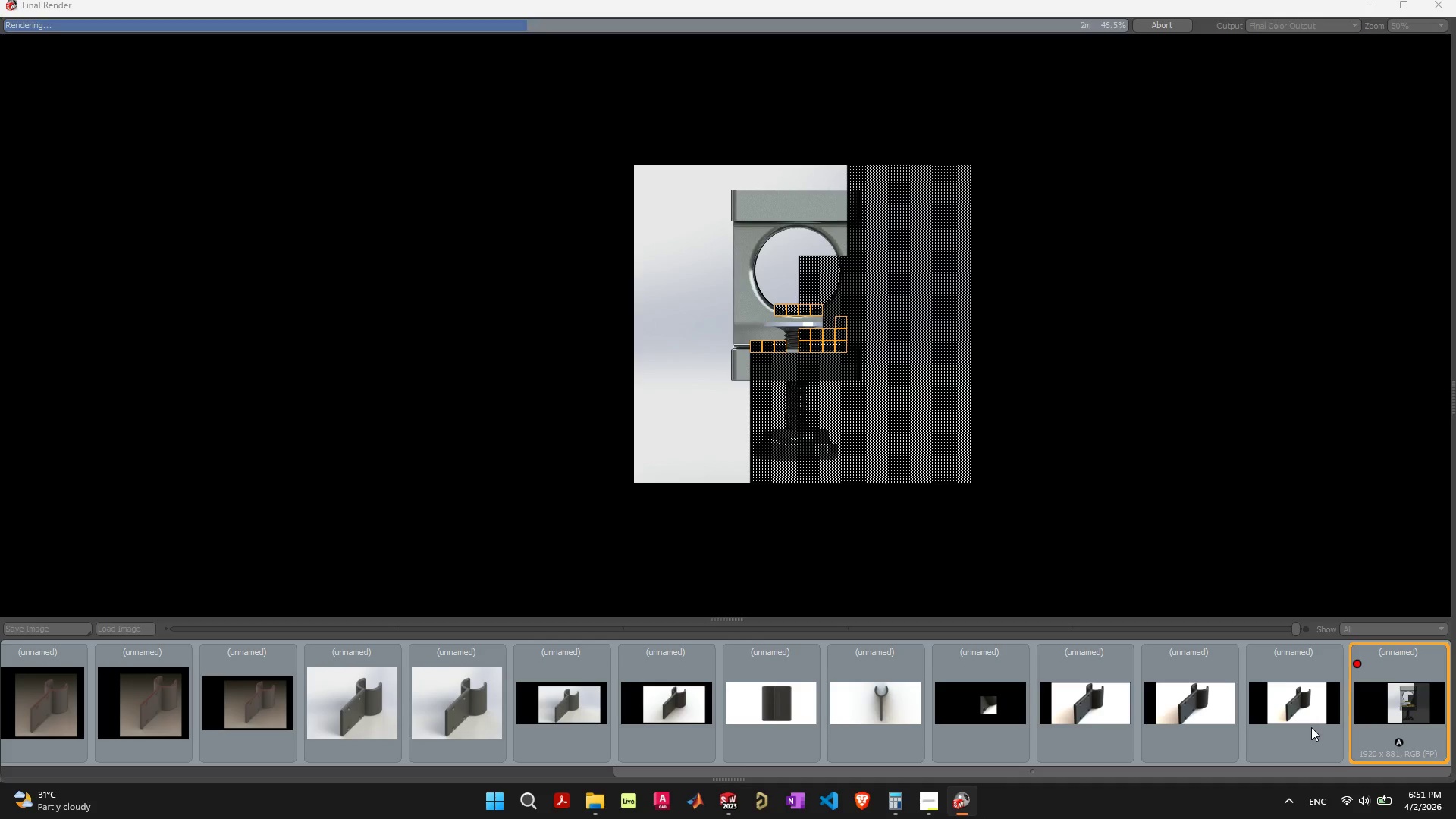 
wait(69.39)
 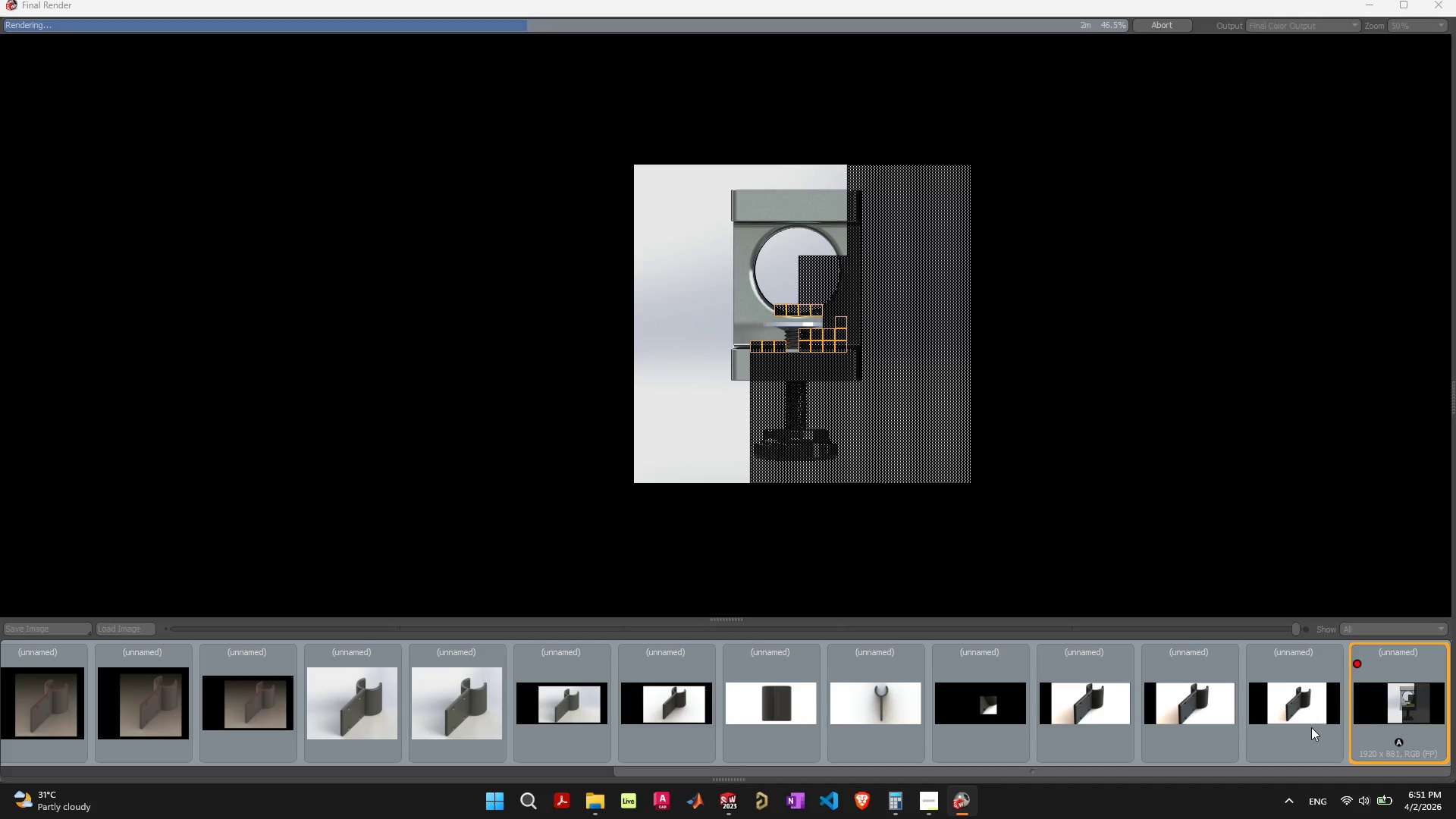 
right_click([1294, 658])
 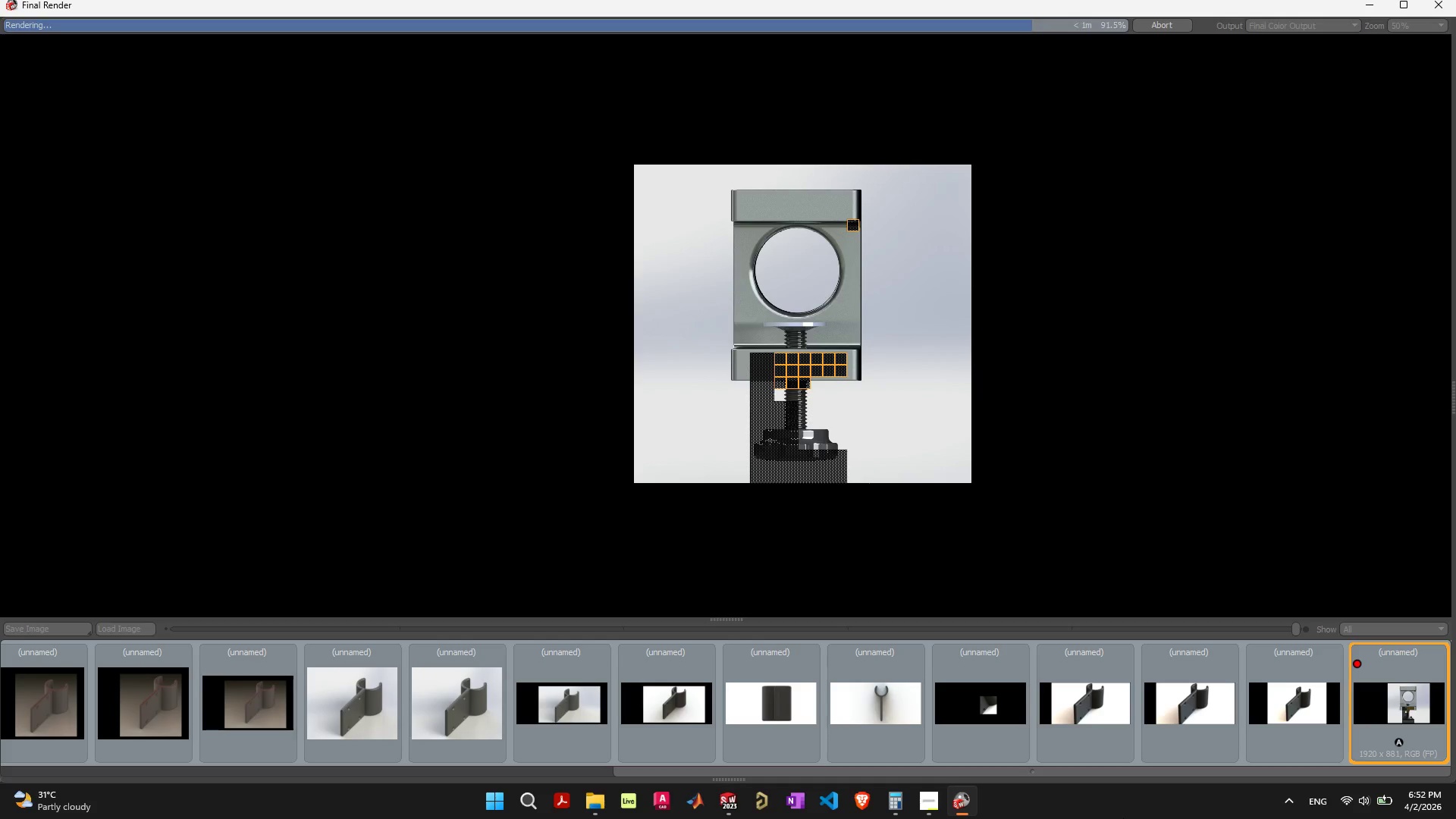 
wait(36.92)
 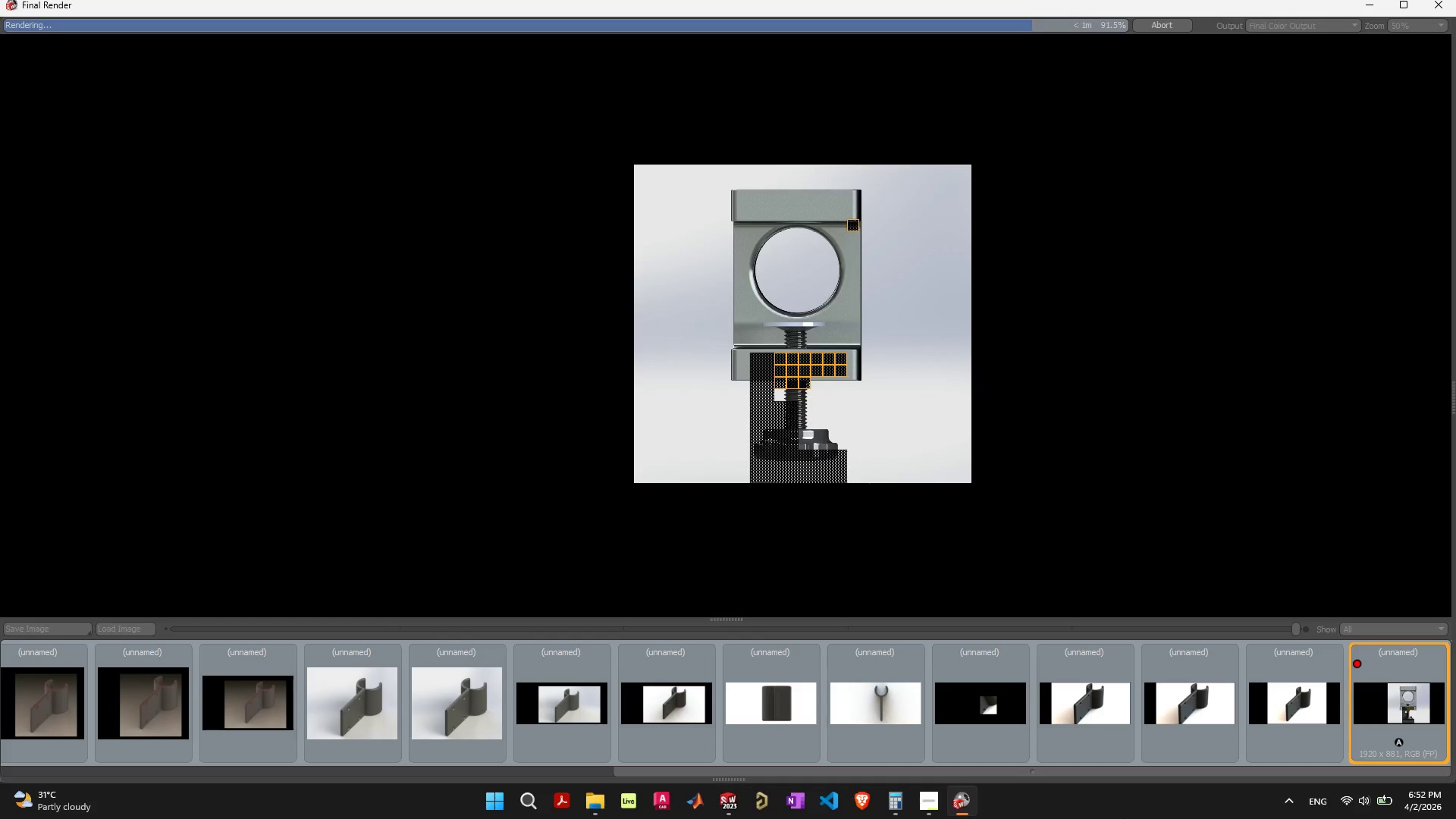 
left_click([1147, 811])
 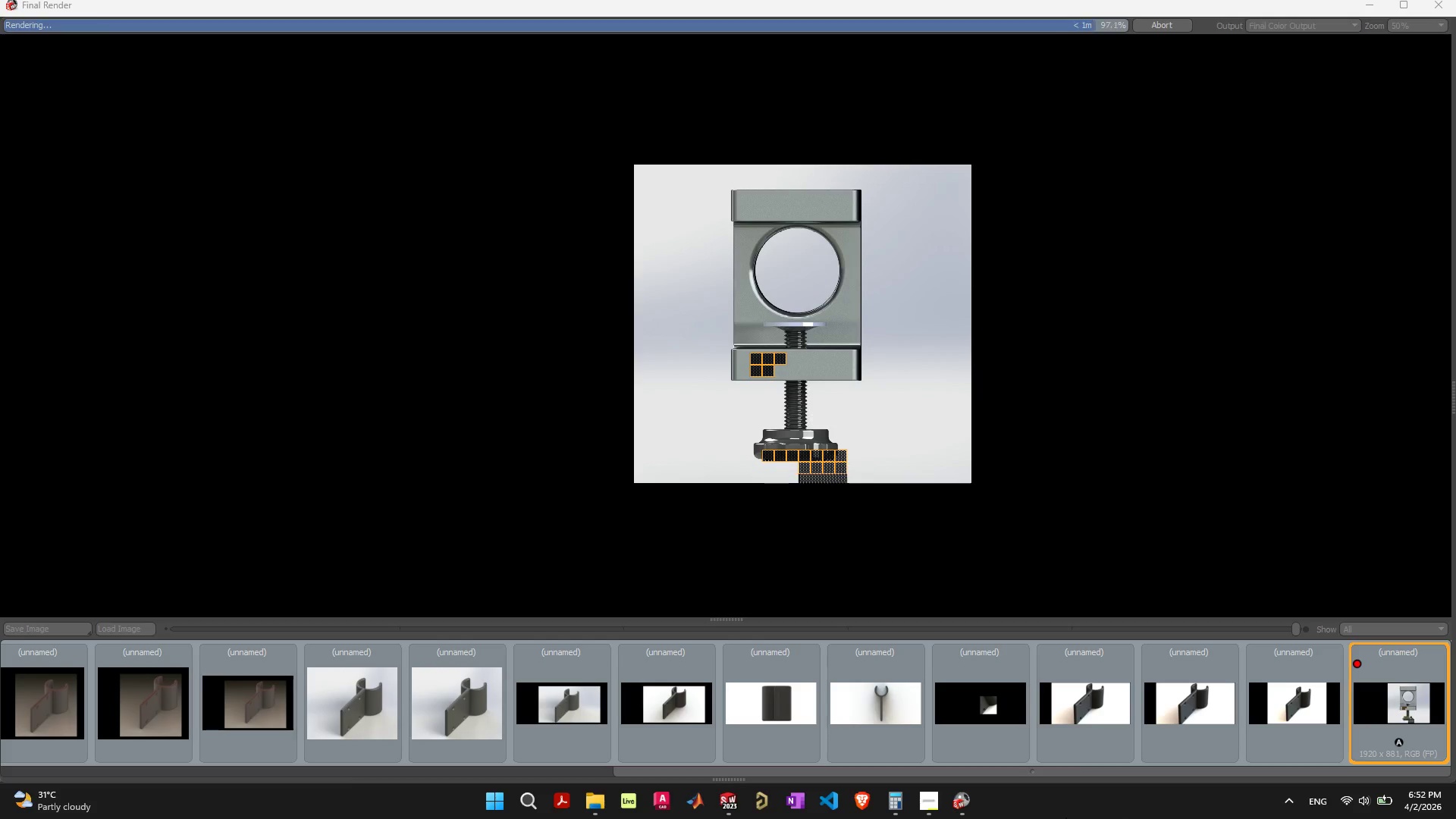 
left_click([1061, 816])
 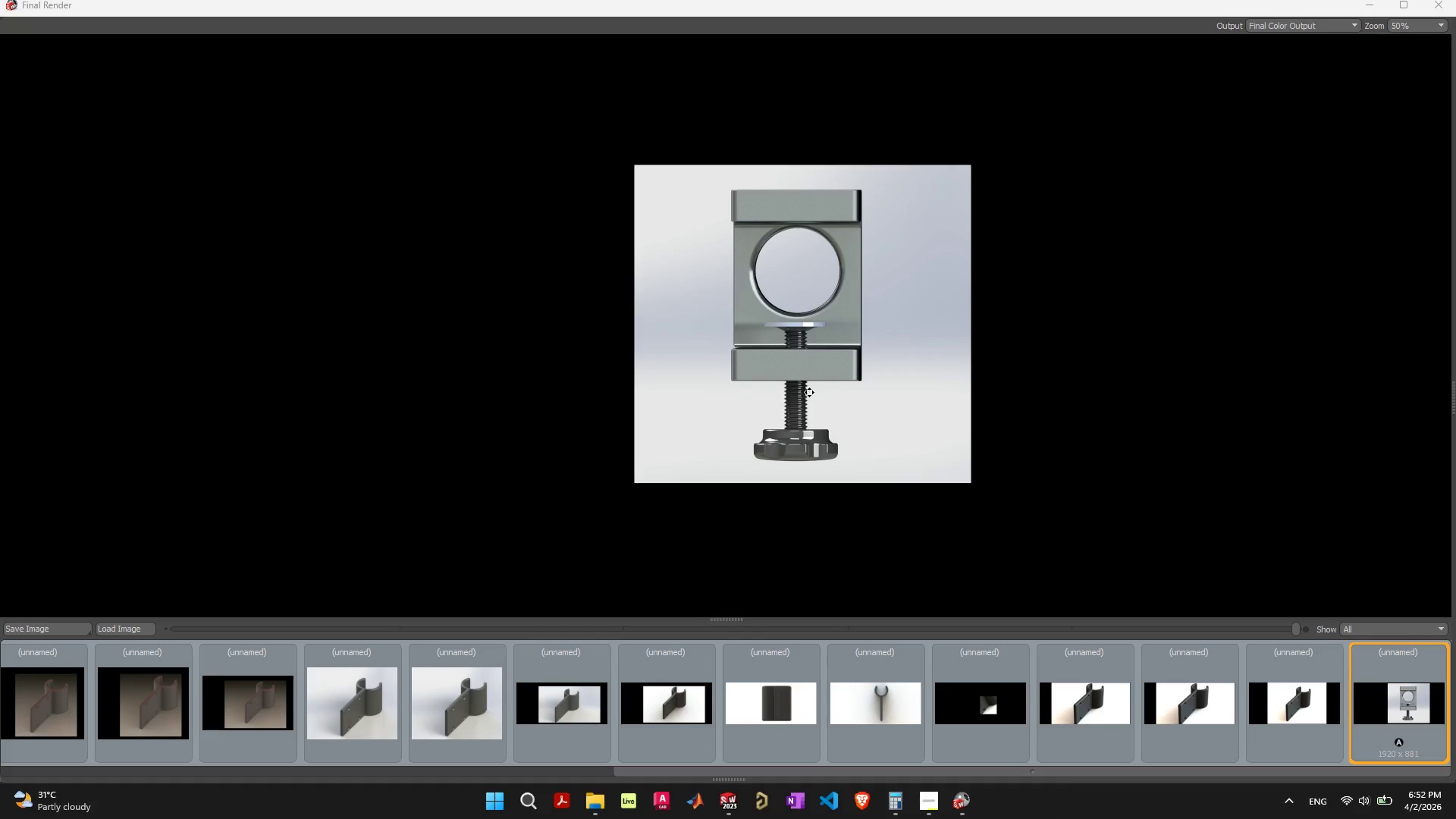 
wait(7.03)
 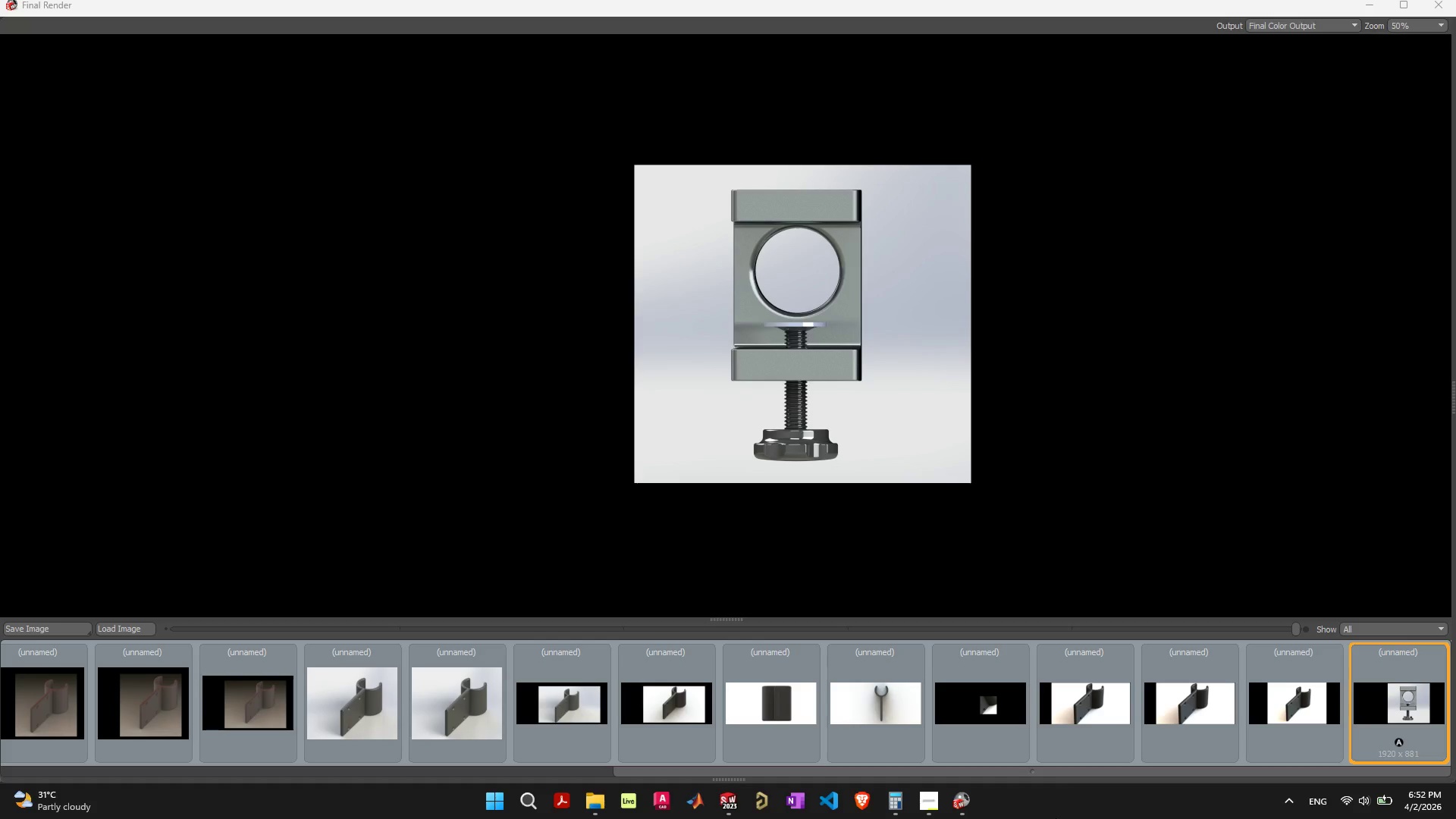 
left_click([1401, 27])
 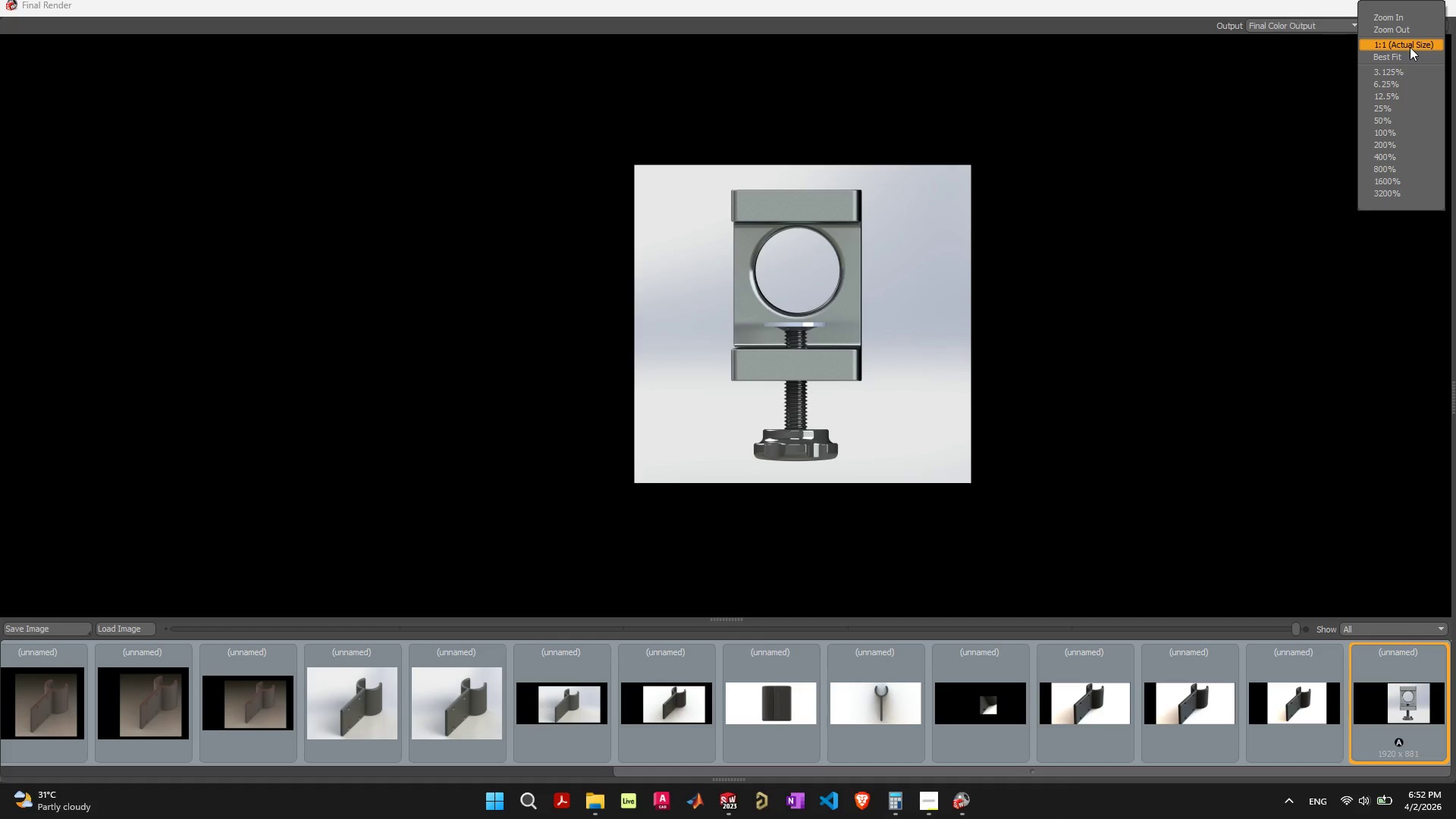 
left_click([1410, 47])
 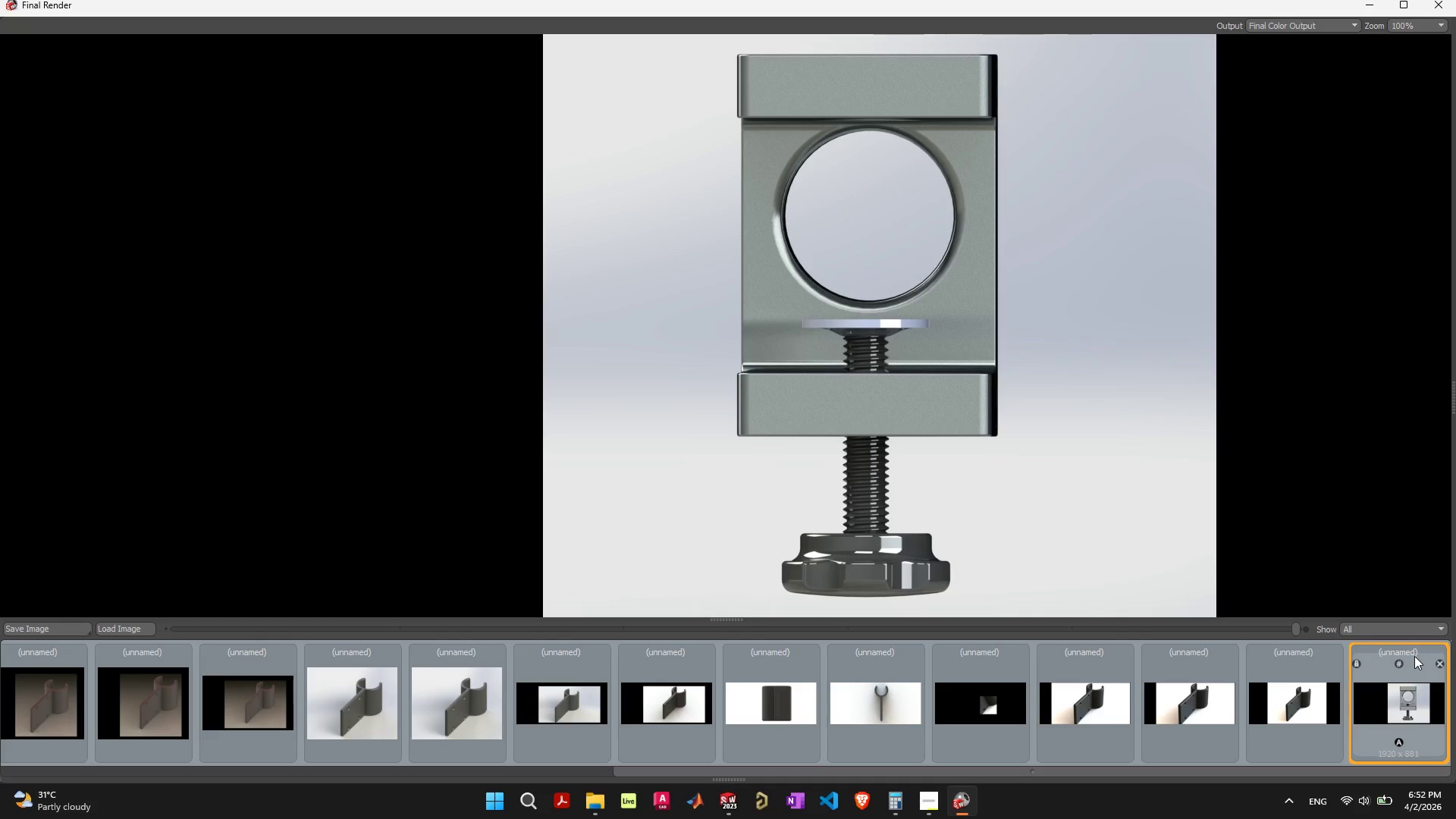 
wait(9.77)
 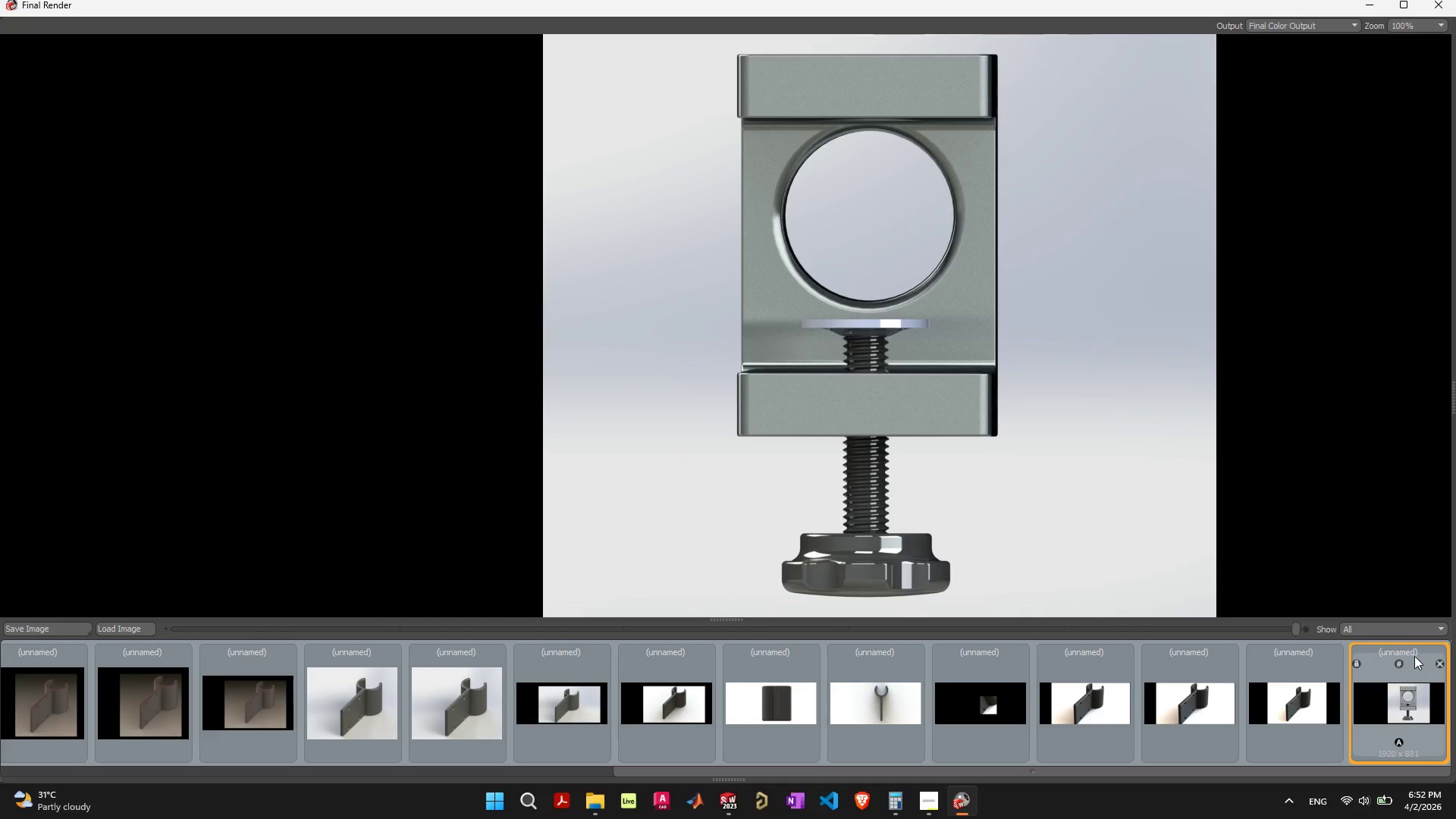 
right_click([1402, 653])
 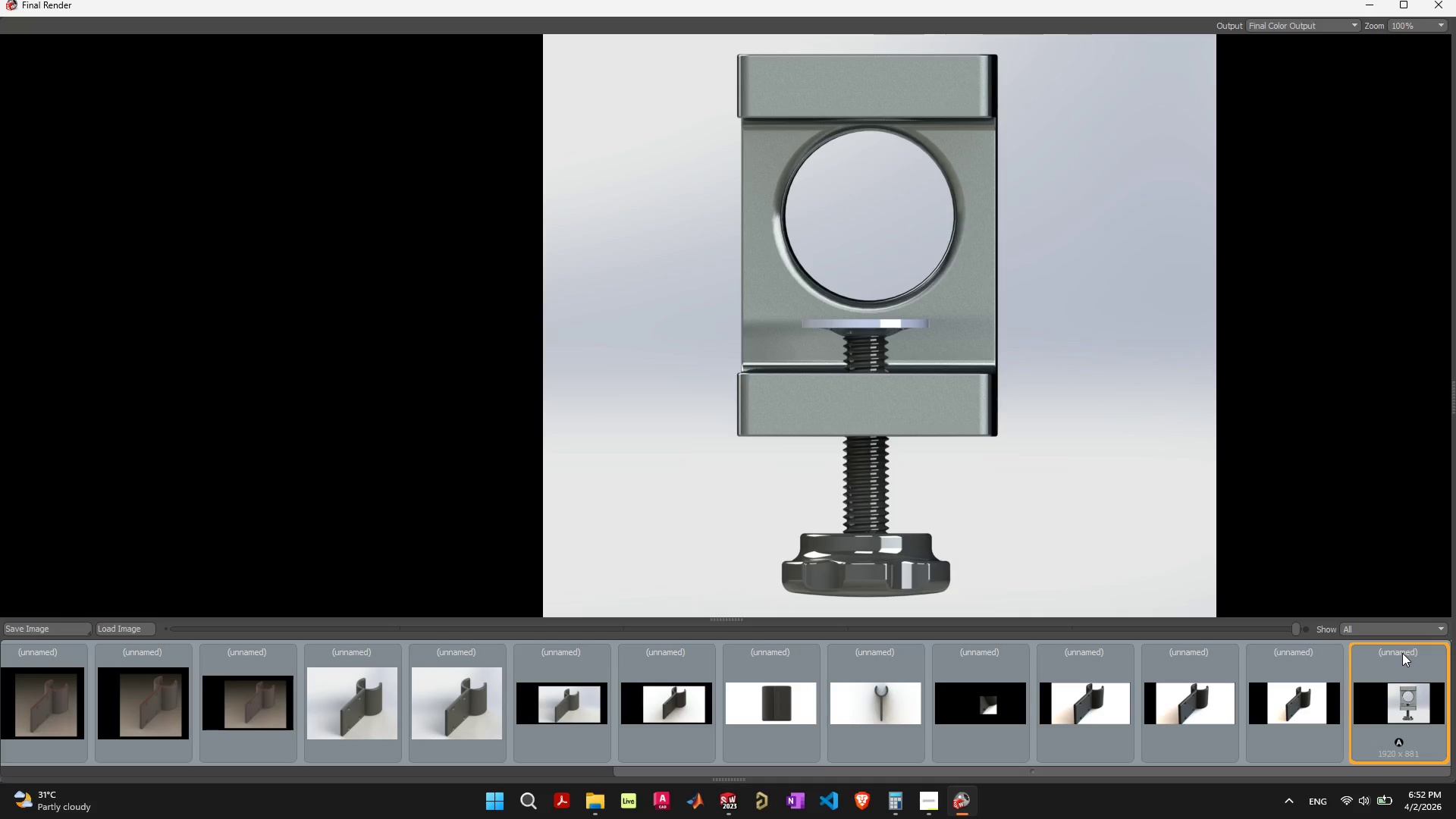 
double_click([1402, 653])
 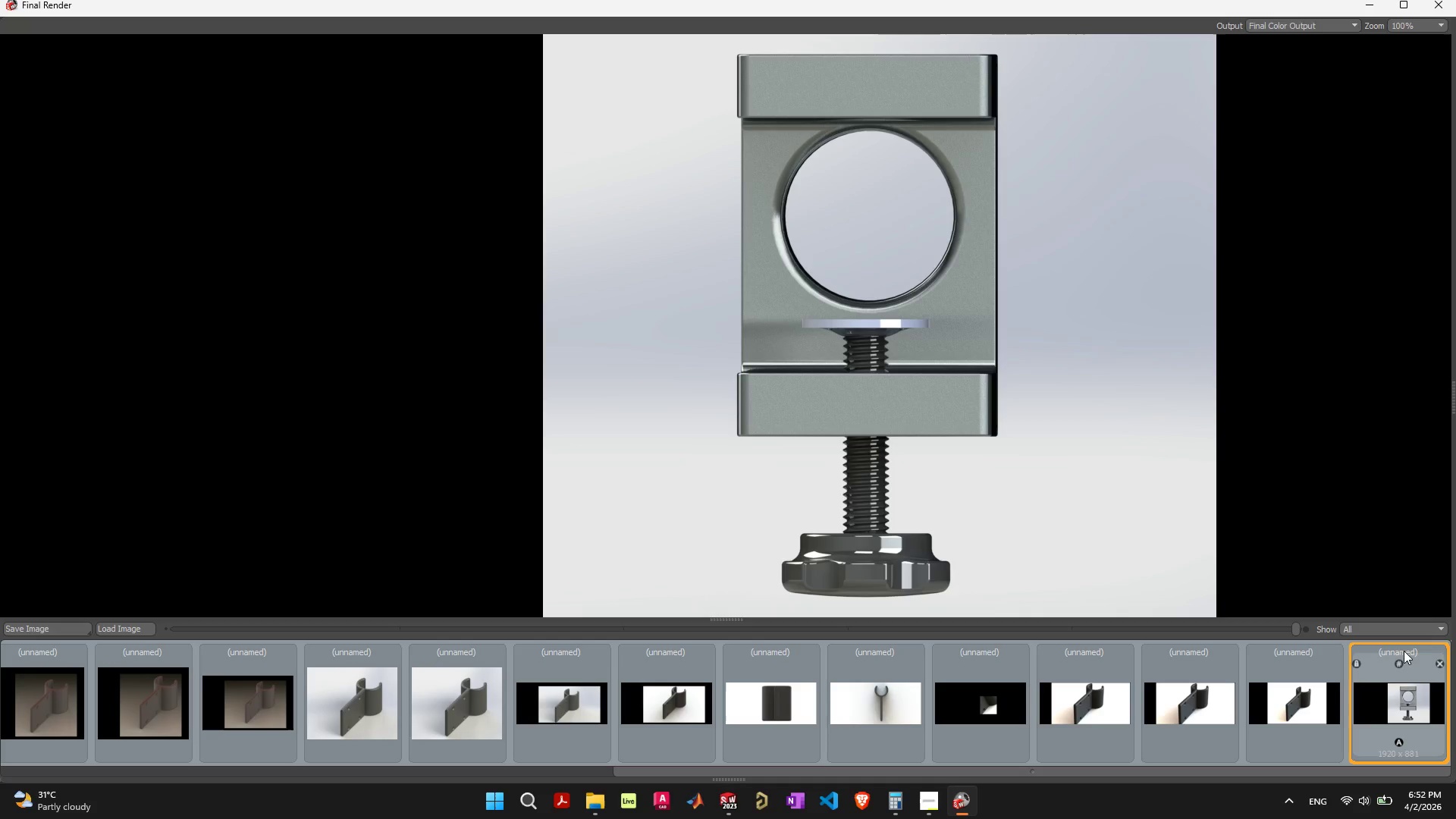 
right_click([1404, 649])
 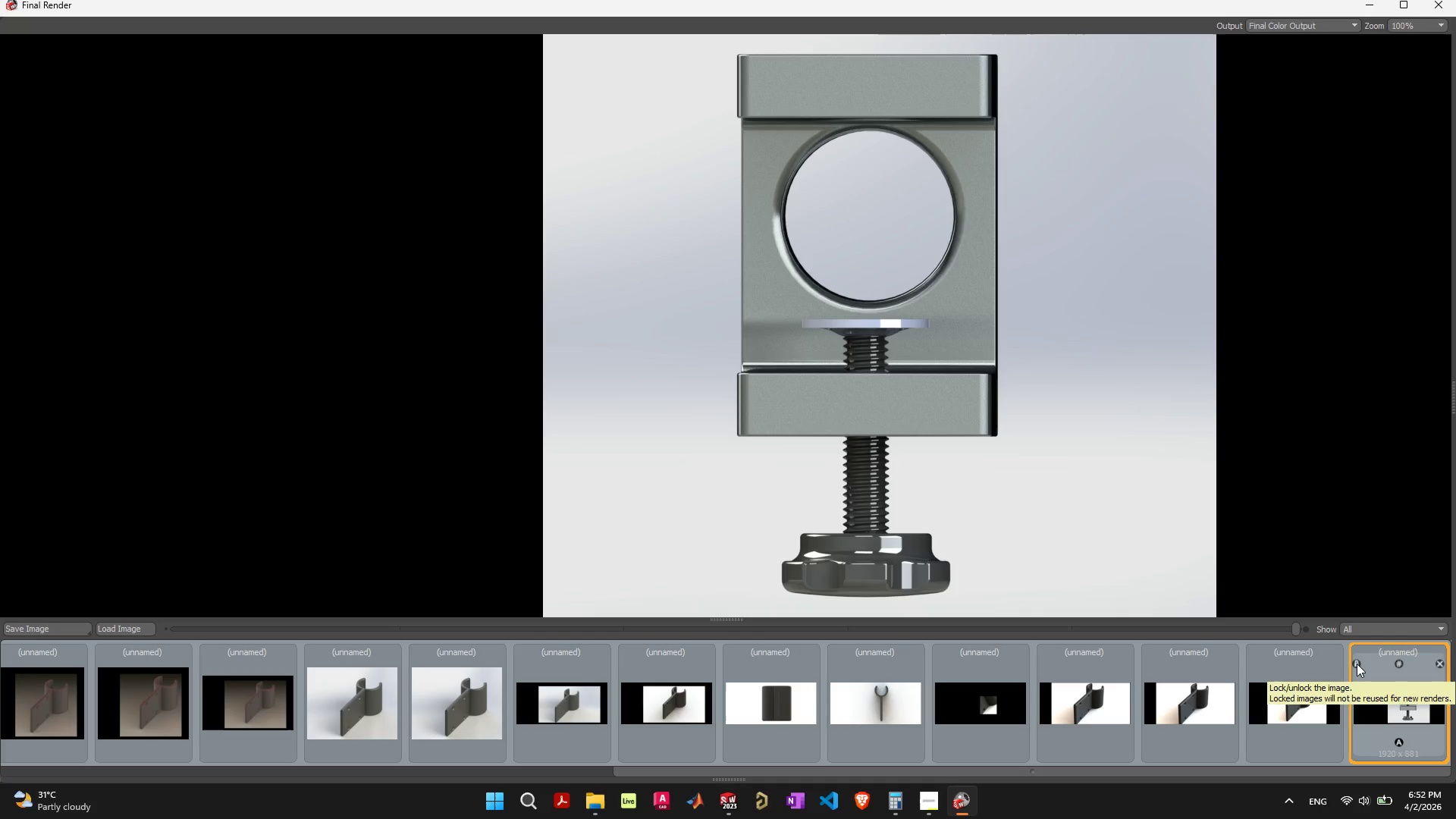 
wait(9.91)
 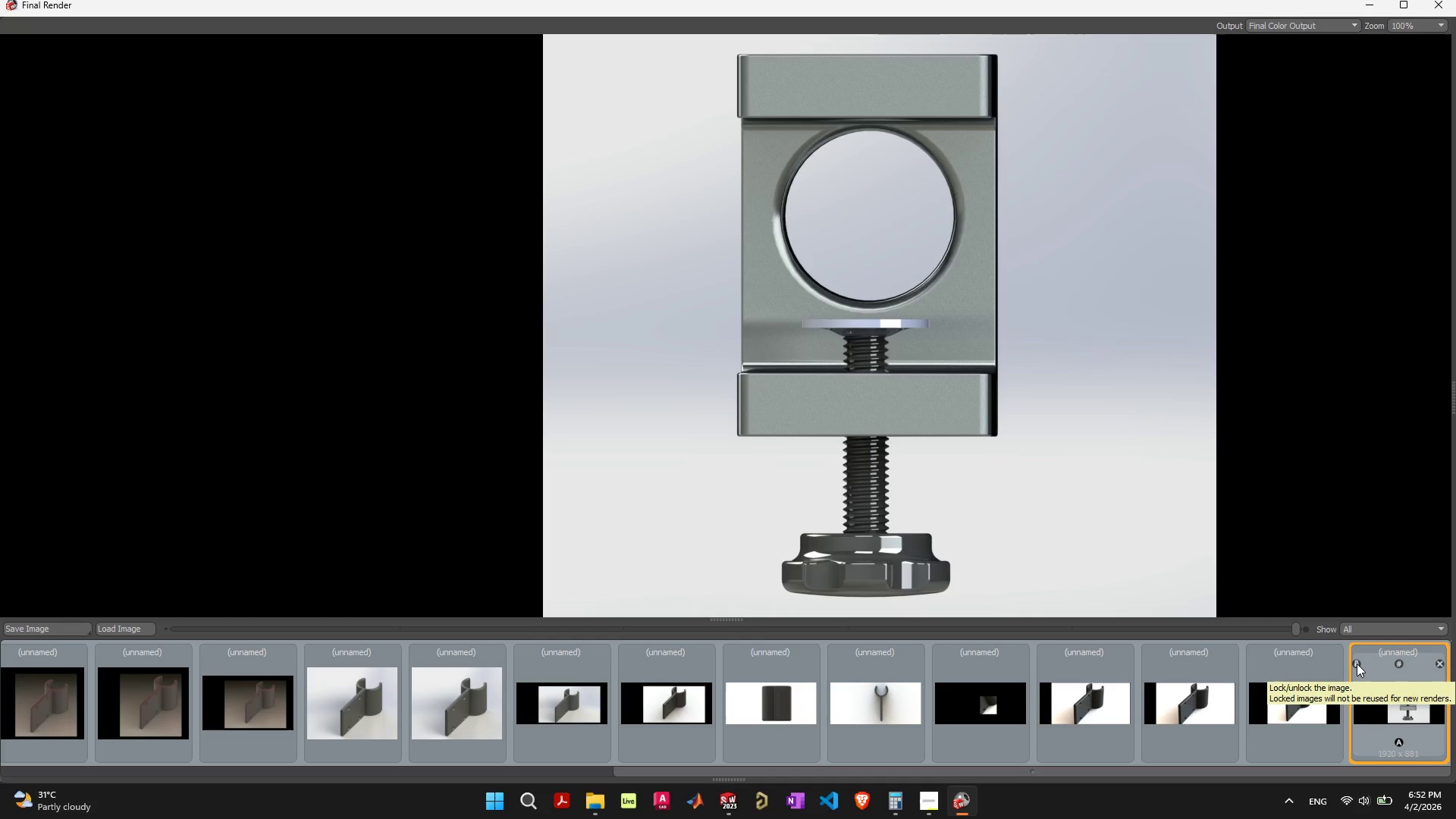 
left_click([1357, 664])
 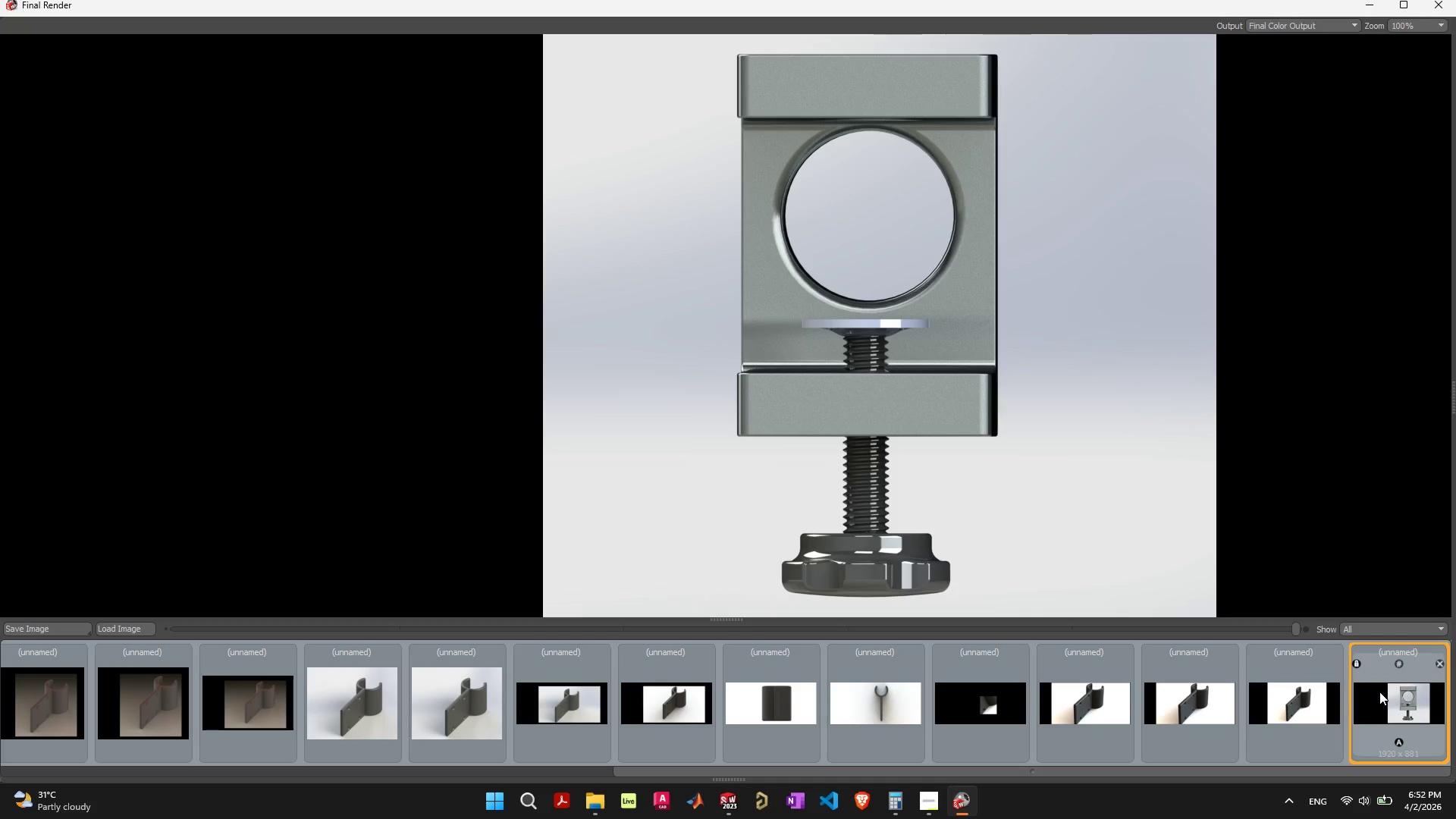 
right_click([1379, 692])
 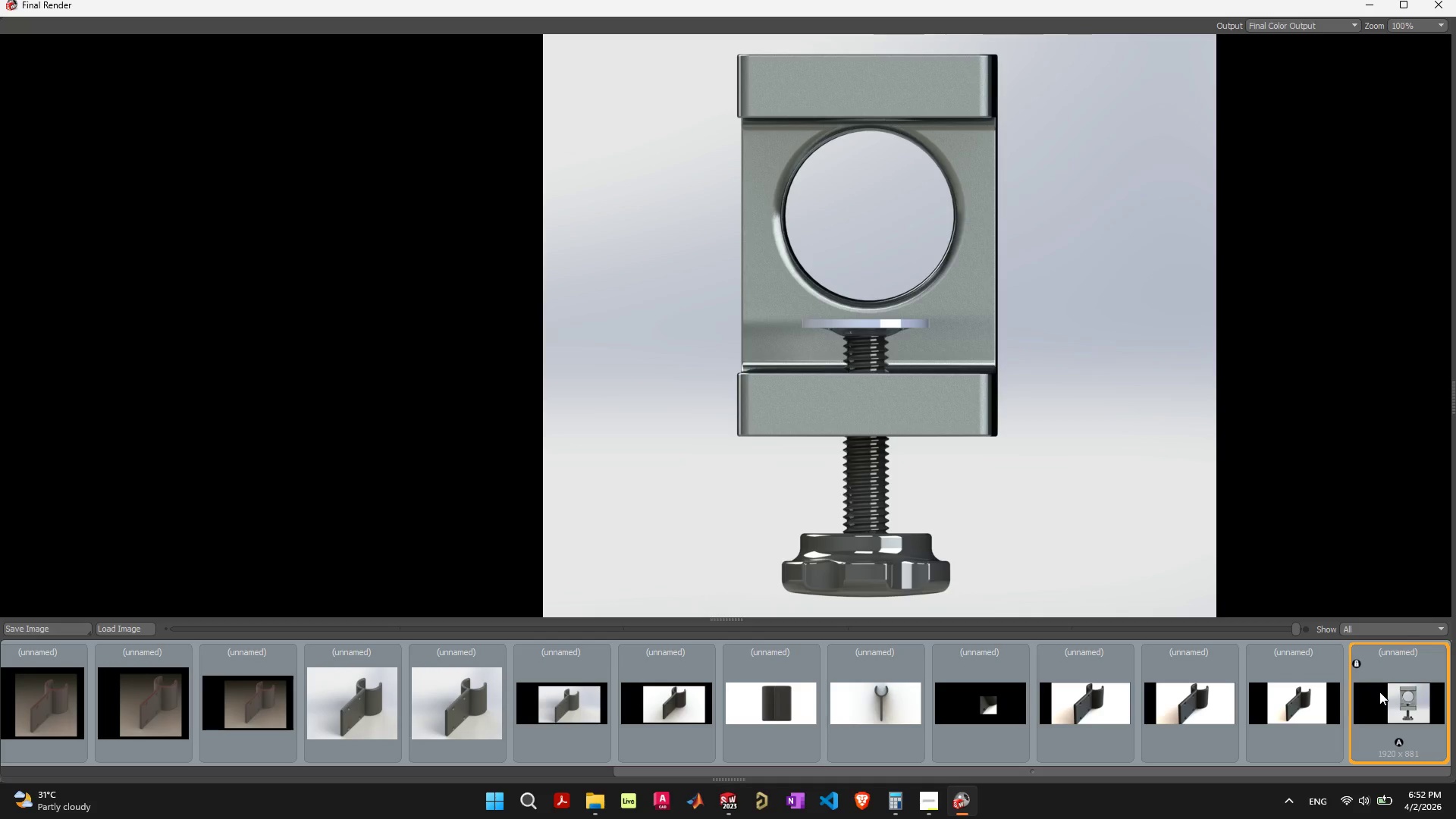 
left_click([1379, 692])
 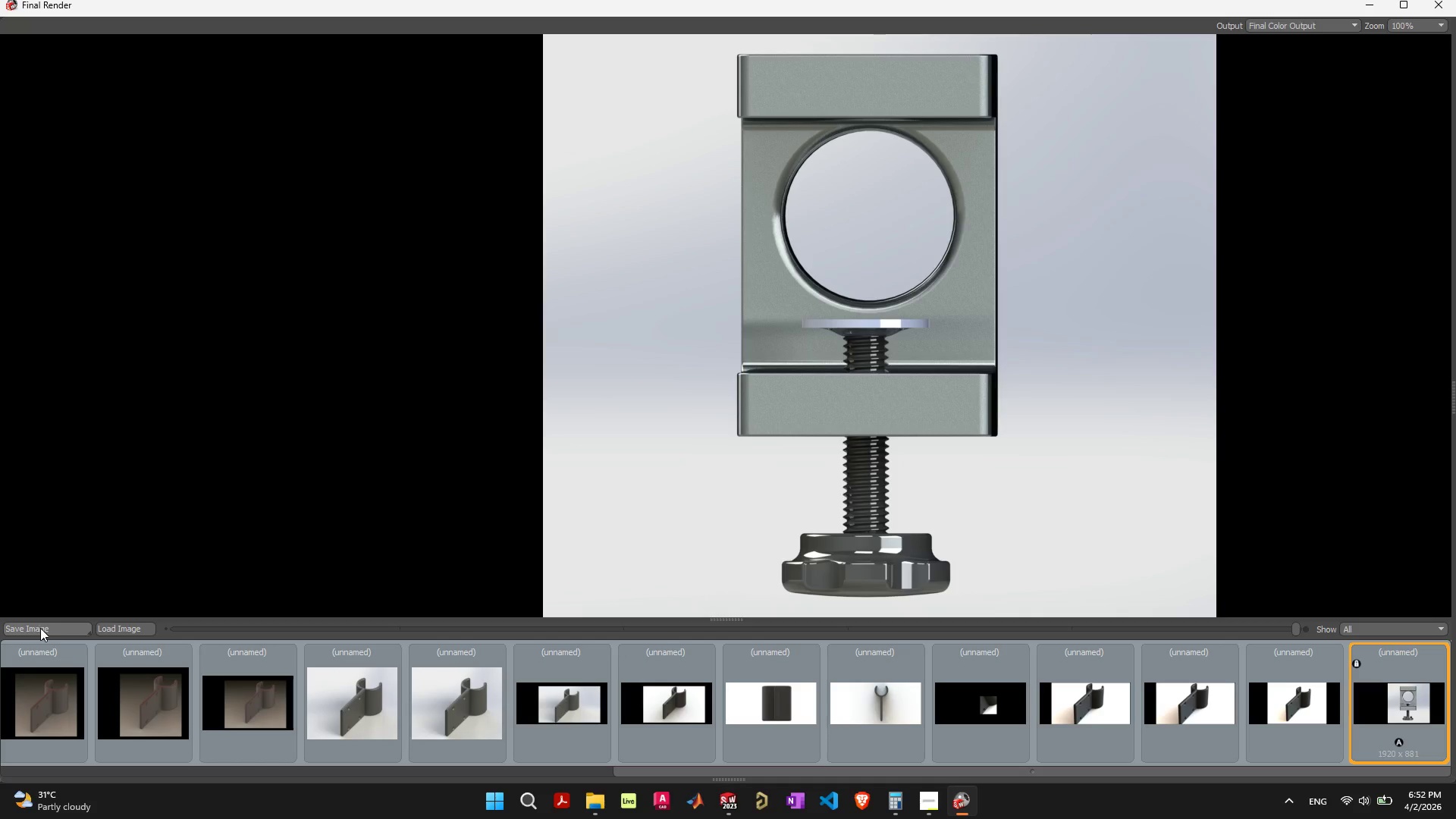 
left_click([55, 626])
 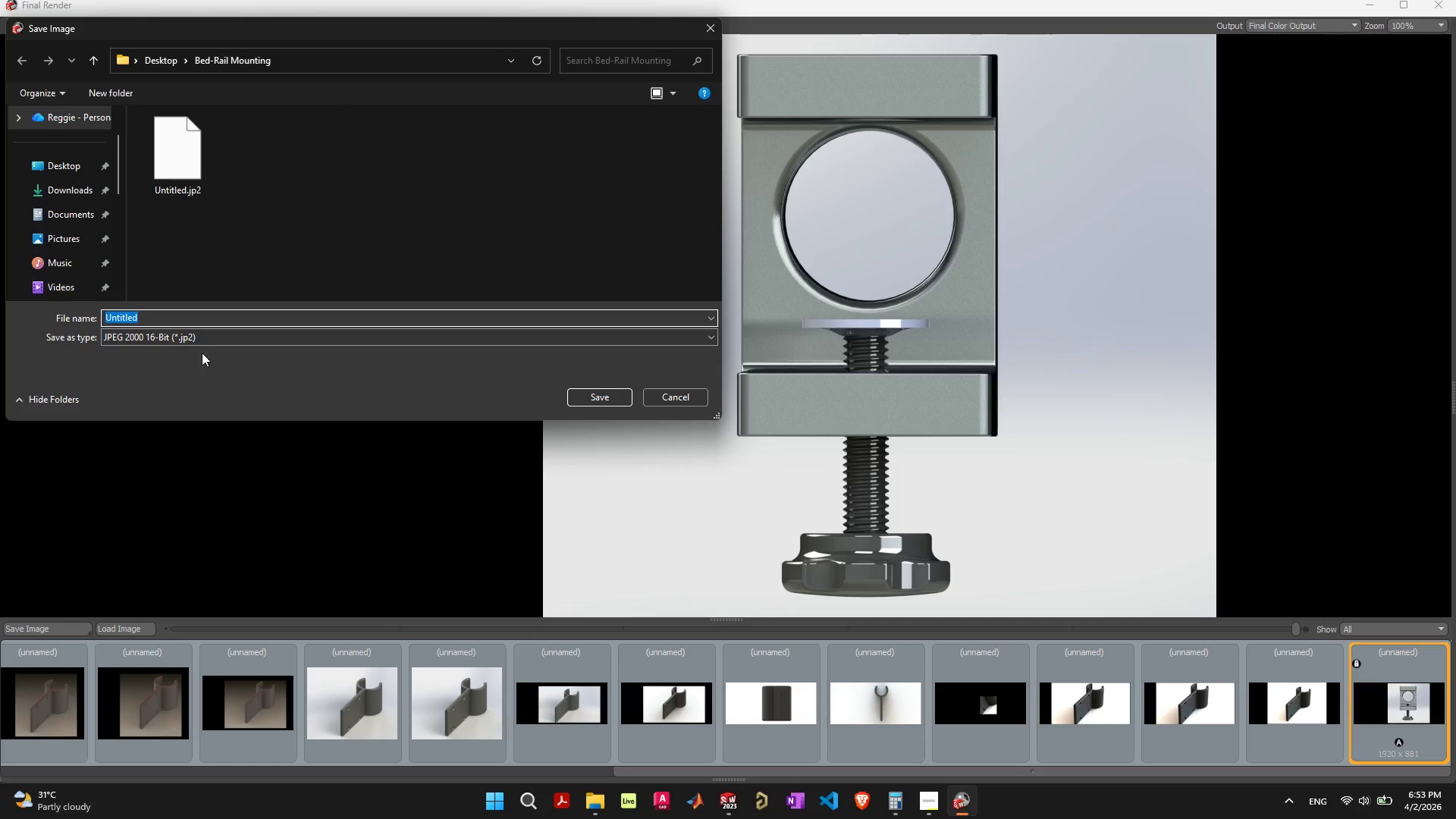 
left_click([203, 338])
 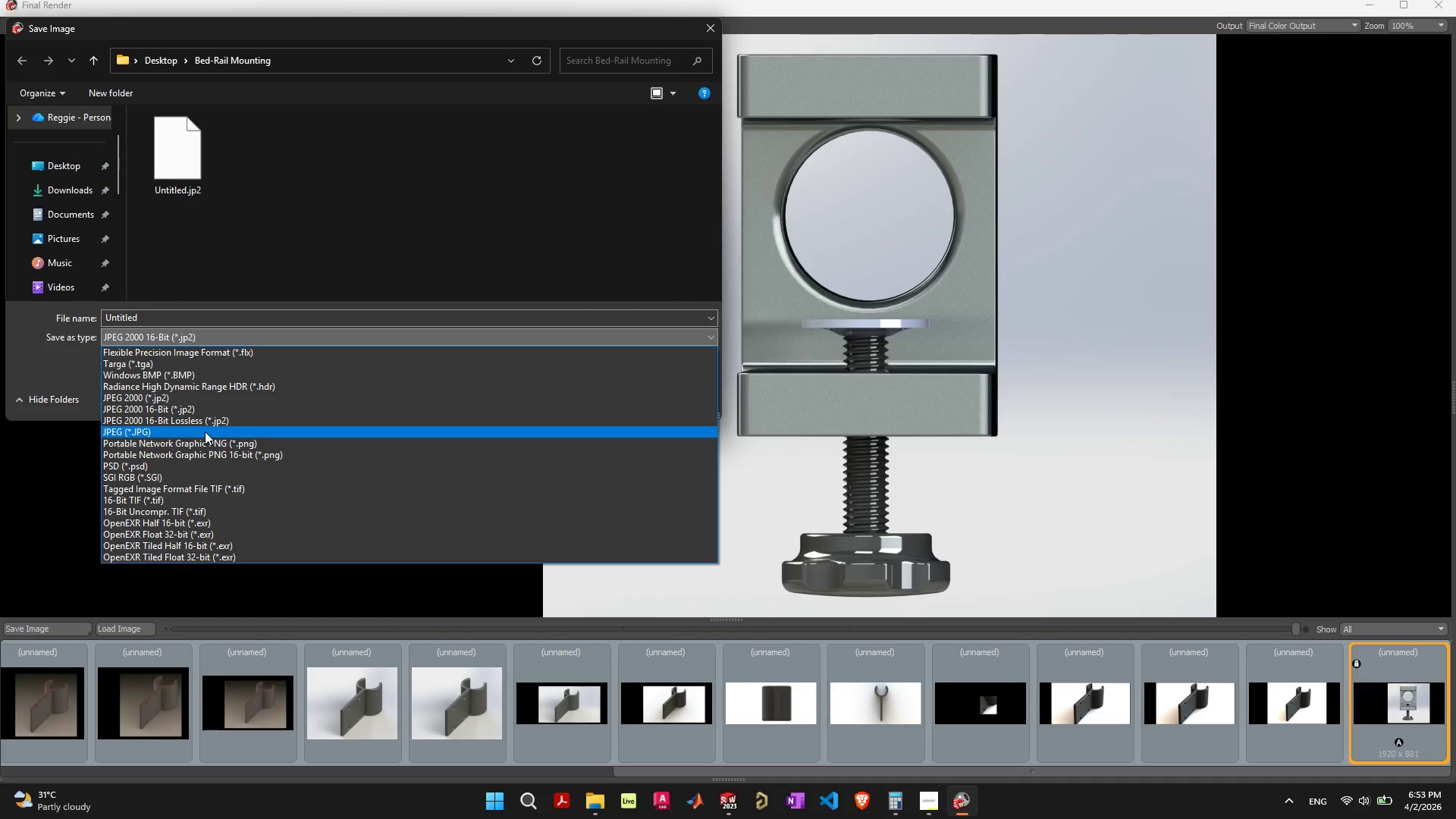 
wait(7.38)
 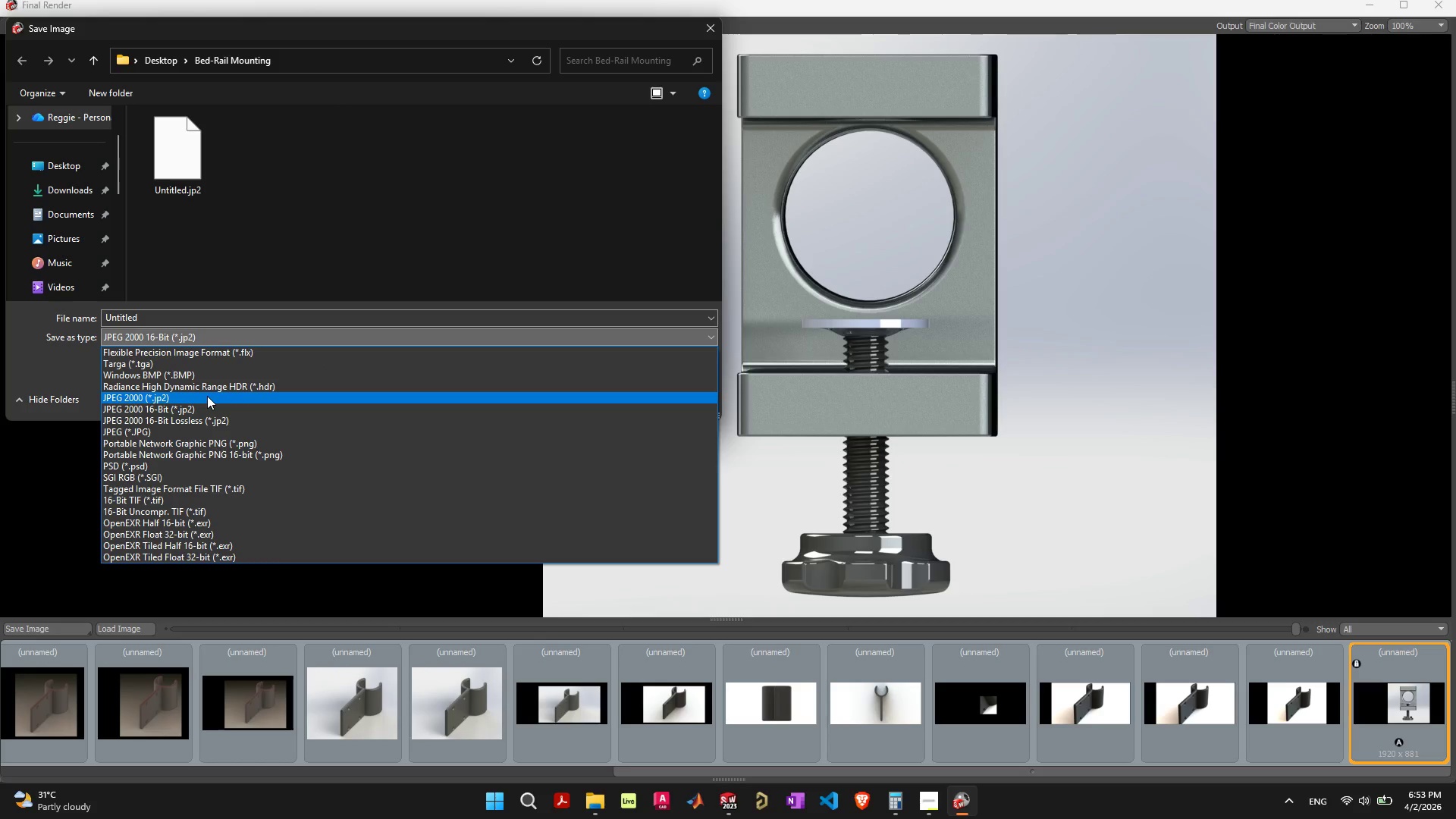 
left_click([205, 431])
 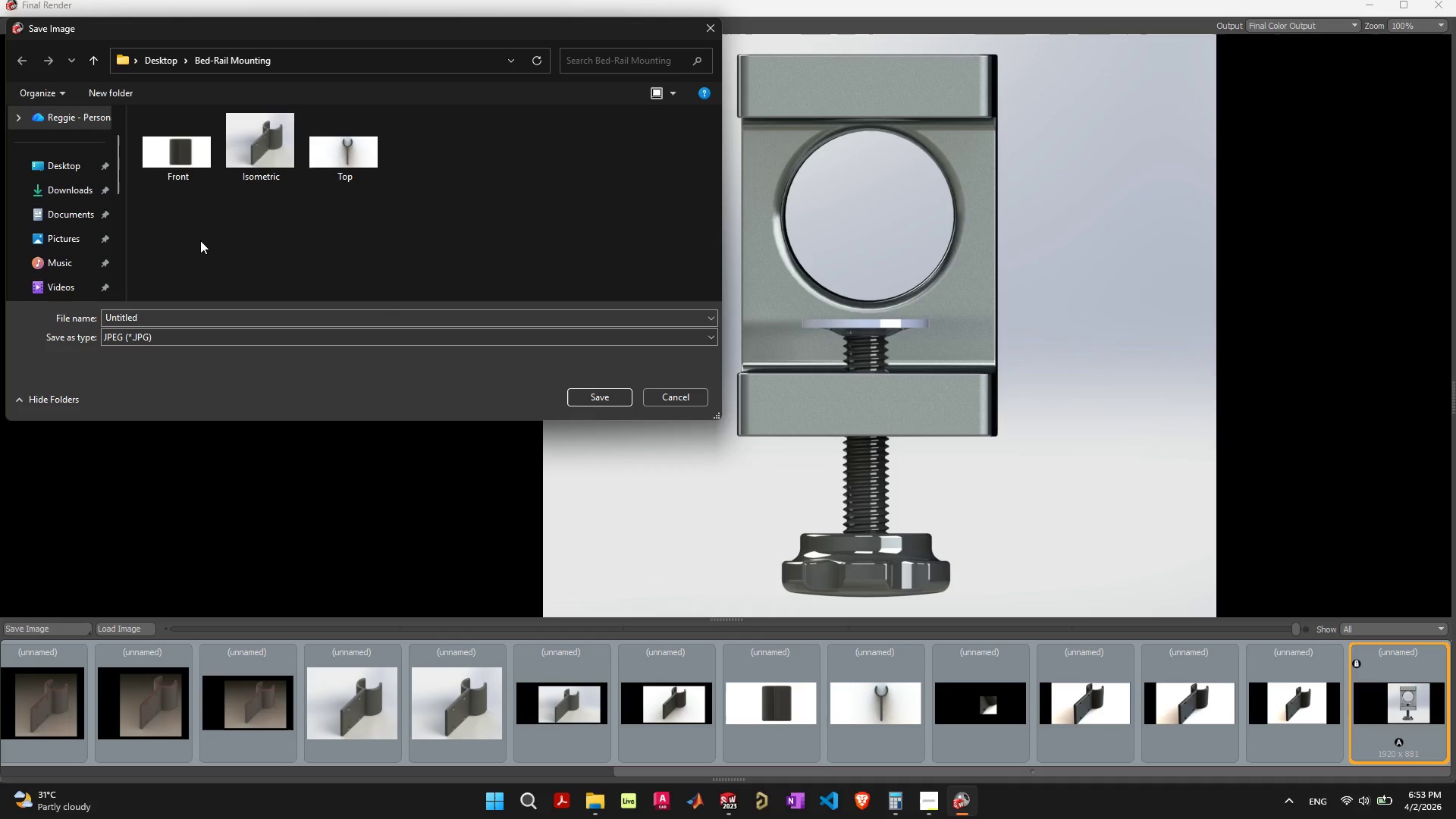 
left_click([169, 54])
 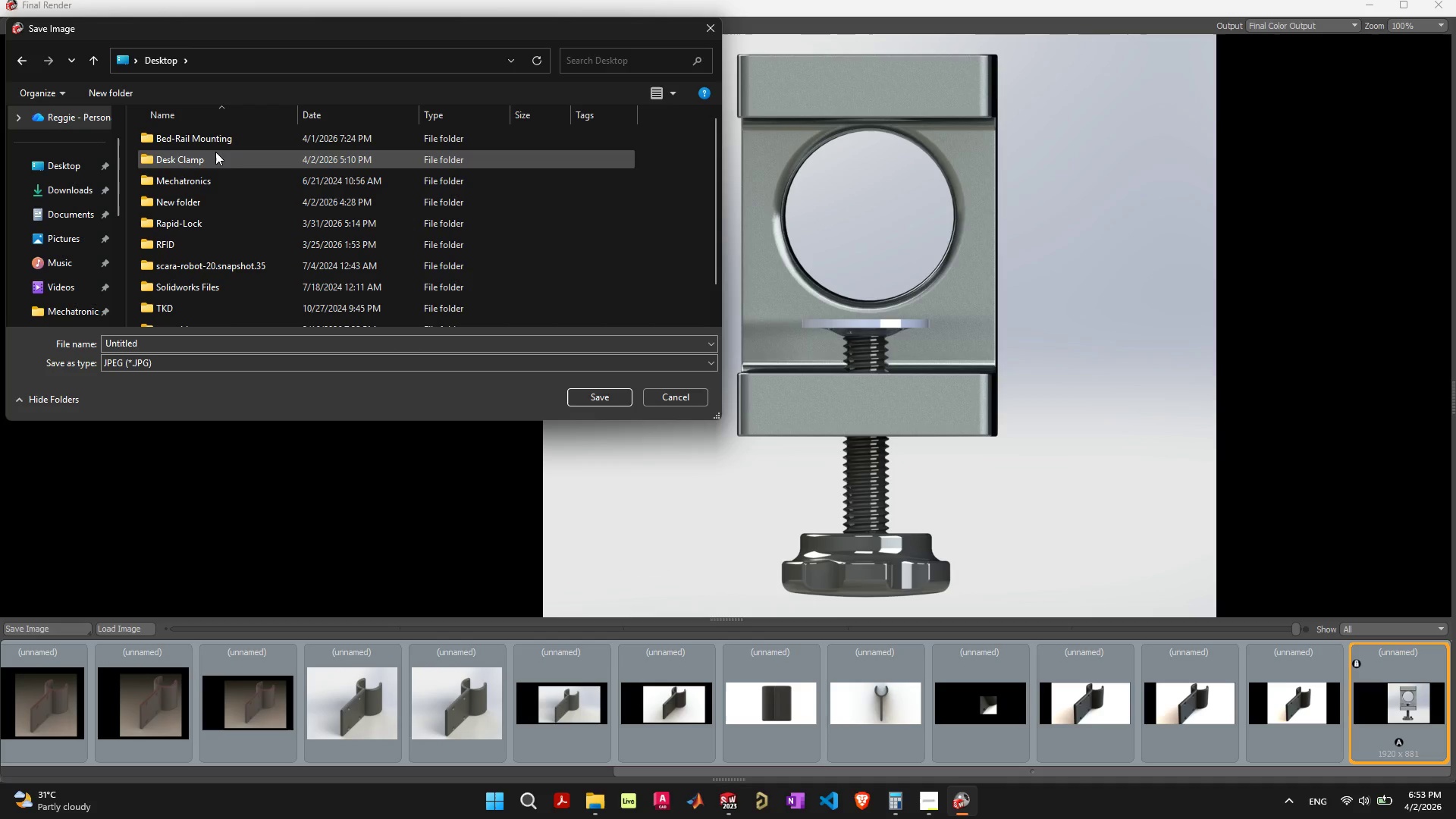 
double_click([212, 158])
 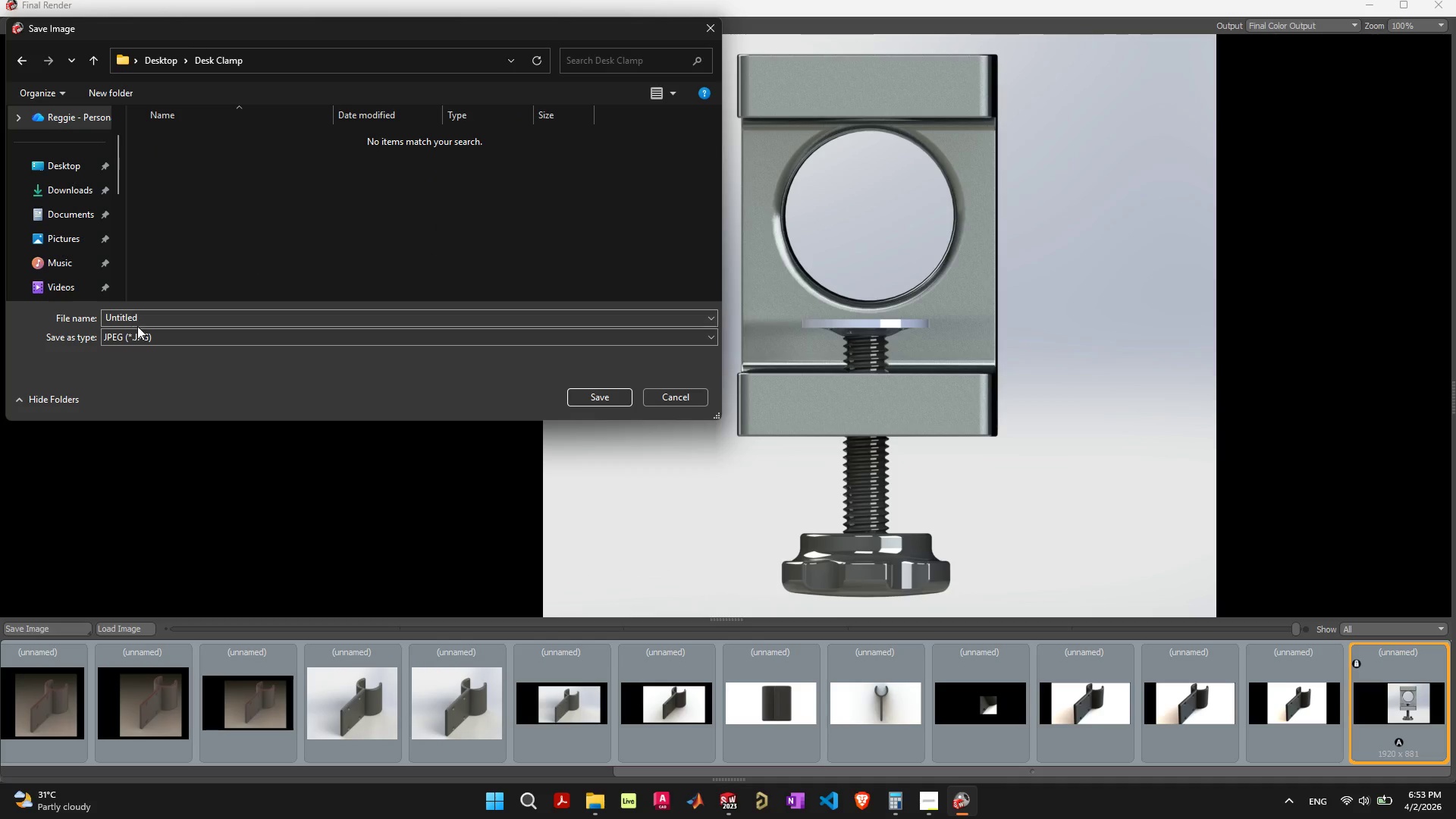 
left_click_drag(start_coordinate=[151, 318], to_coordinate=[42, 312])
 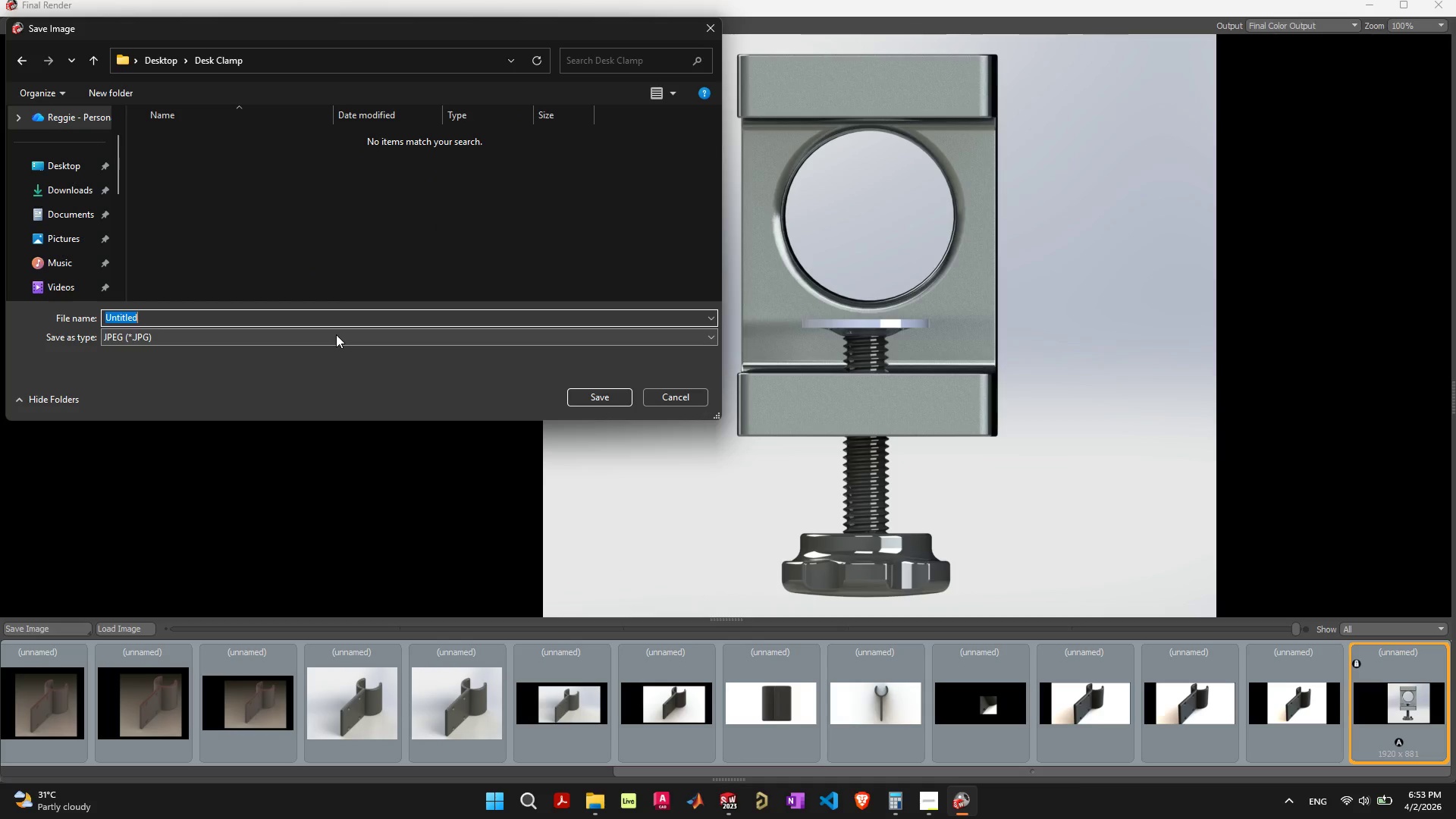 
type(Front )
 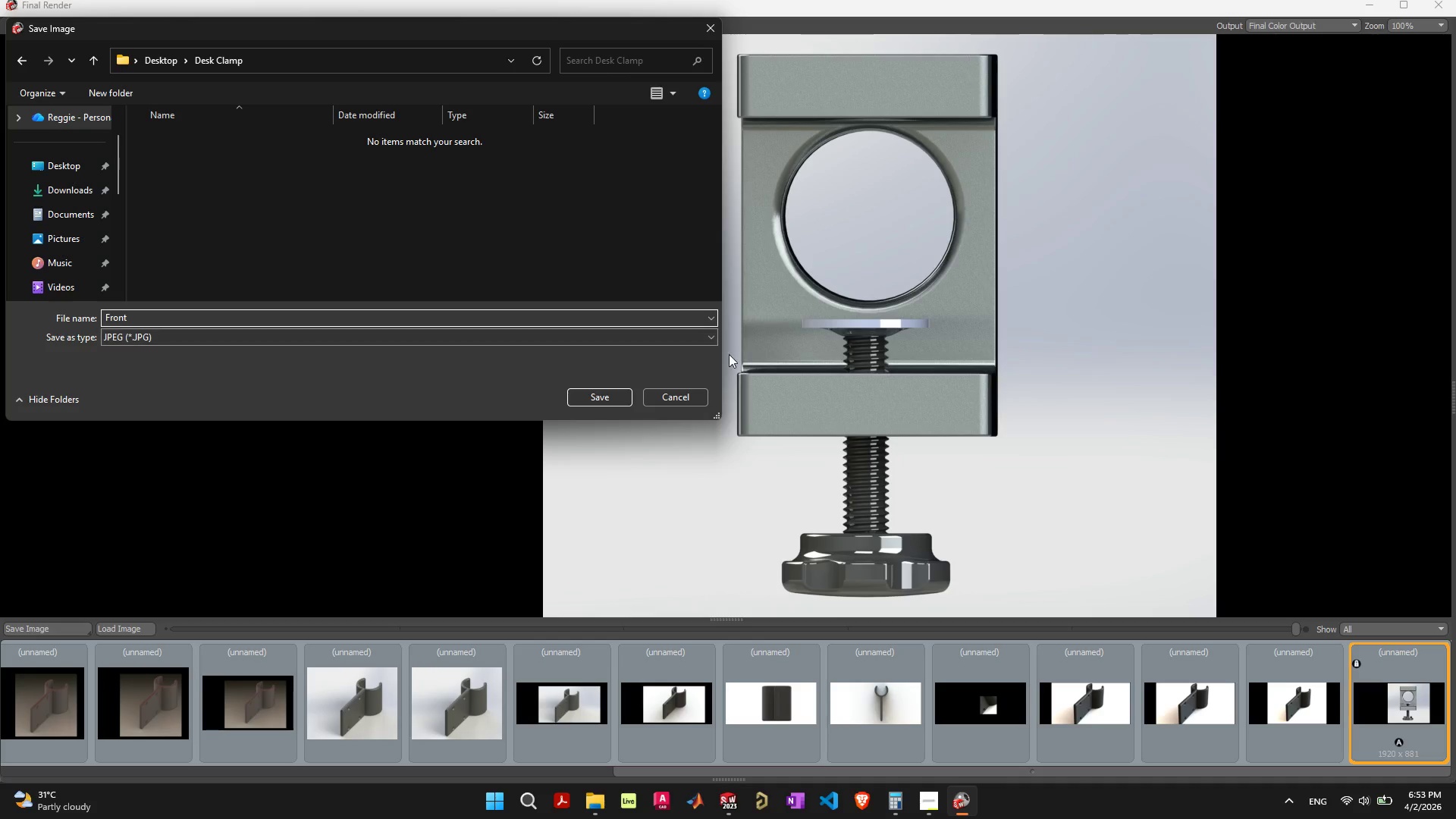 
left_click([621, 391])
 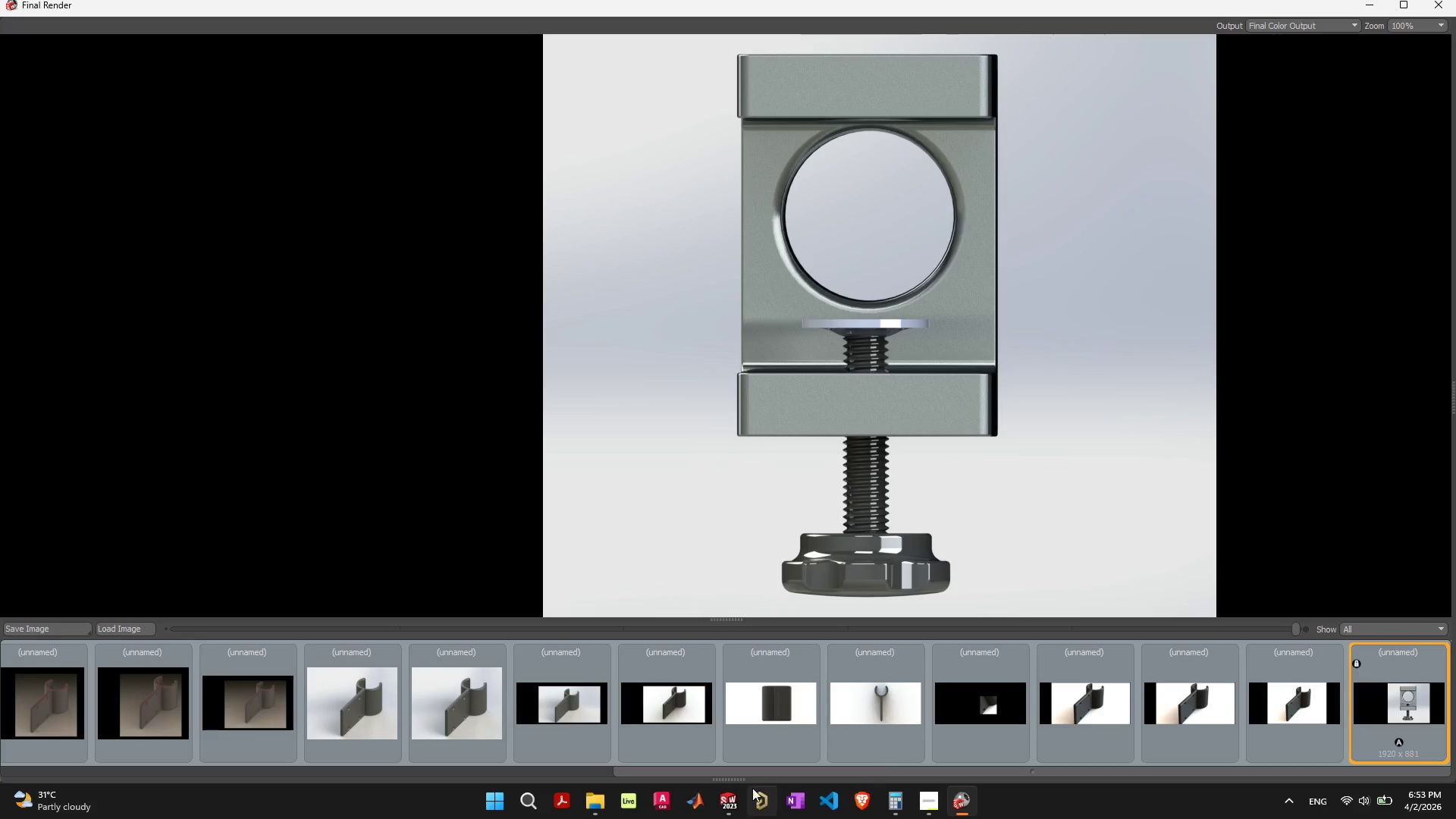 
left_click([601, 805])
 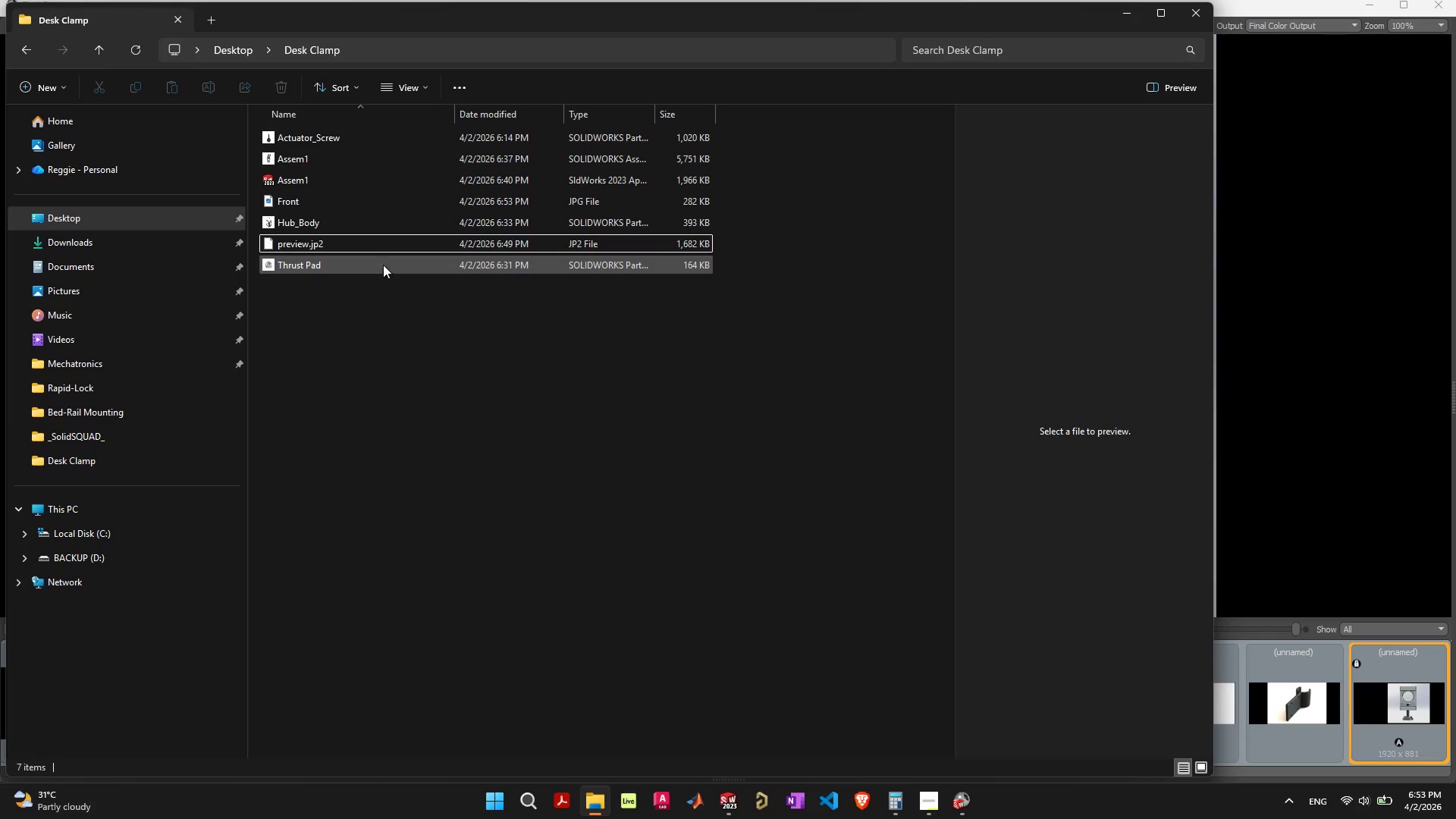 
left_click([337, 300])
 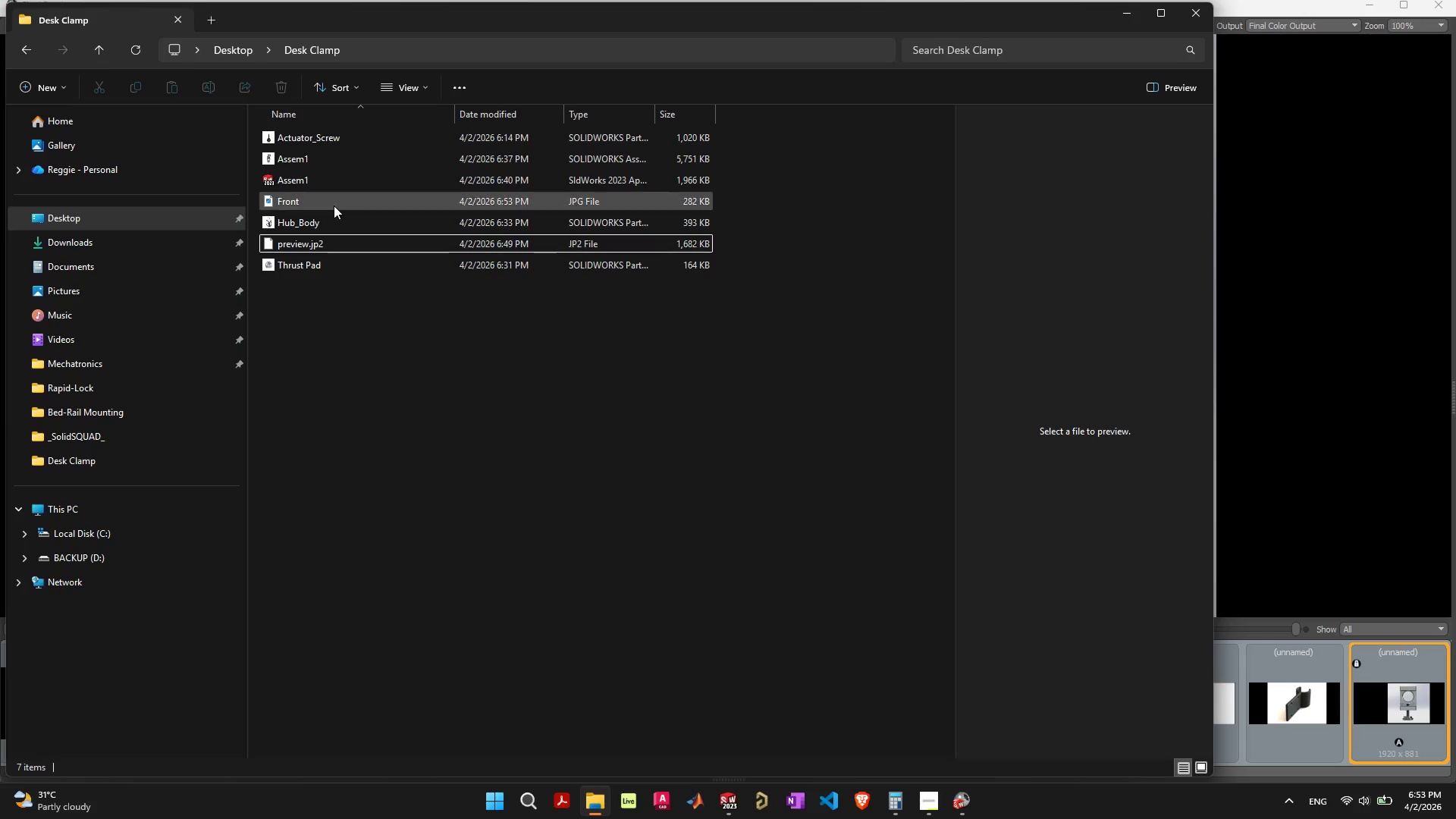 
left_click([340, 200])
 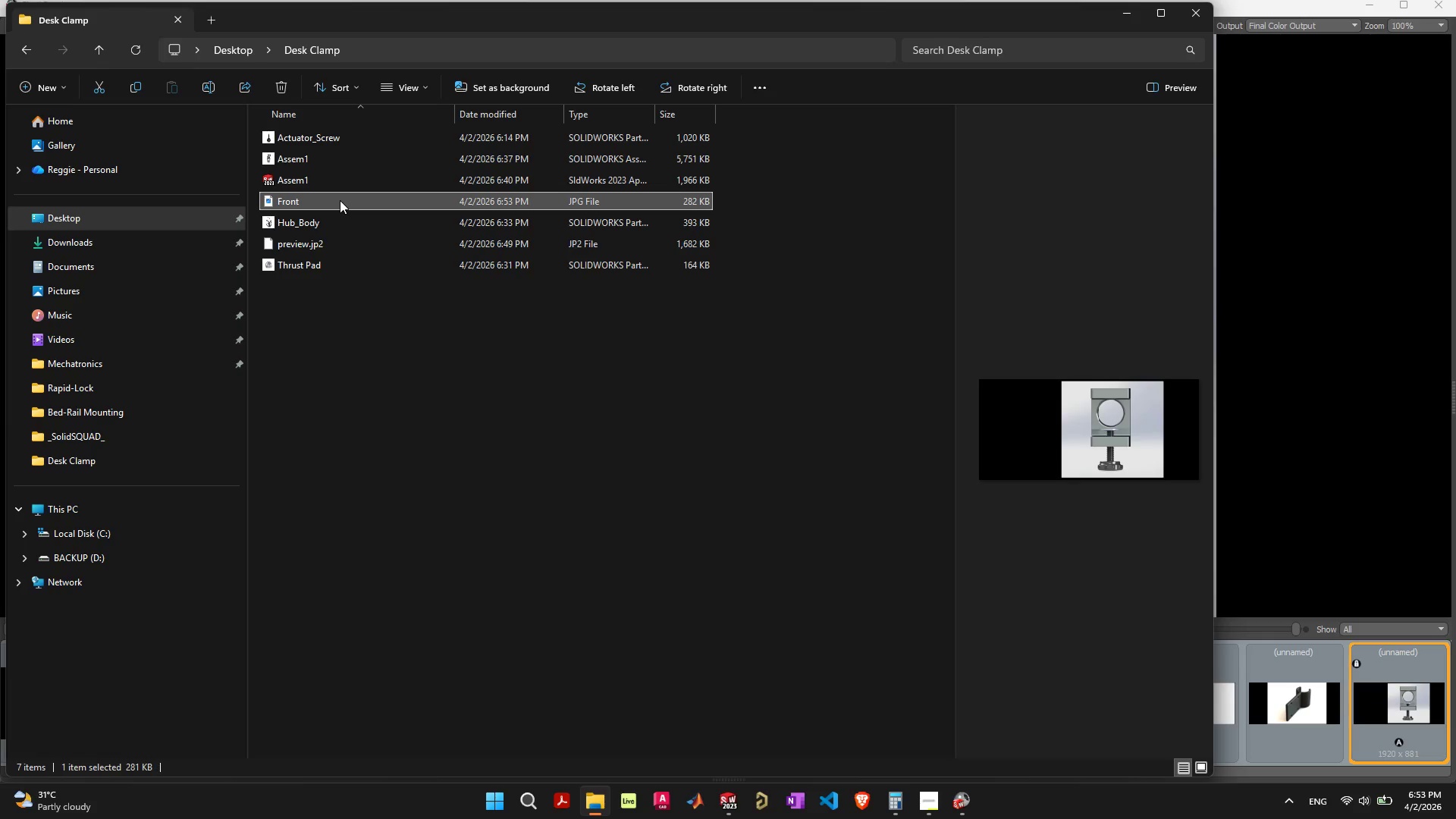 
double_click([340, 200])
 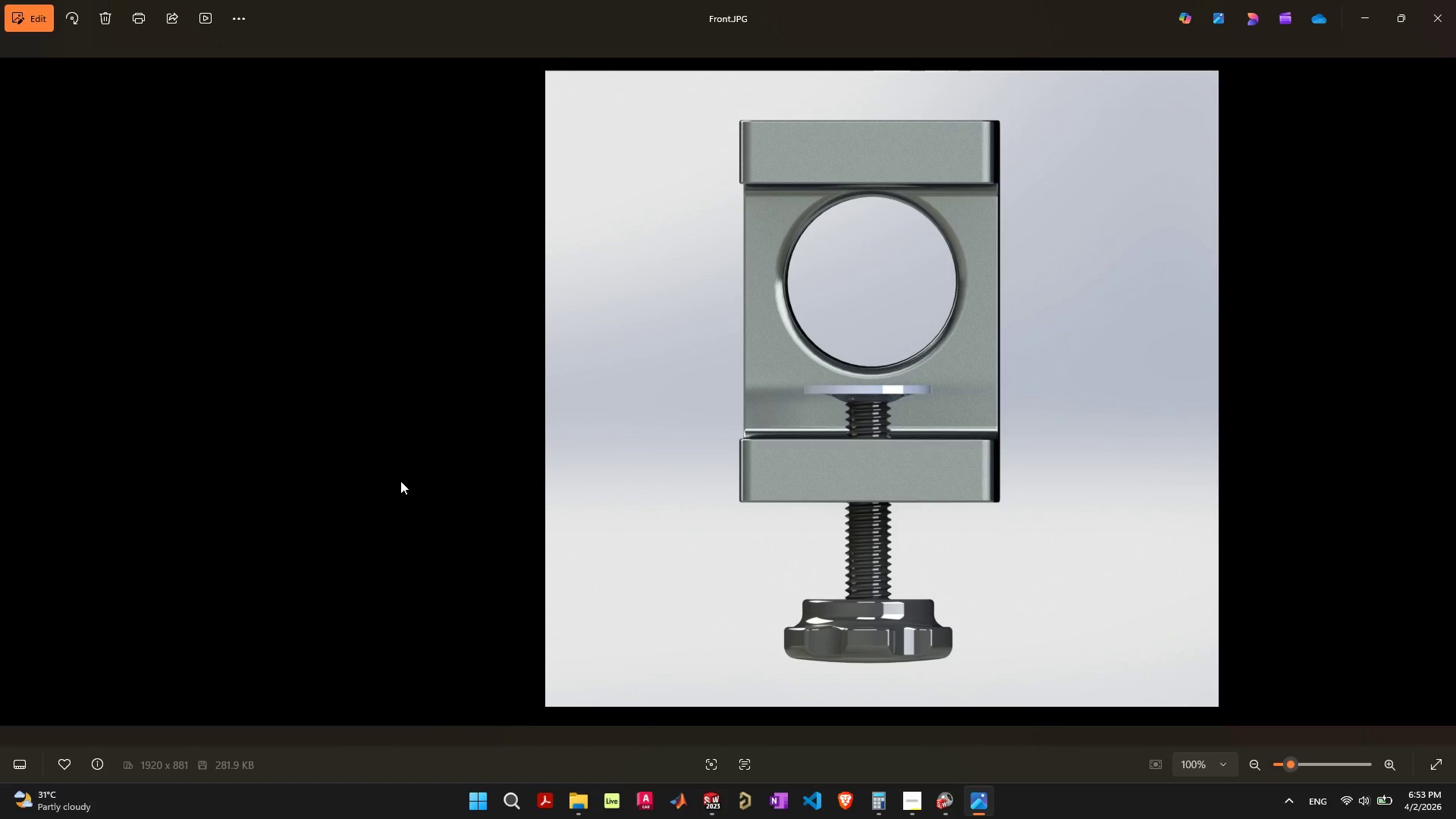 
wait(9.47)
 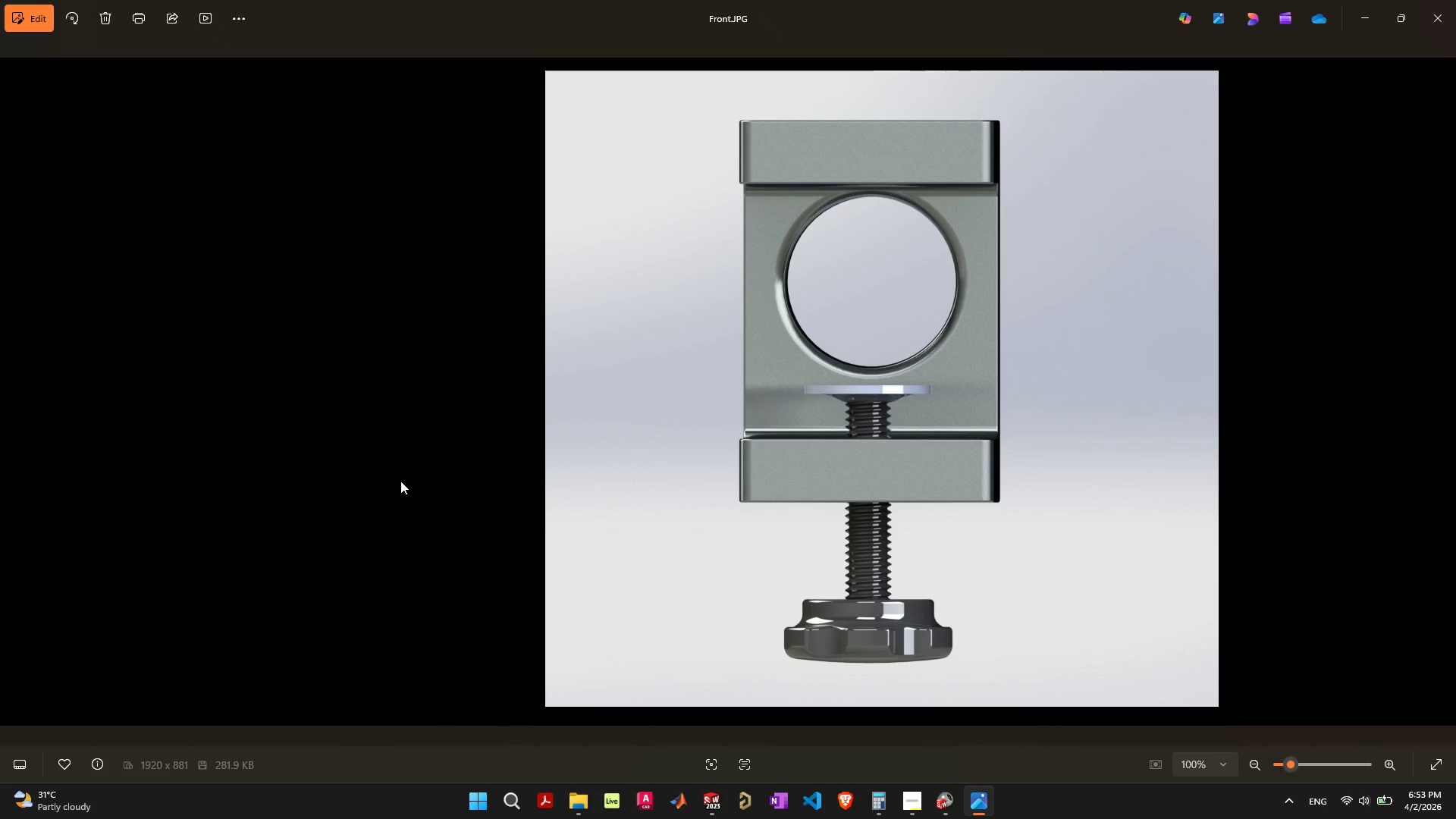 
left_click([1436, 24])
 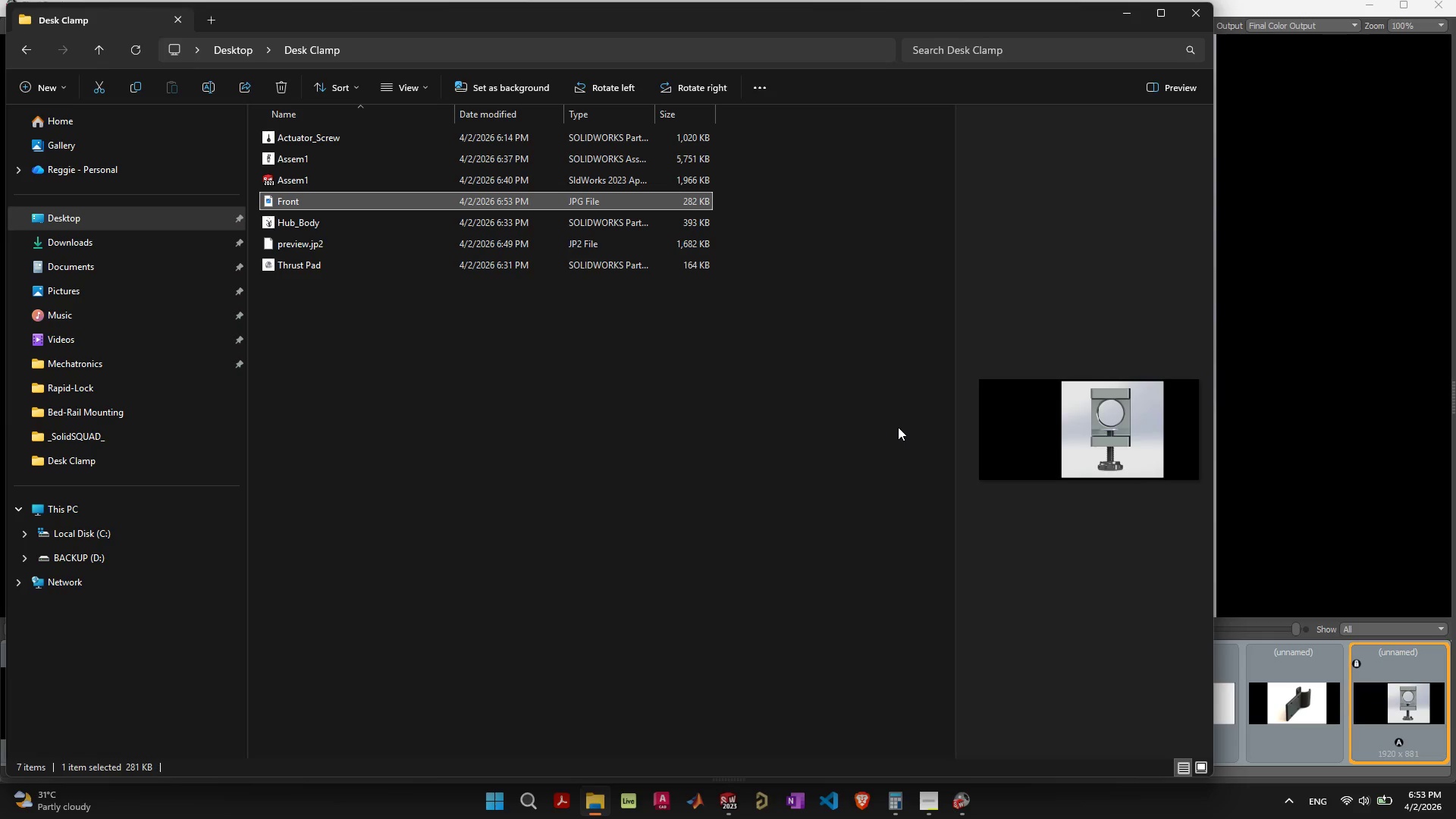 
left_click([697, 490])
 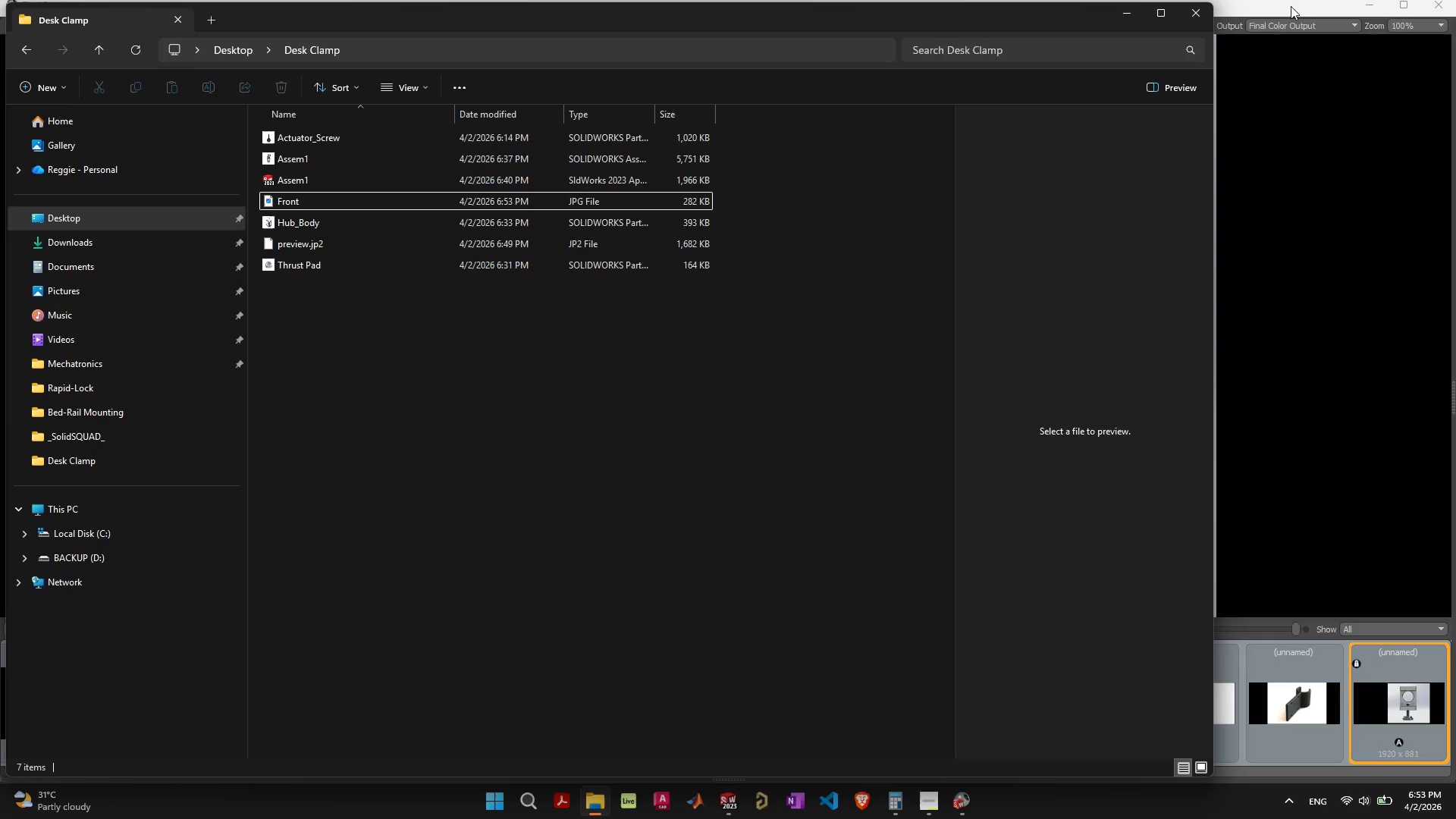 
left_click([1336, 5])
 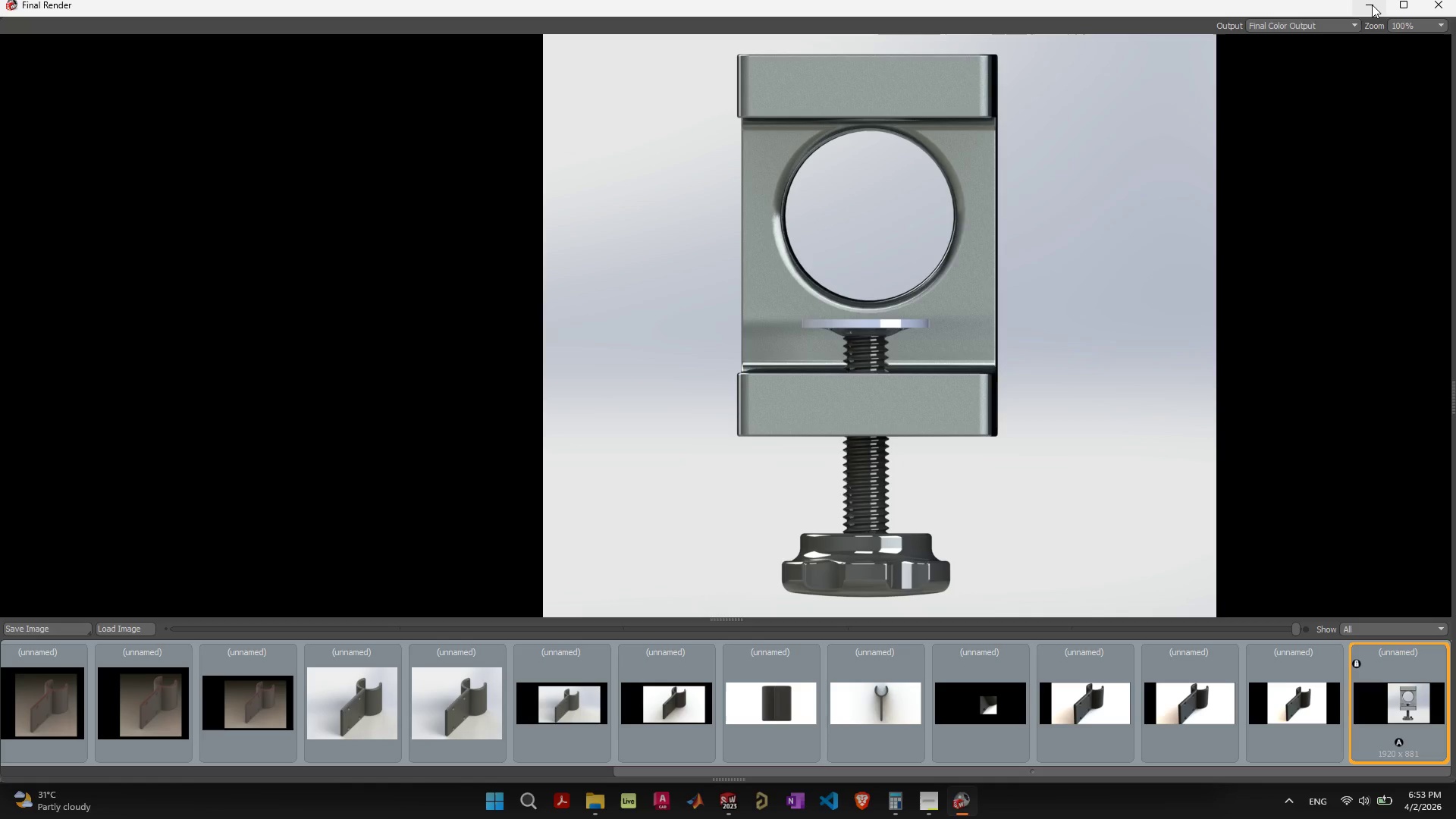 
left_click([1372, 5])
 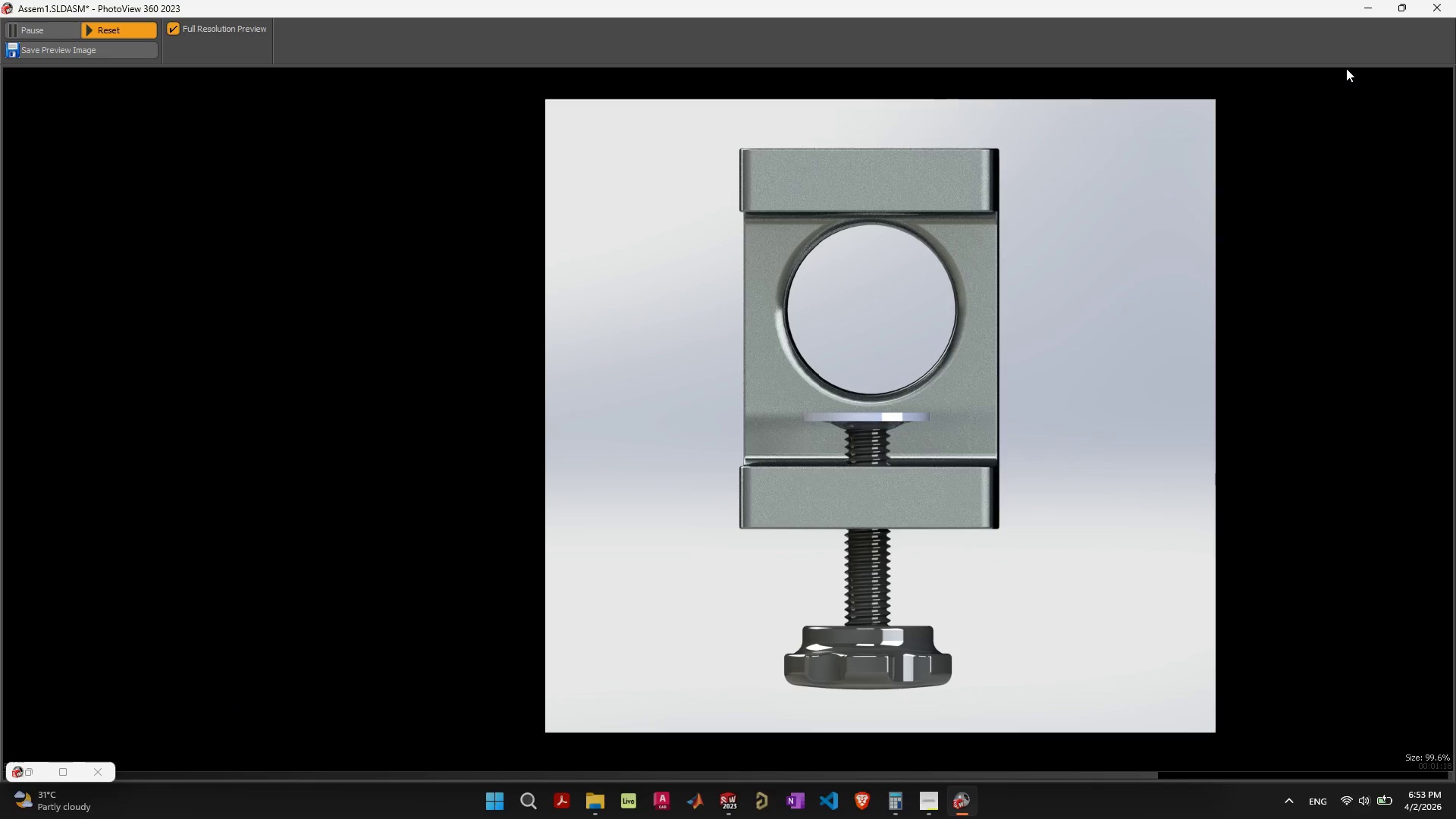 
left_click([1445, 6])
 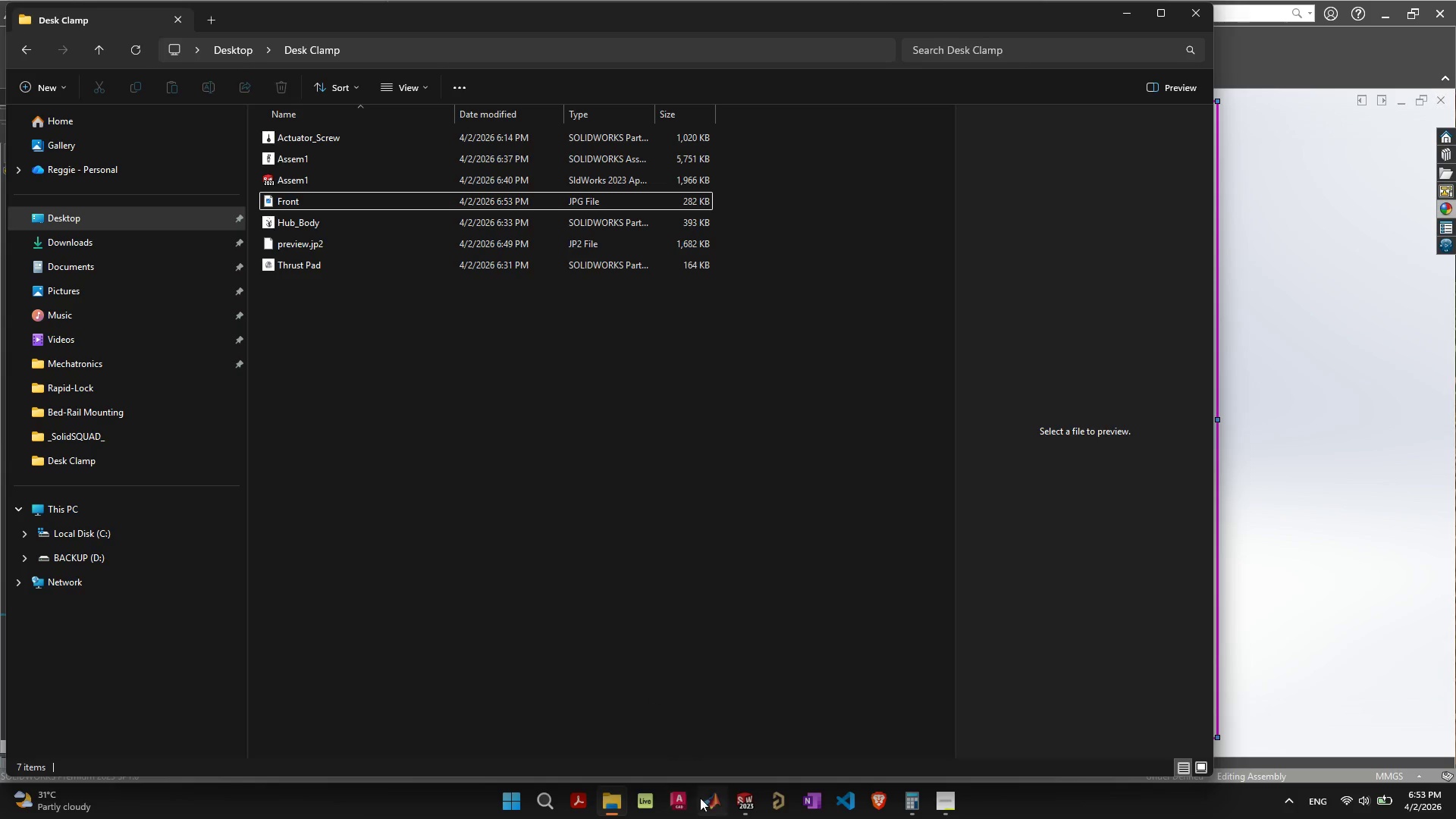 
left_click([741, 809])
 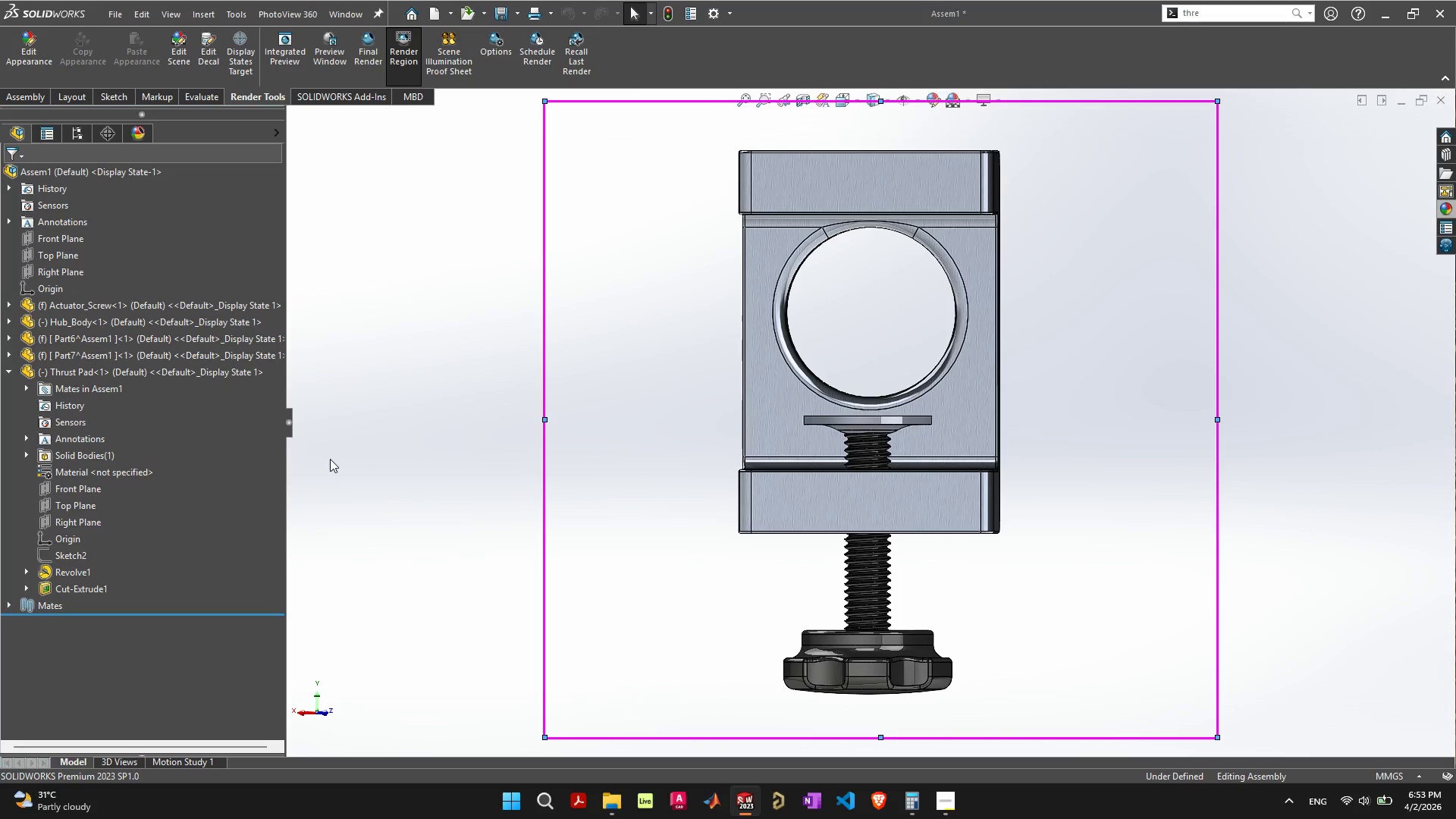 
wait(6.92)
 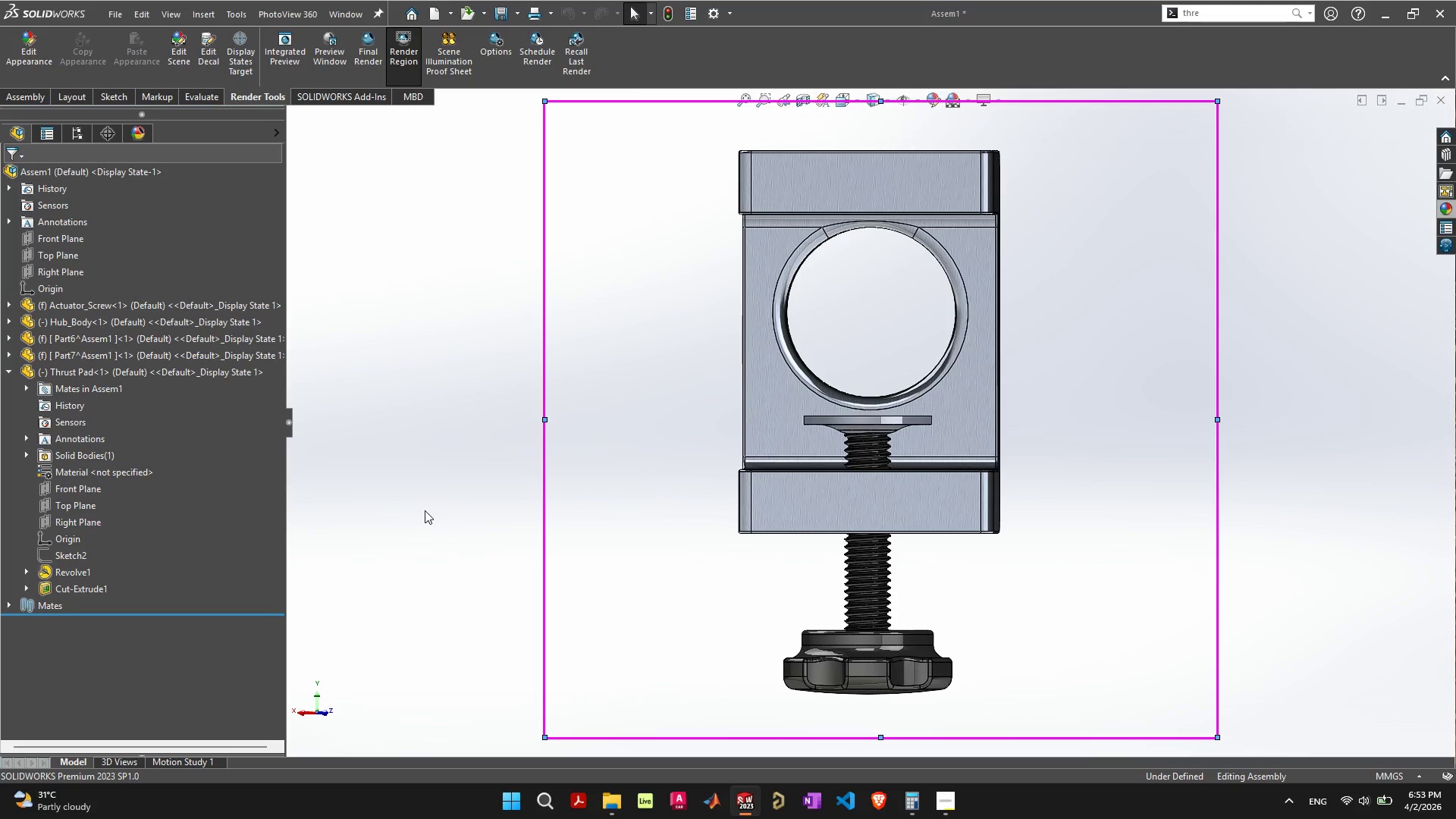 
mouse_move([398, 77])
 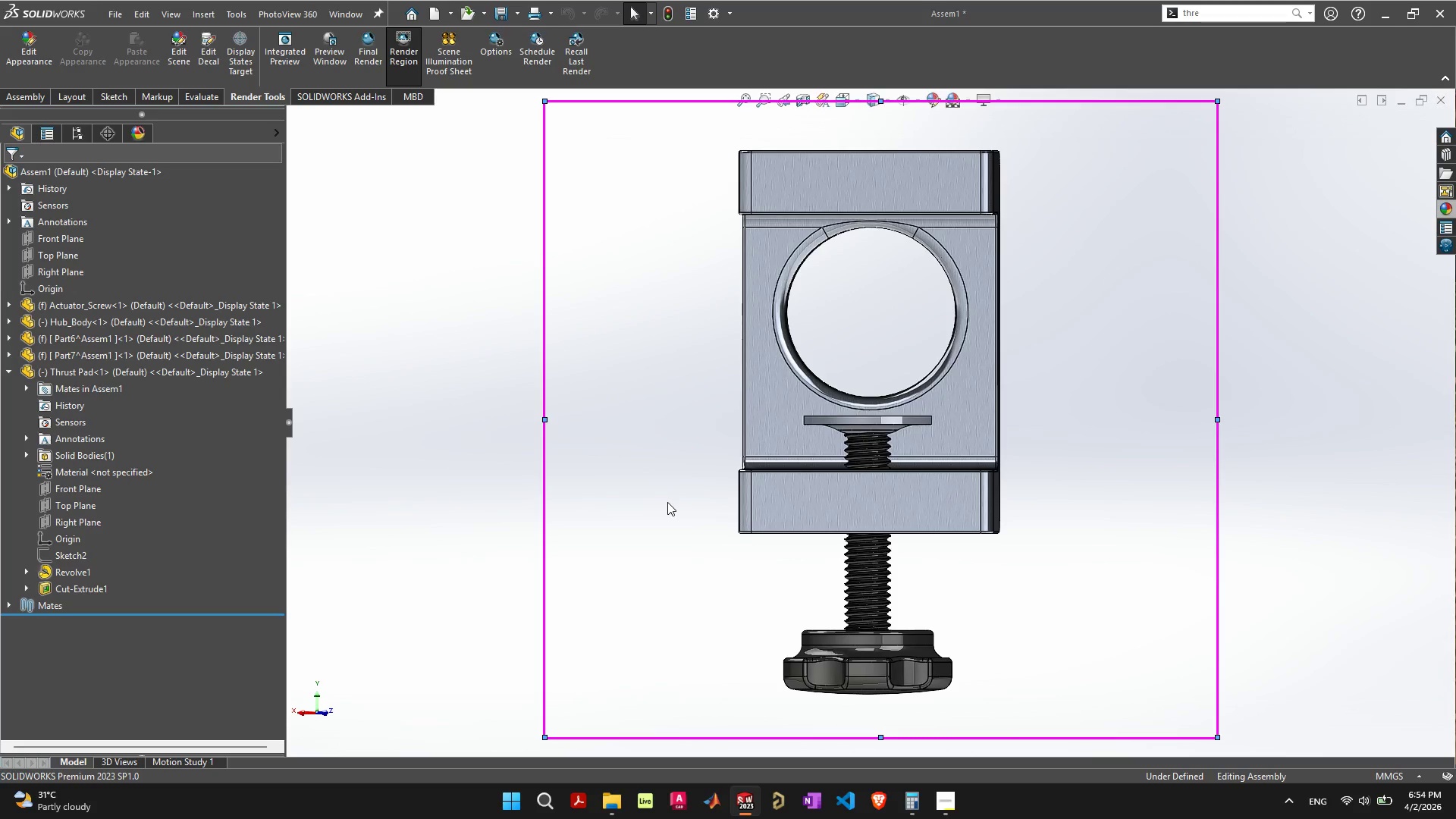 
mouse_move([673, 495])
 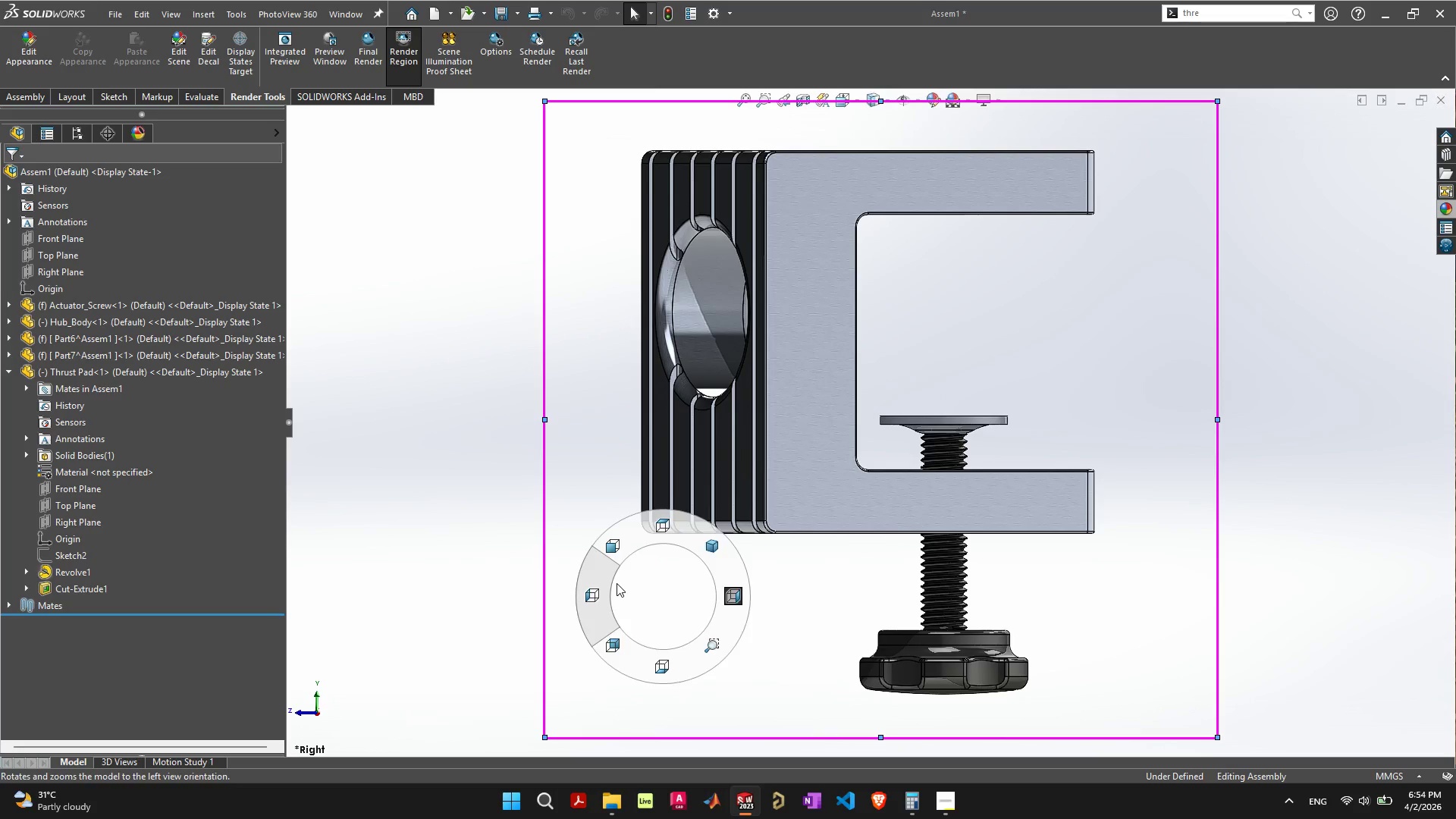 
wait(9.43)
 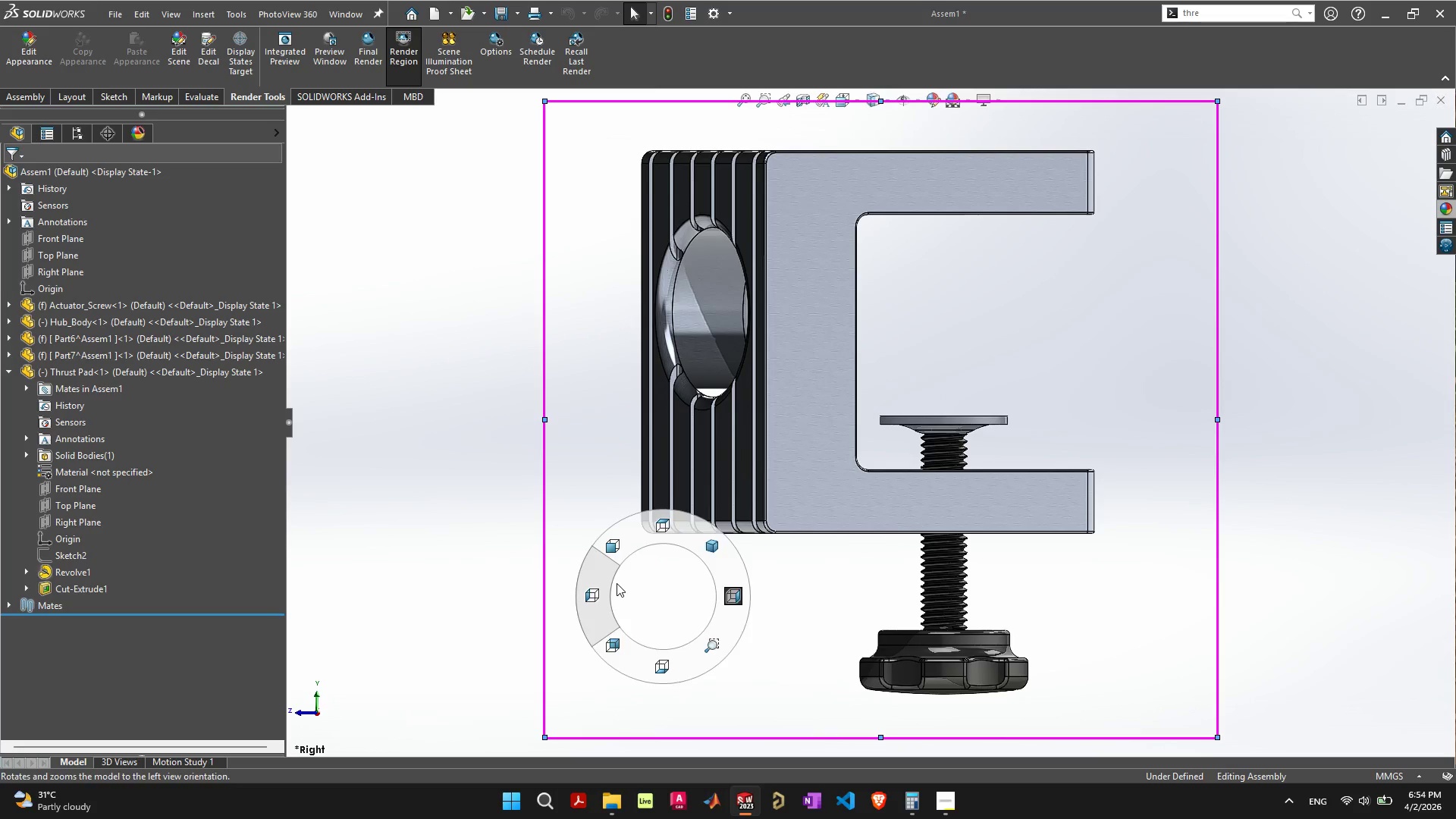 
right_click([666, 602])
 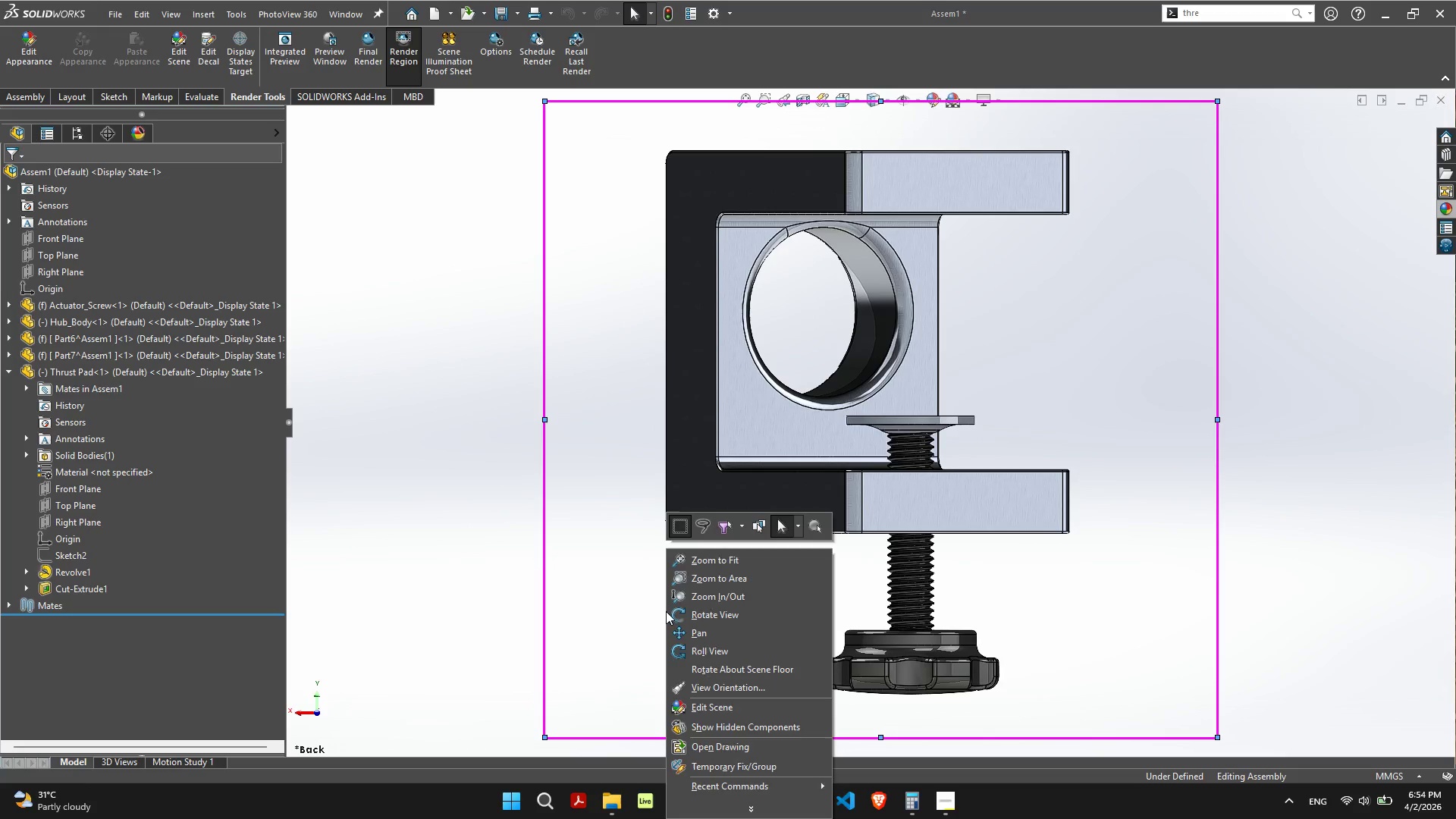 
left_click([622, 613])
 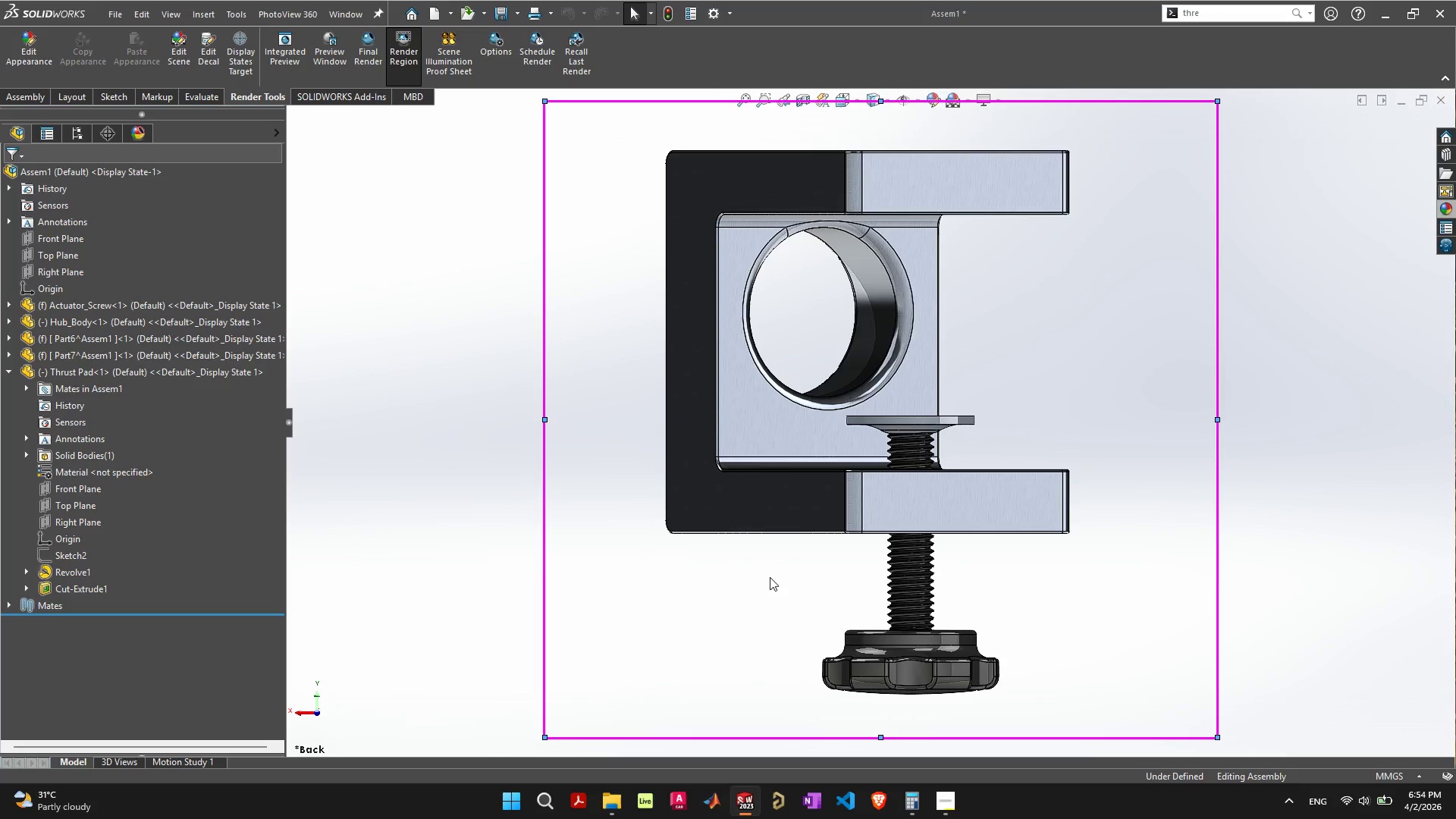 
wait(20.98)
 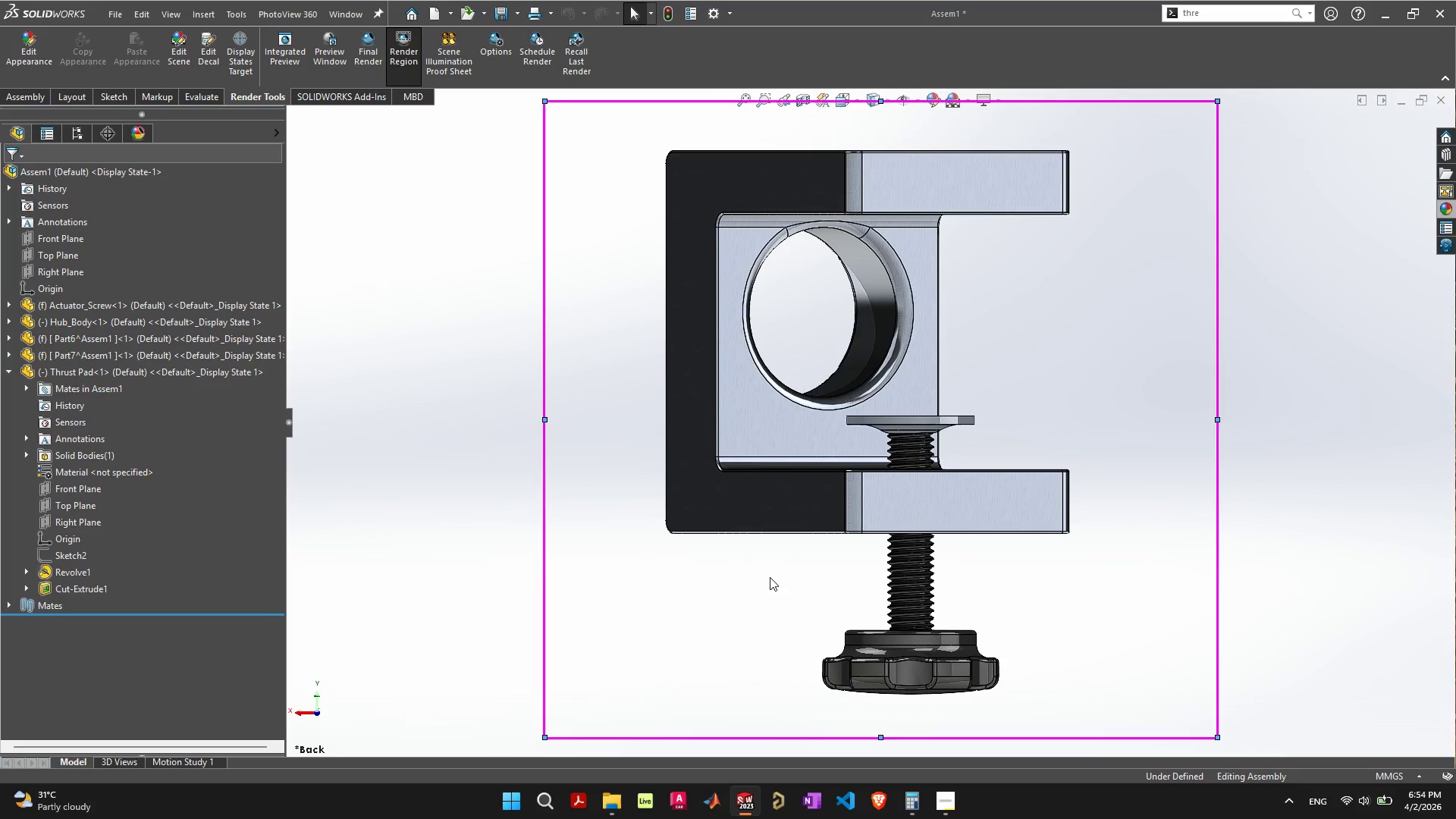 
left_click([997, 104])
 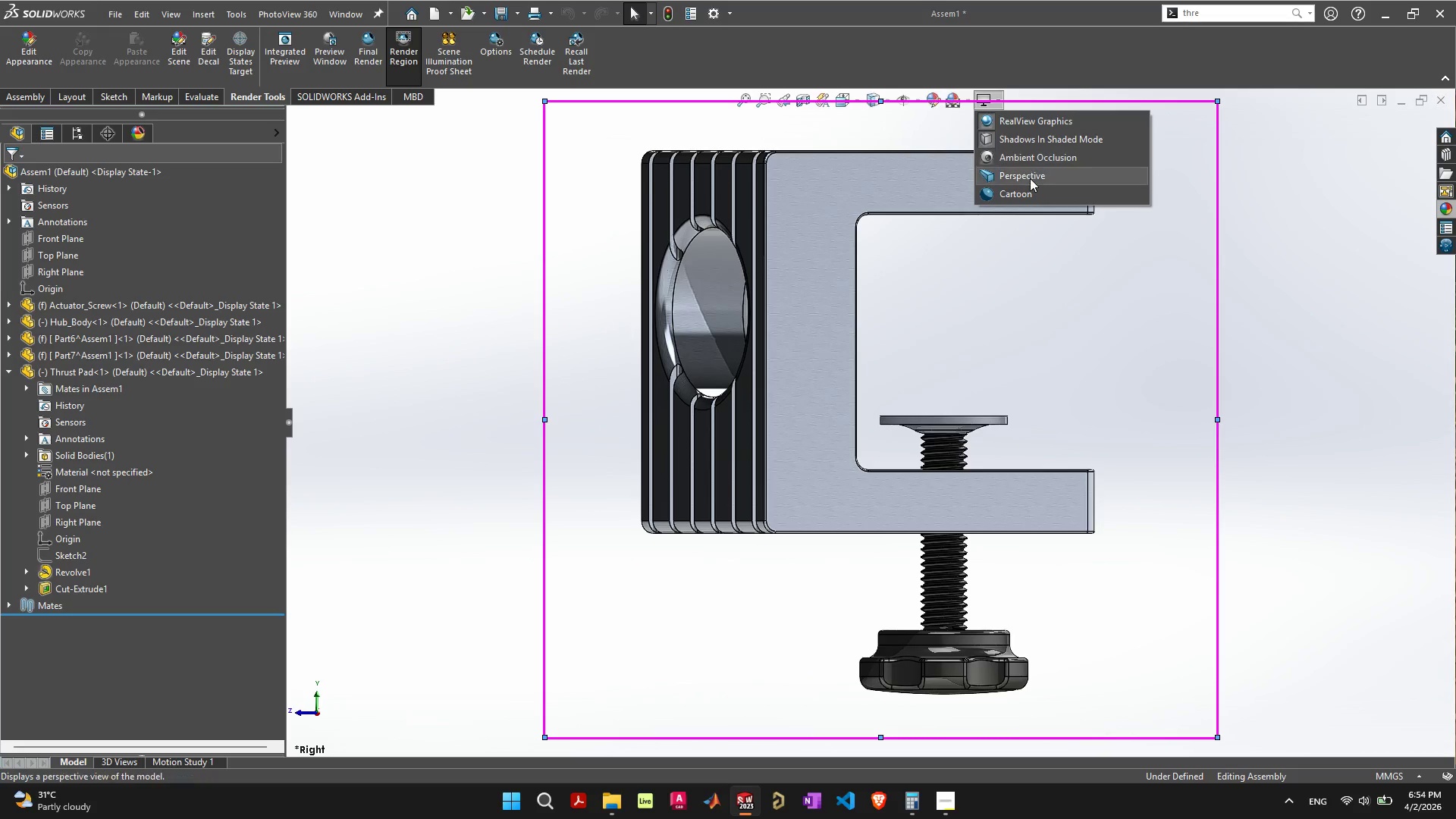 
left_click([1030, 178])
 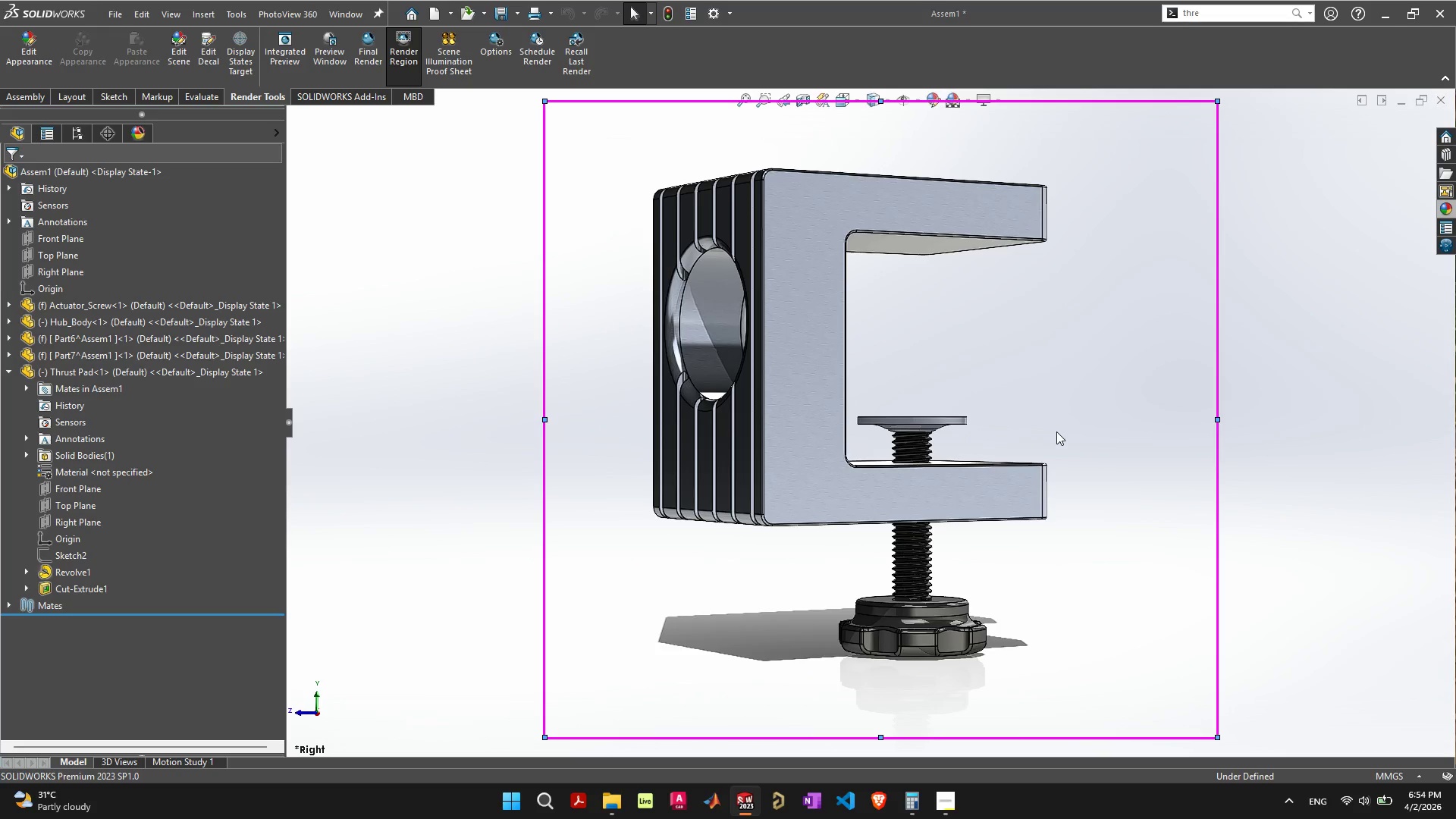 
mouse_move([990, 421])
 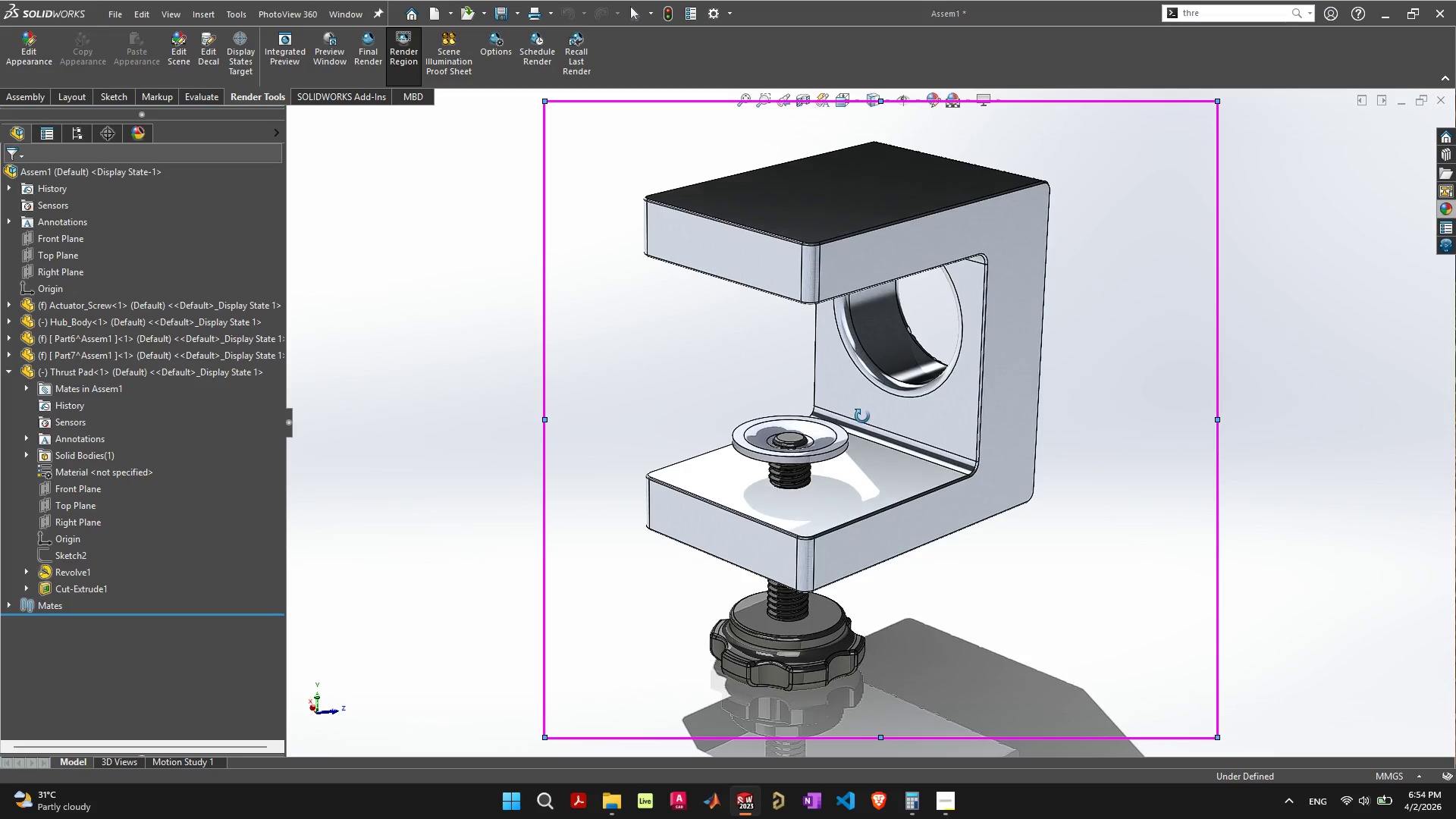 
scroll: coordinate [862, 416], scroll_direction: down, amount: 2.0
 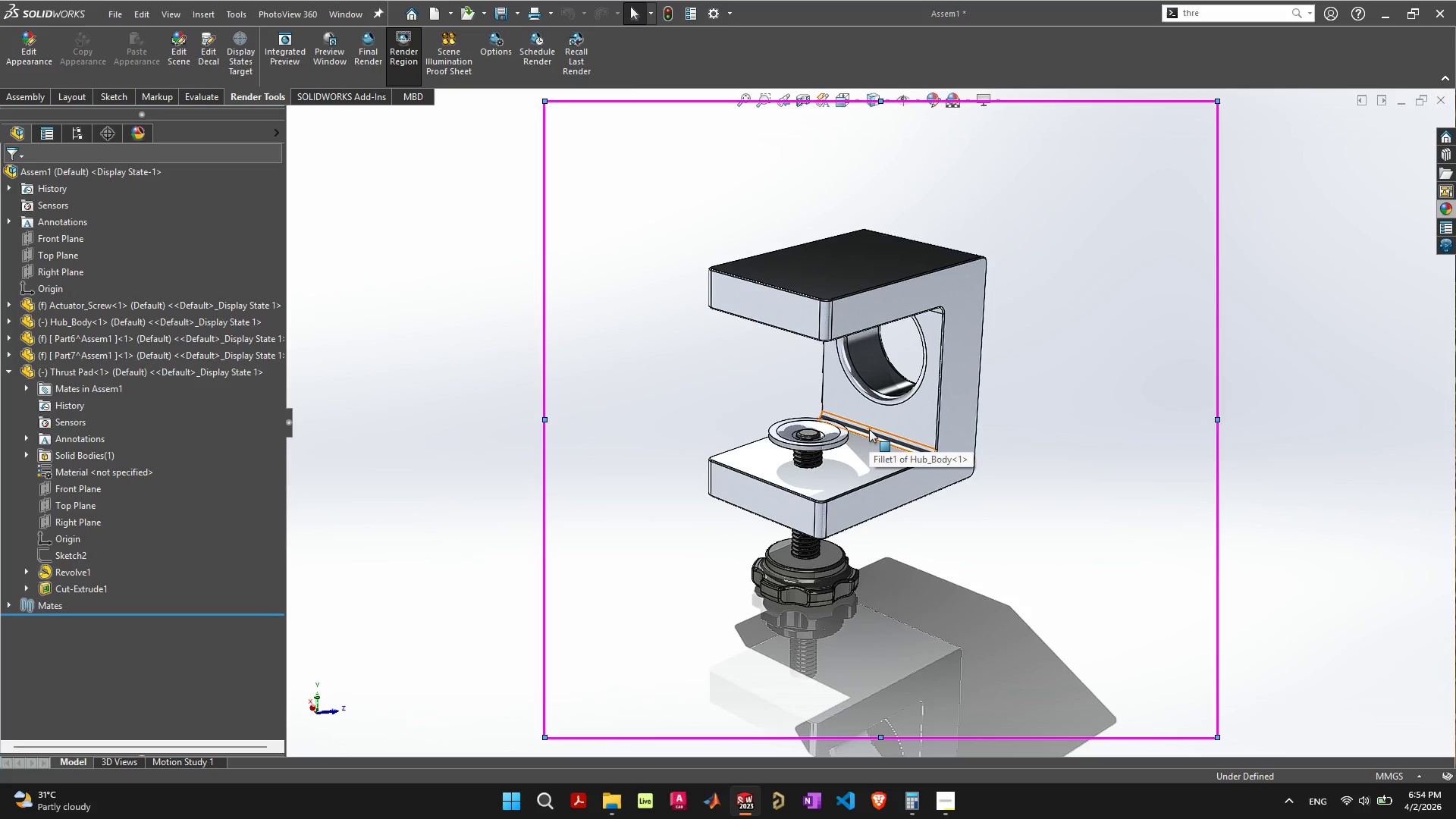 
key(F)
 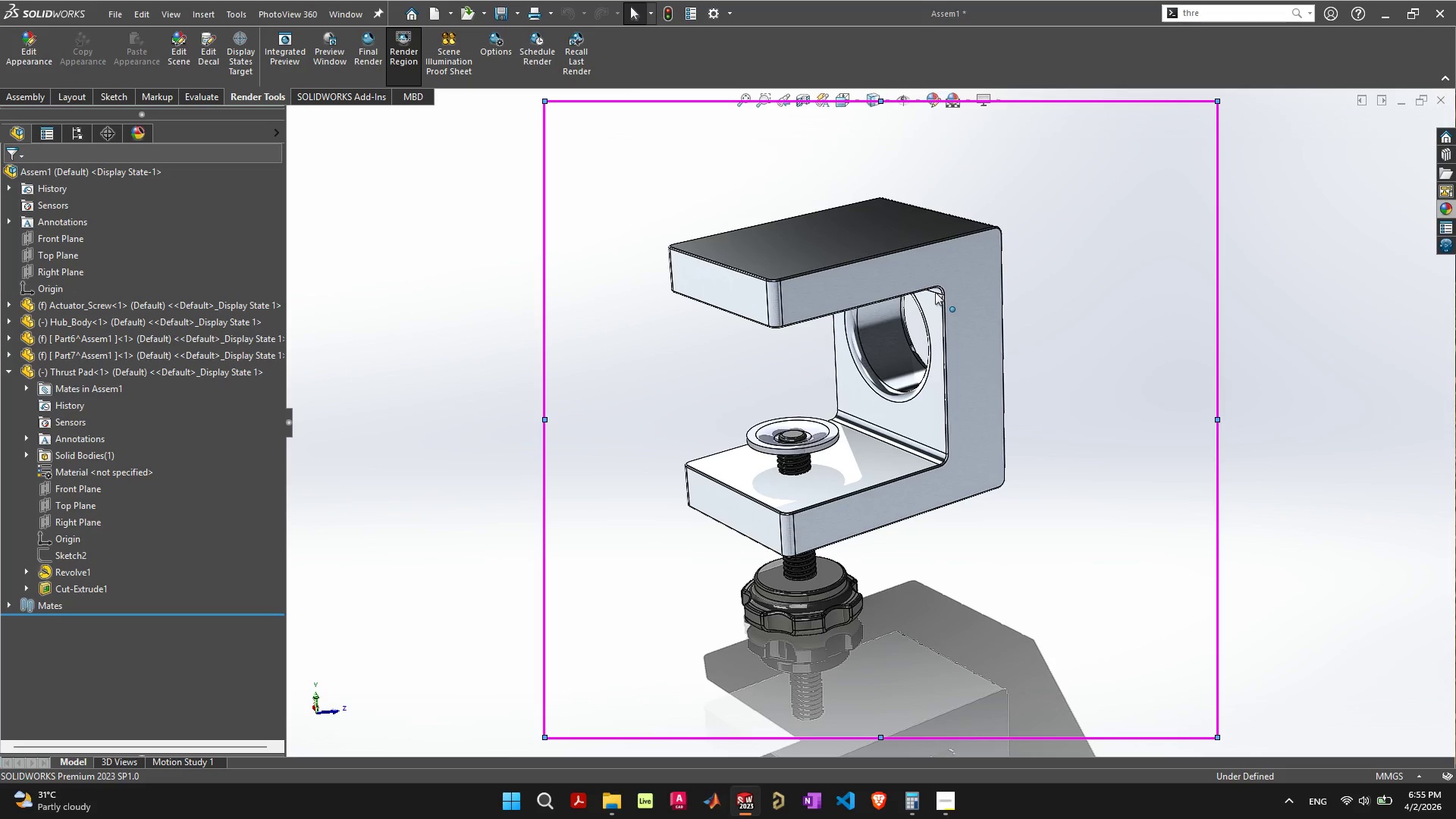 
wait(17.34)
 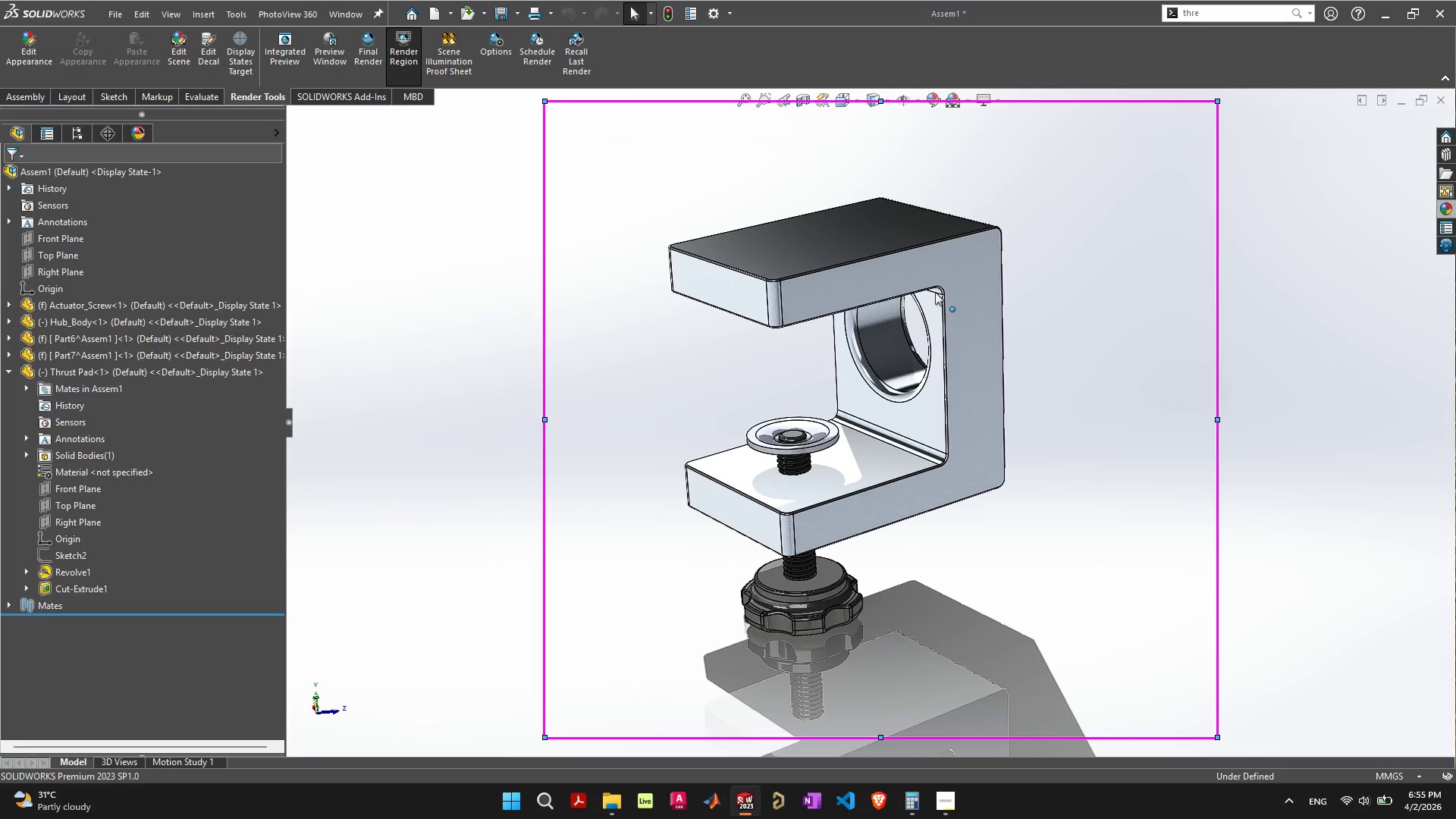 
key(ArrowRight)
 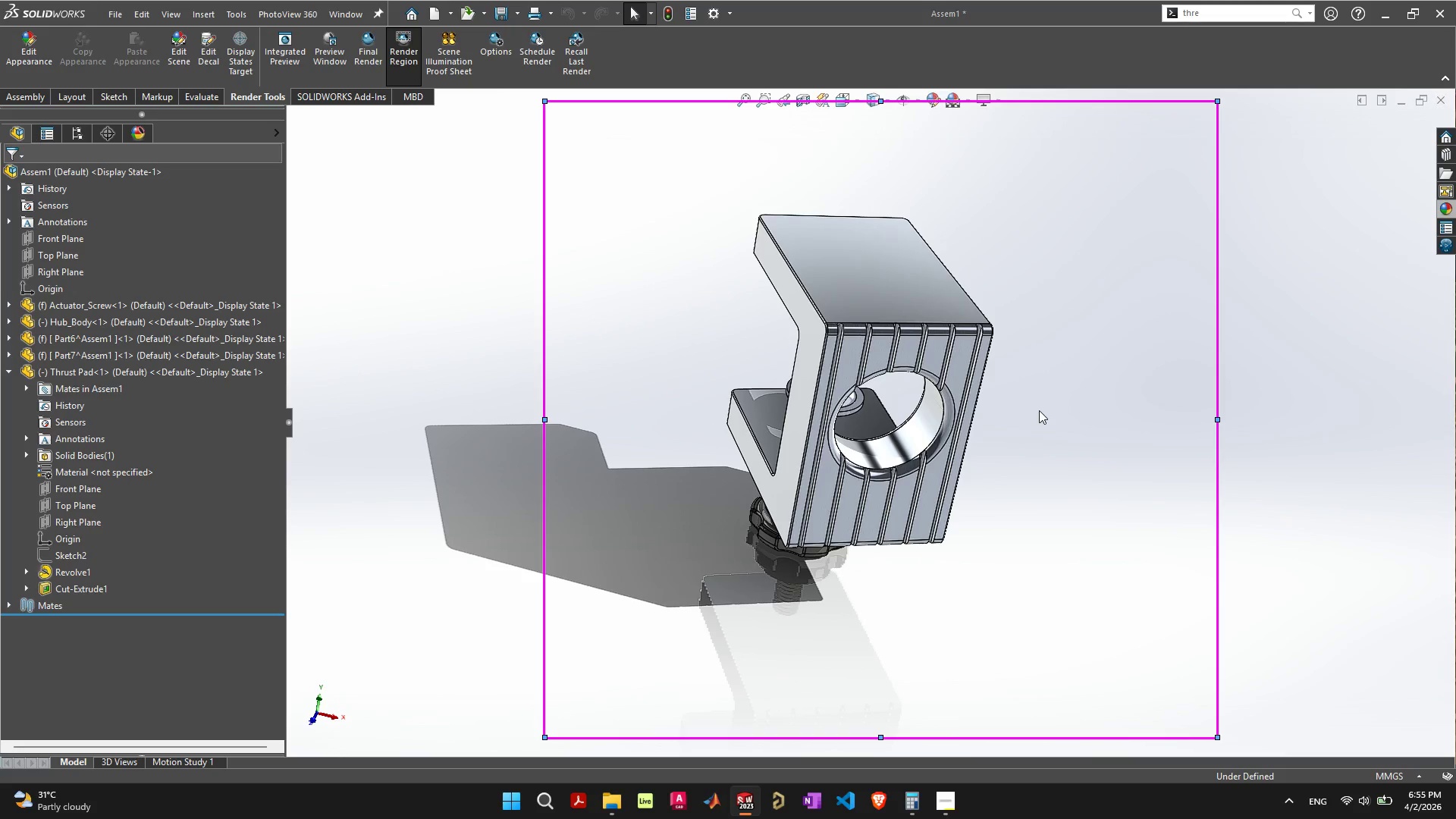 
key(ArrowRight)
 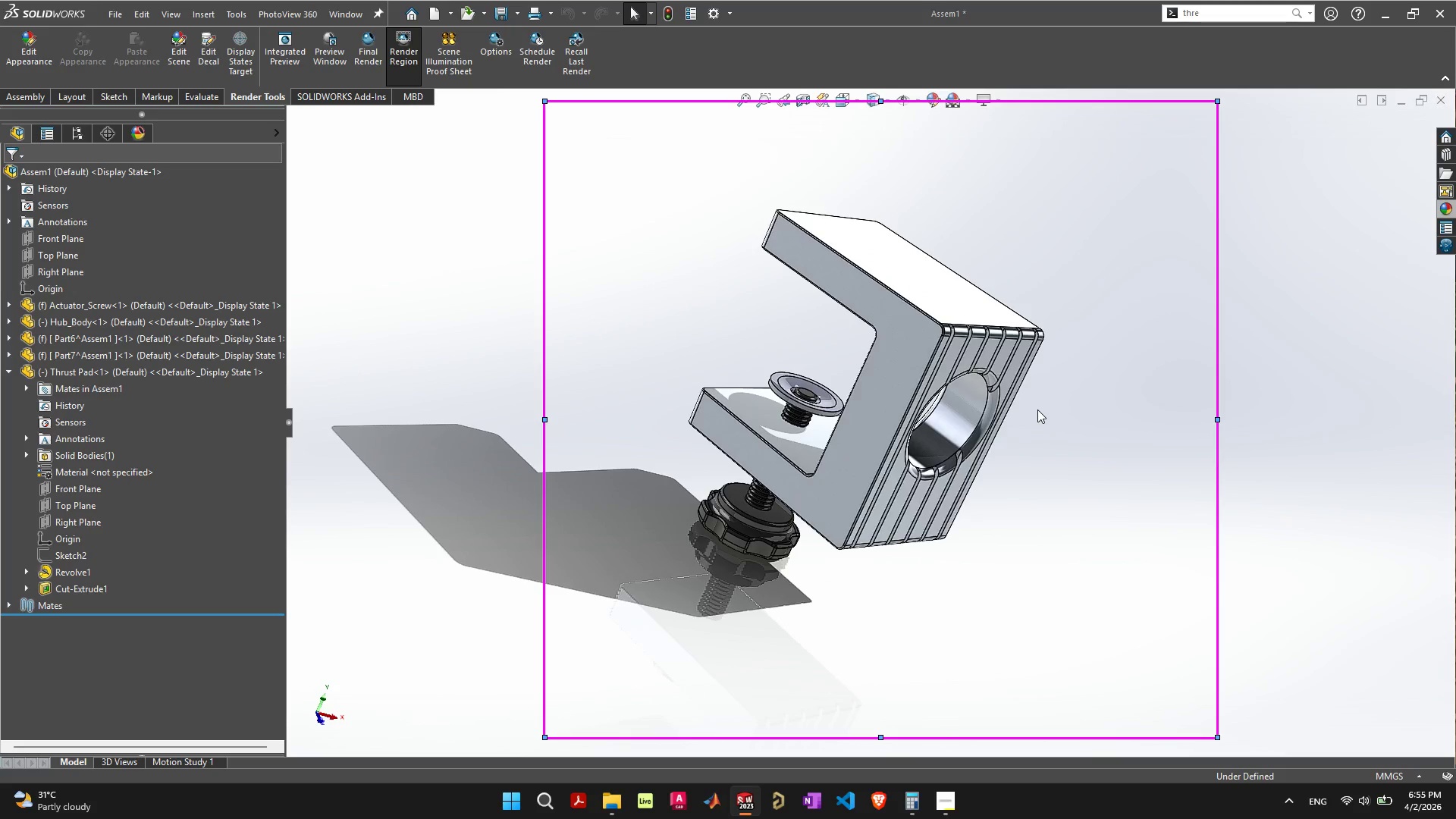 
key(ArrowRight)
 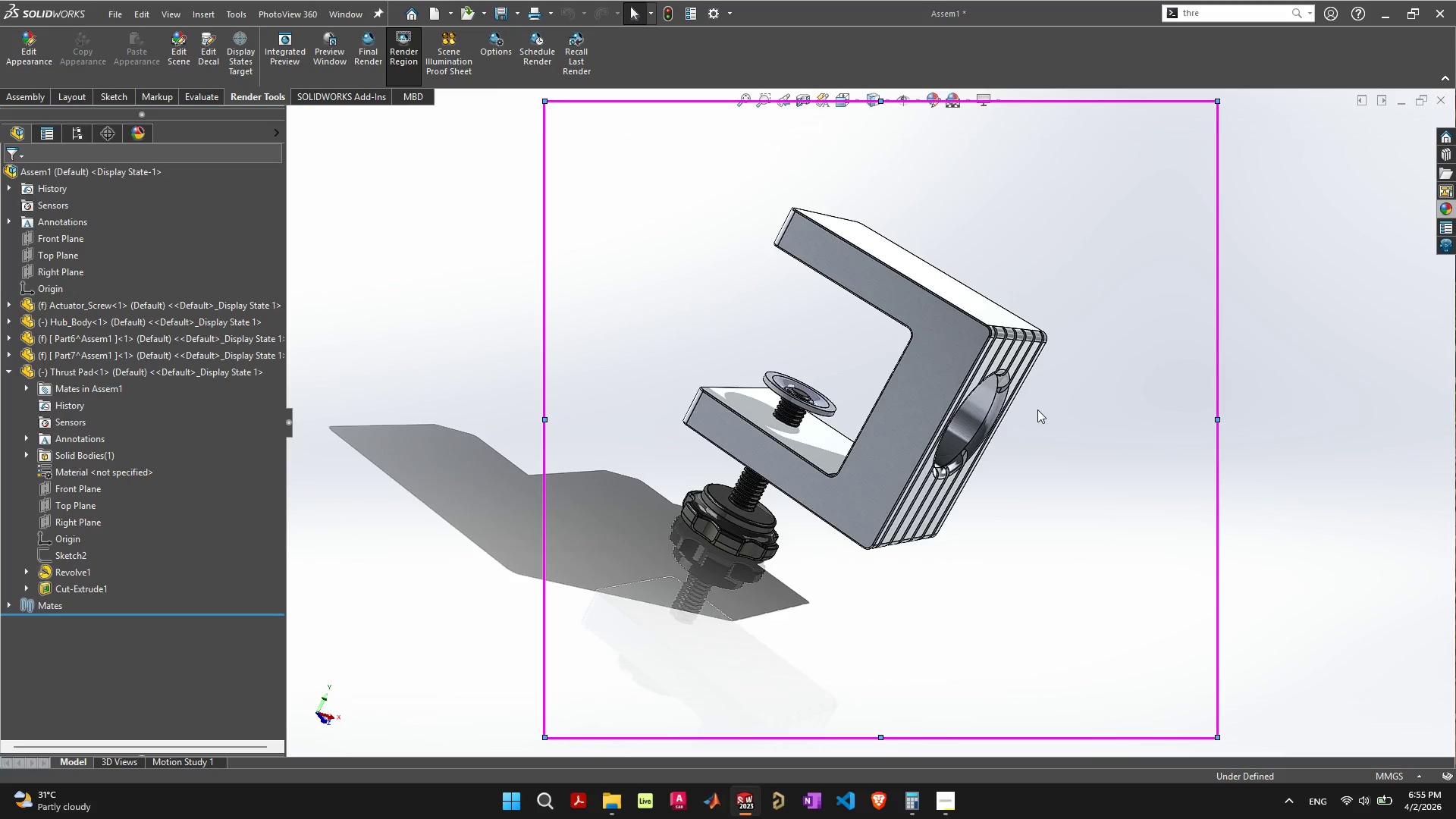 
key(ArrowRight)
 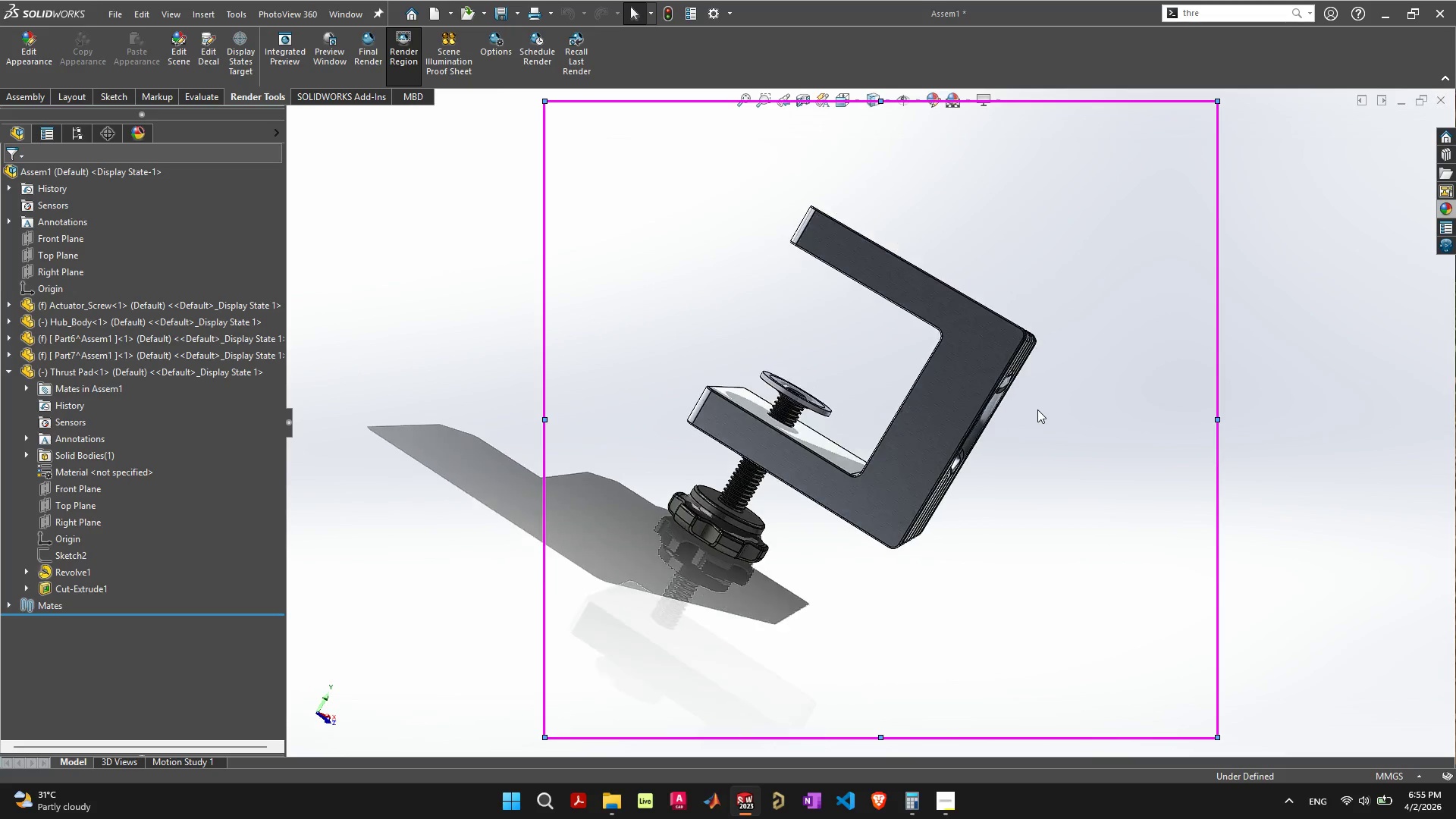 
key(ArrowRight)
 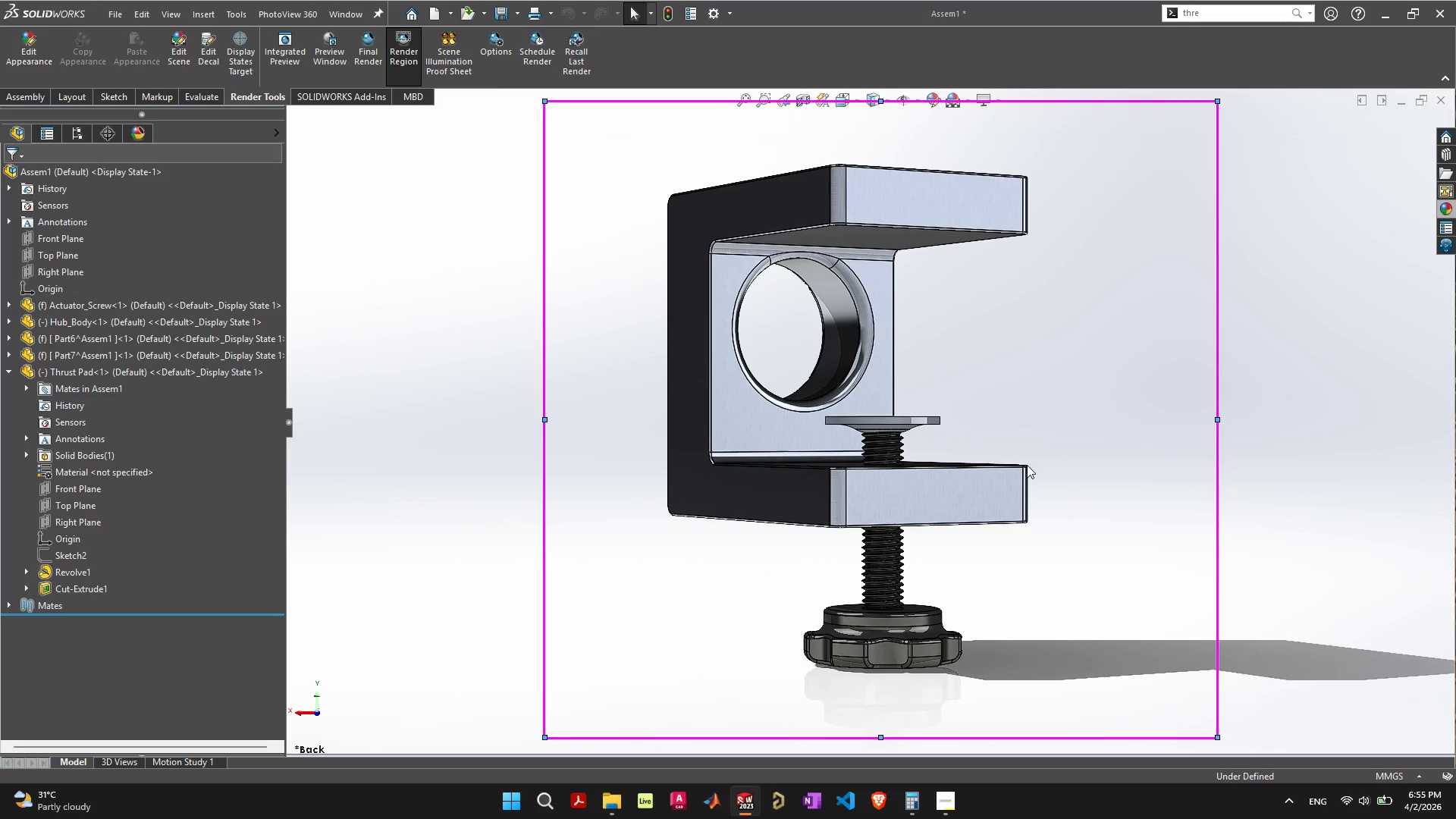 
key(ArrowLeft)
 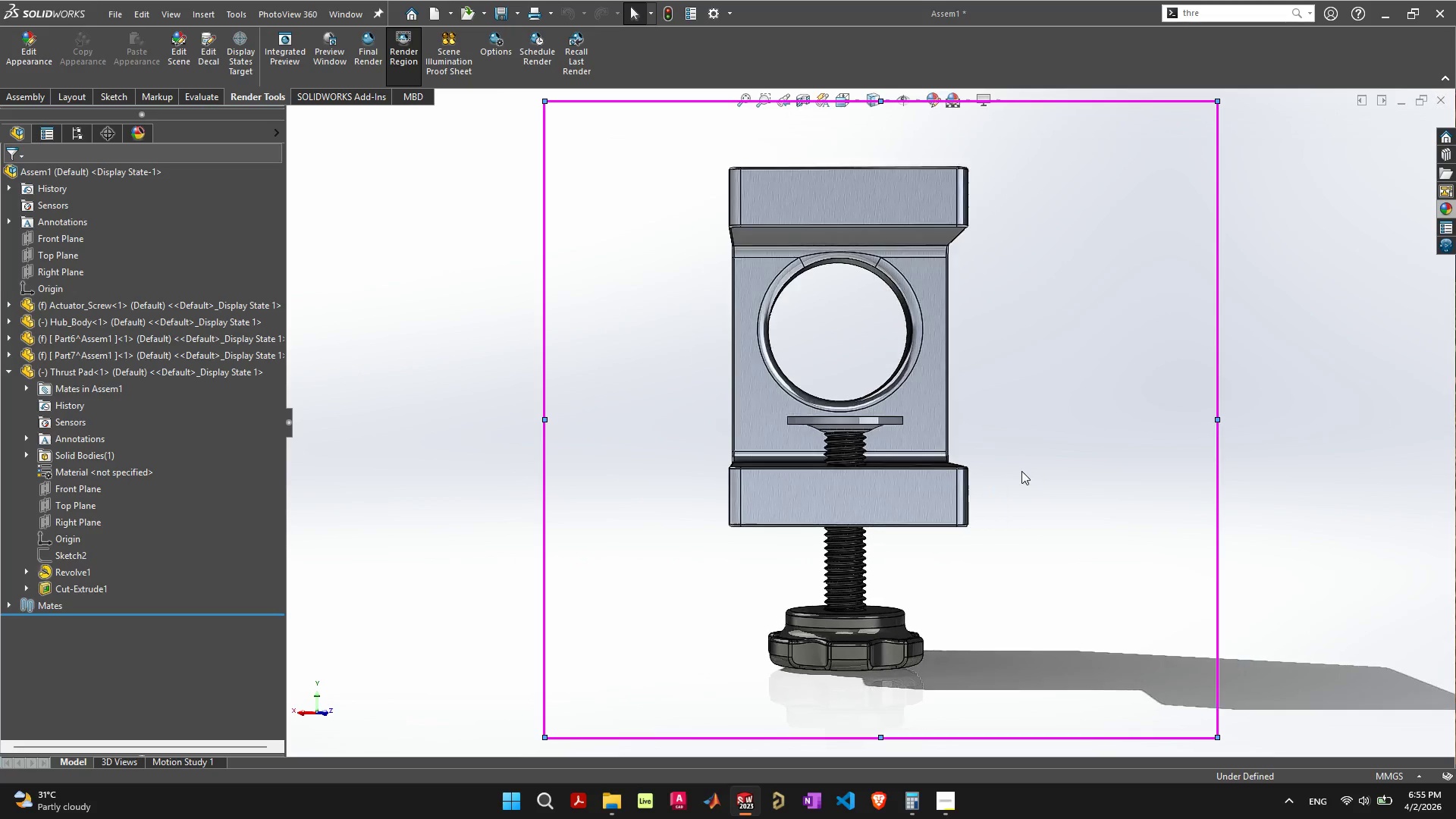 
key(ArrowLeft)
 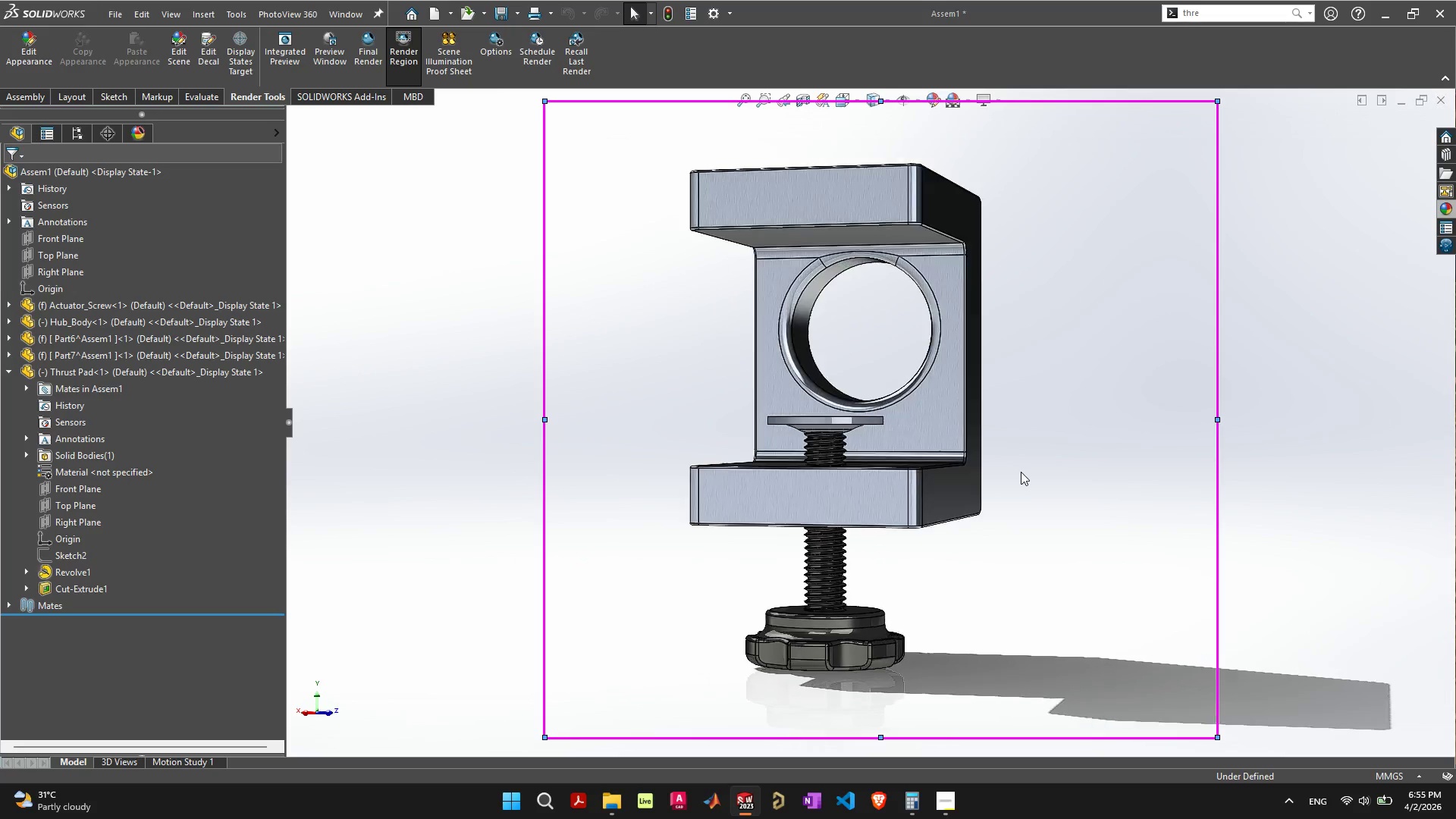 
key(ArrowLeft)
 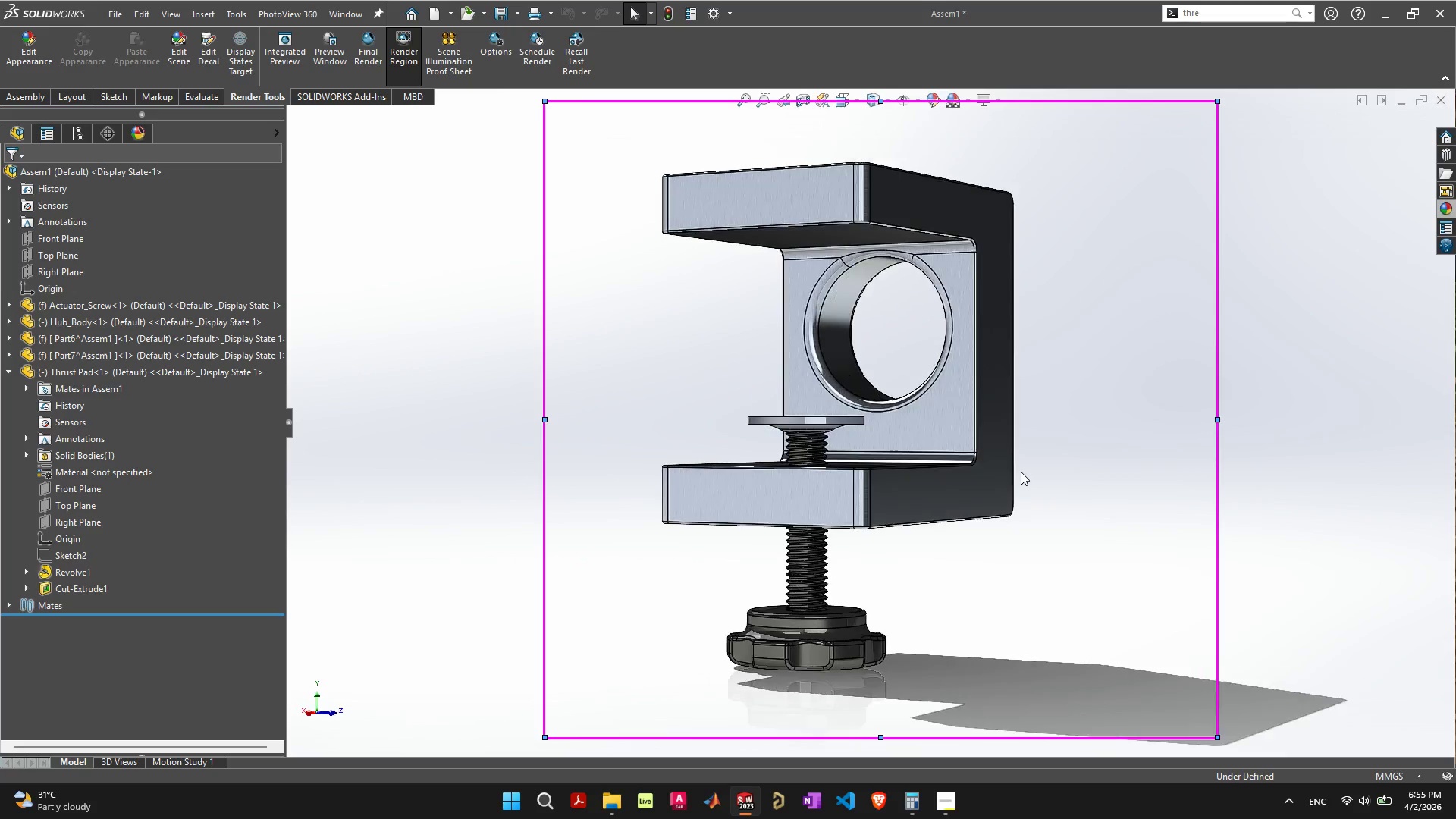 
key(ArrowLeft)
 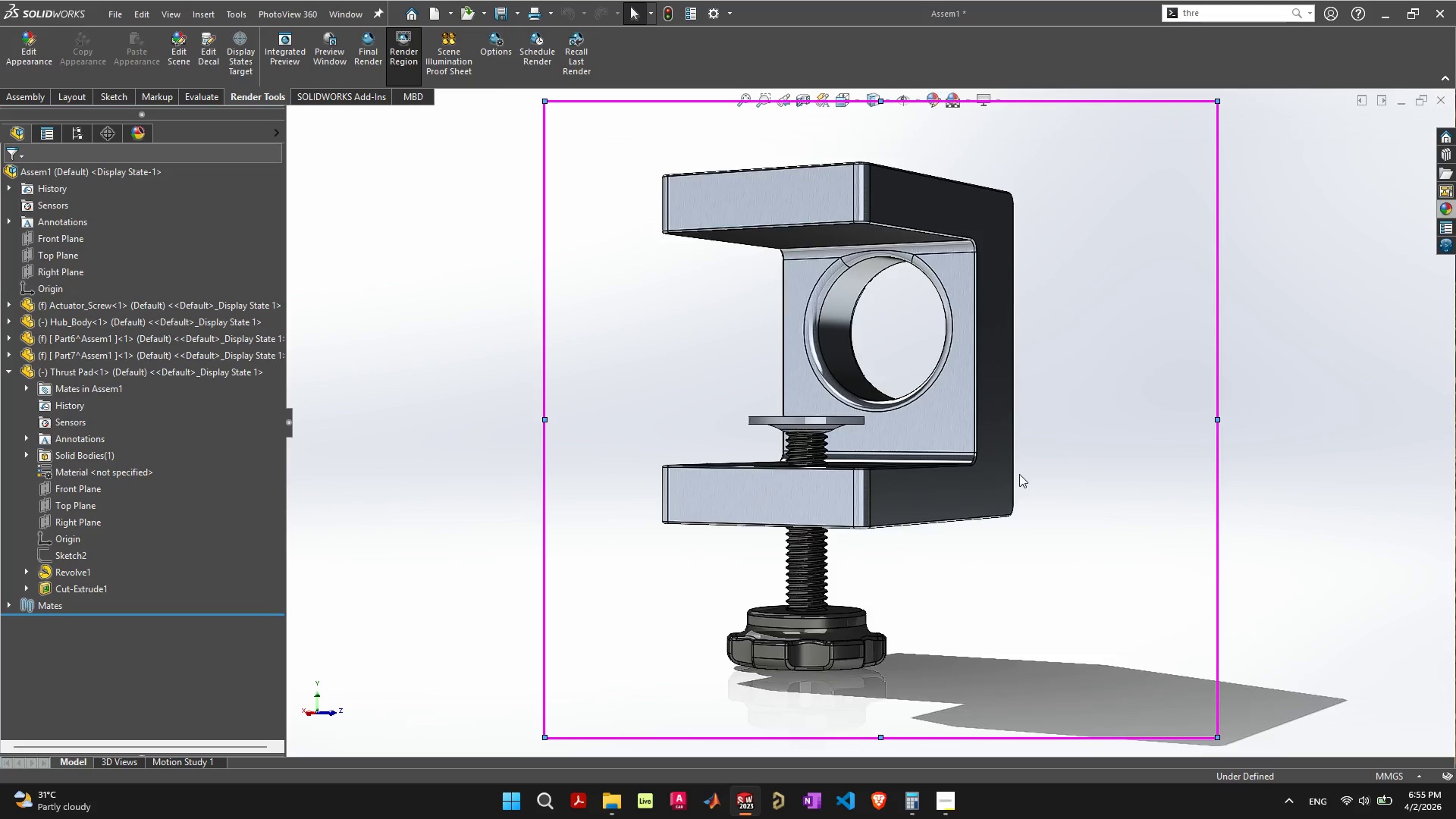 
key(ArrowDown)
 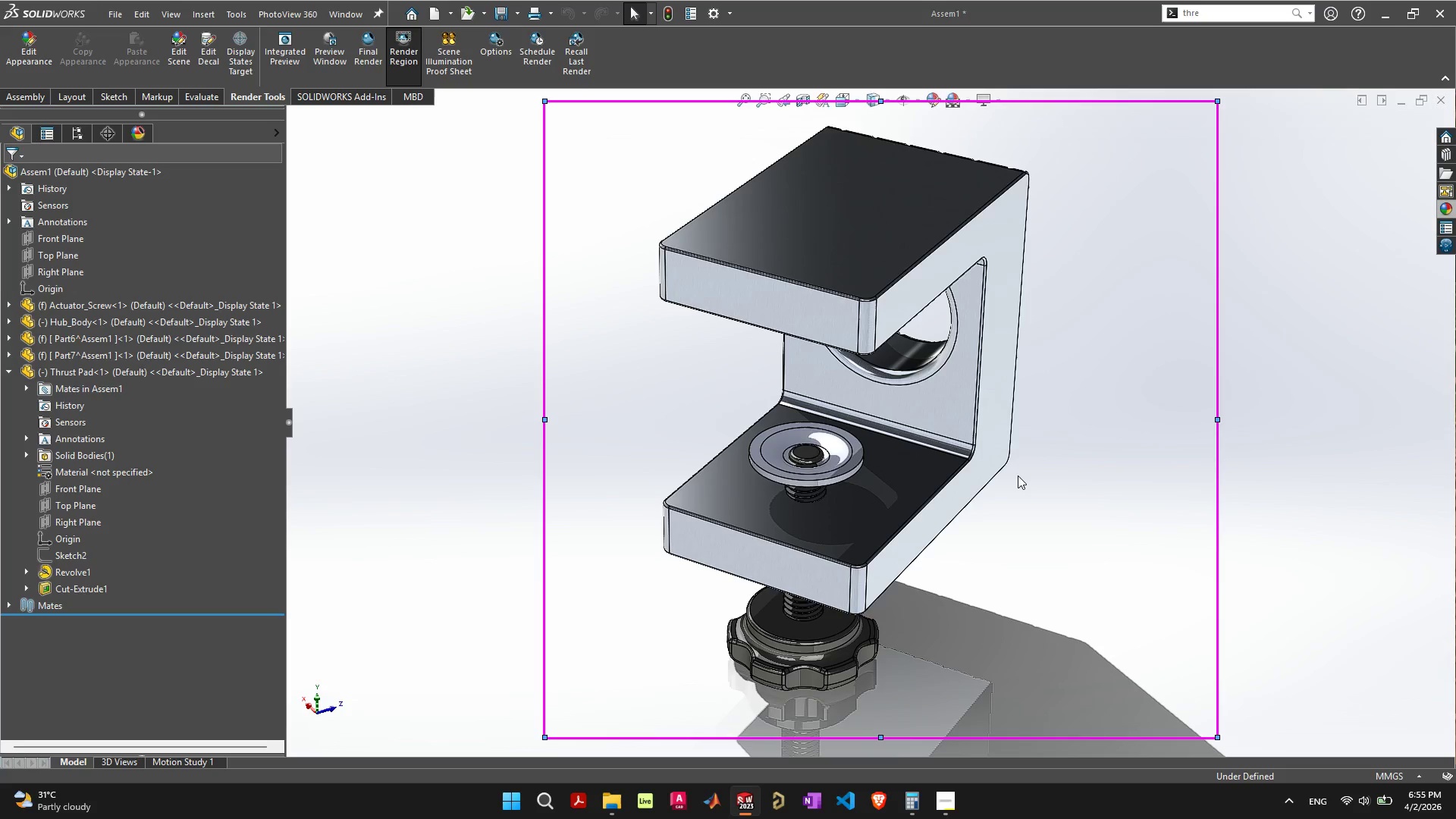 
key(ArrowDown)
 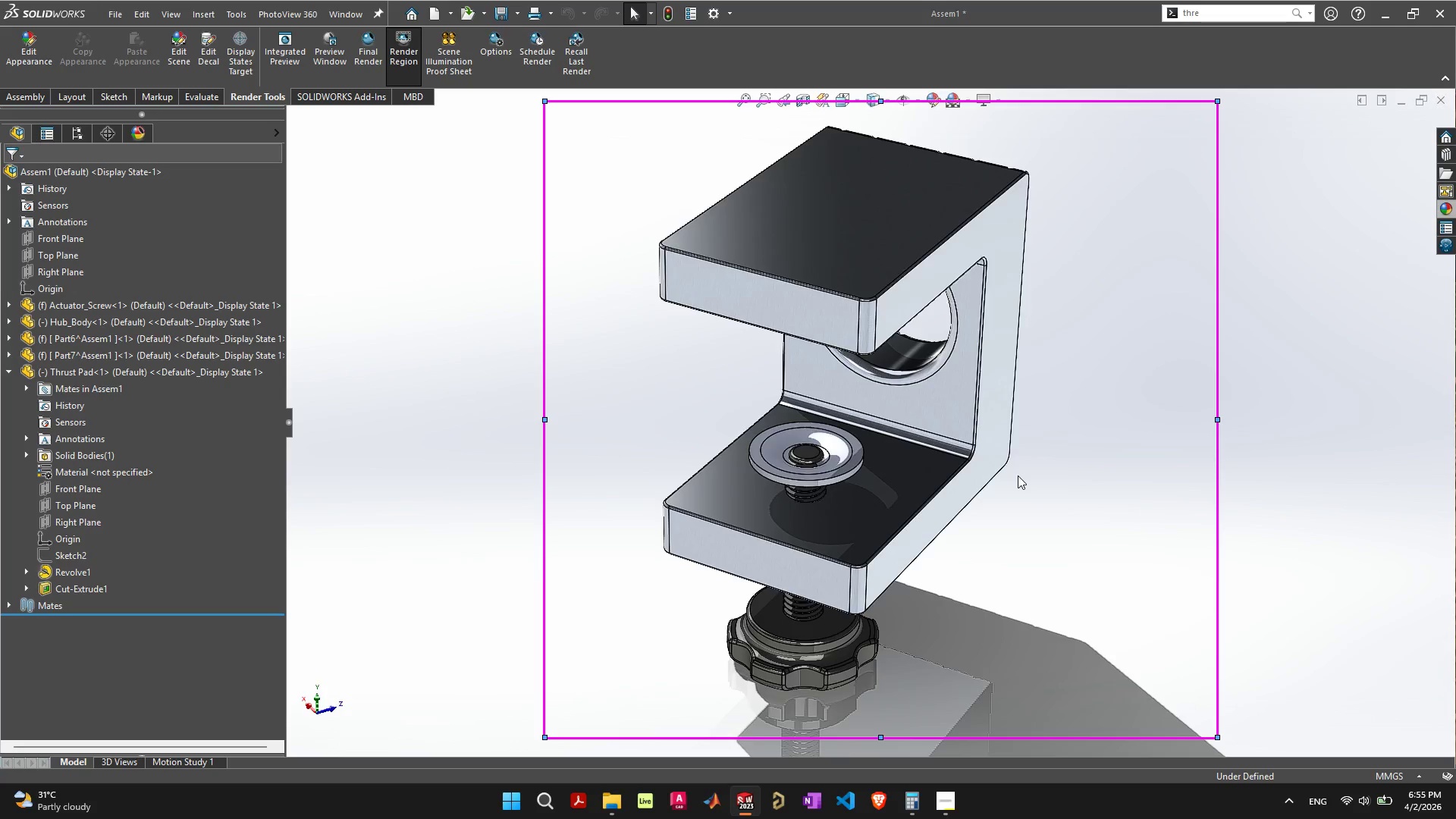 
key(ArrowLeft)
 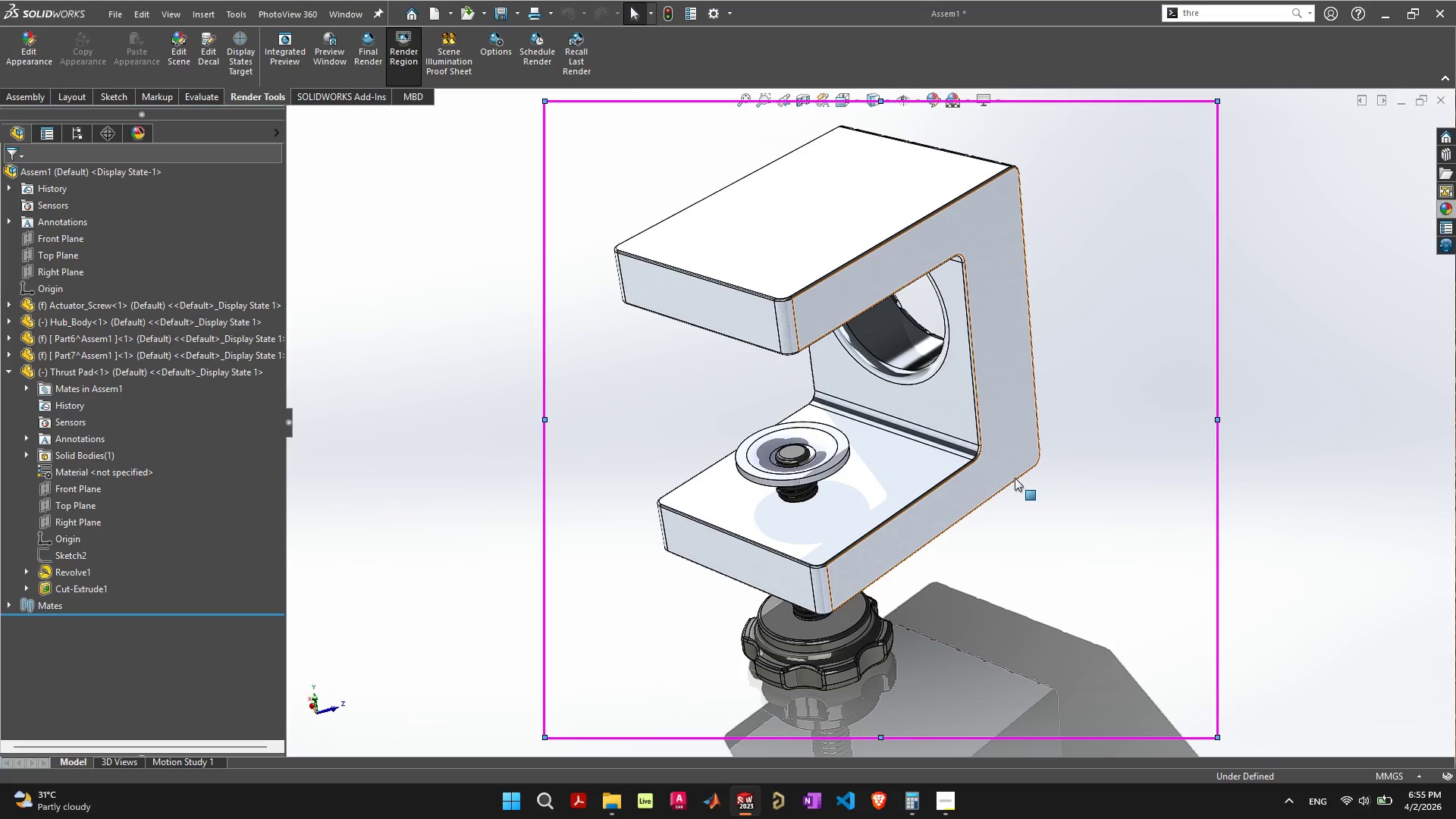 
key(Shift+ShiftRight)
 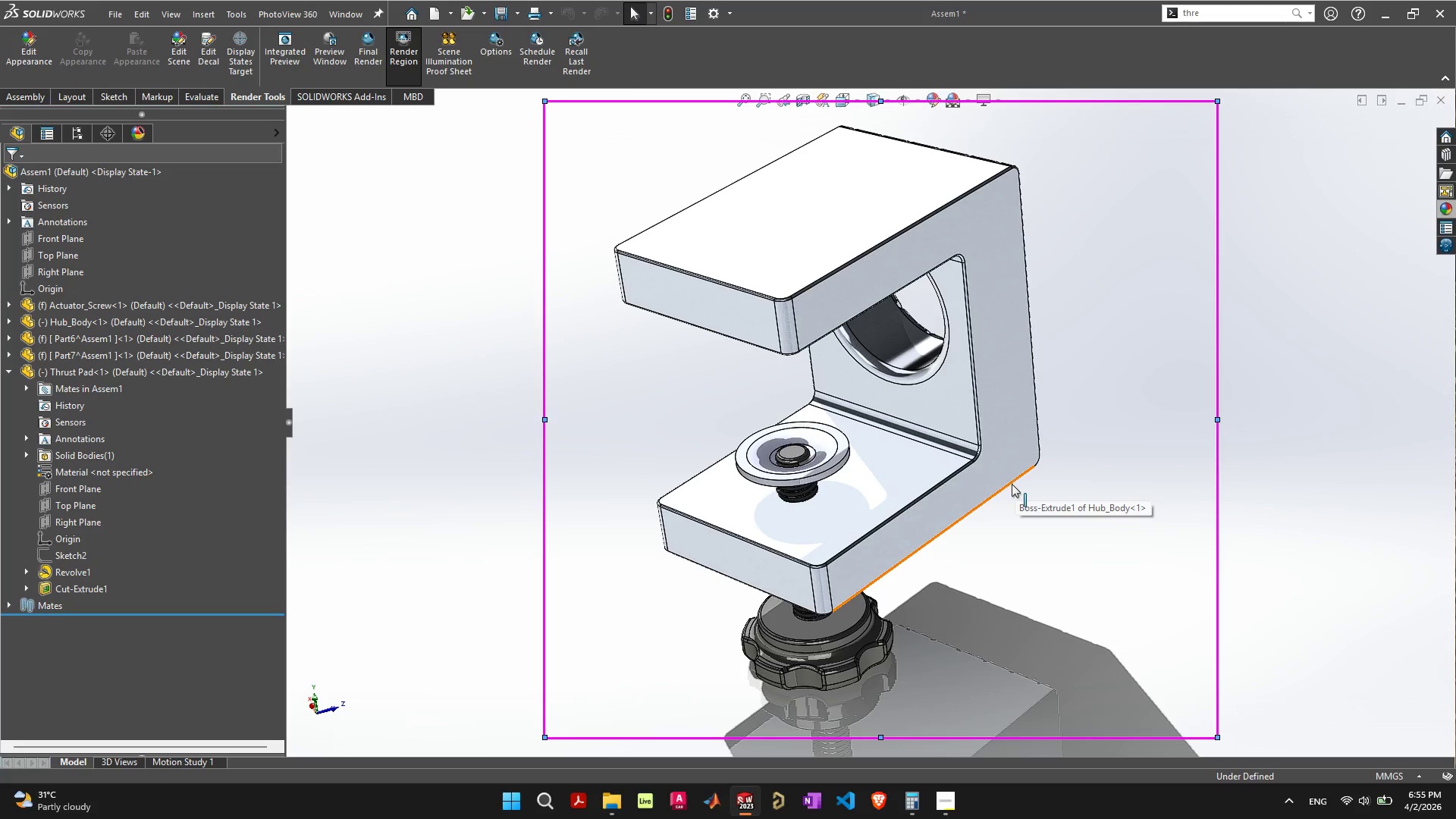 
key(ArrowUp)
 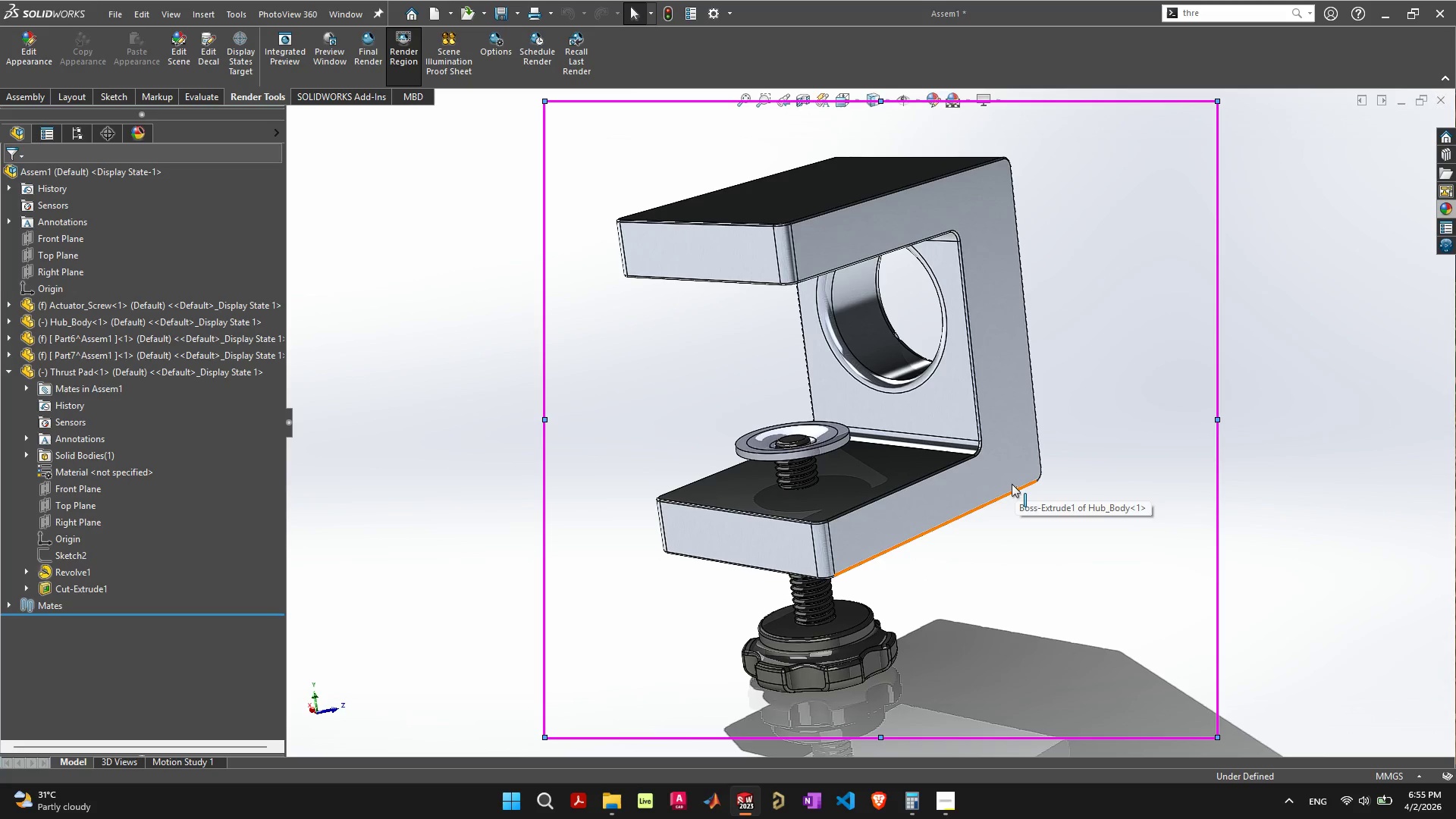 
key(ArrowLeft)
 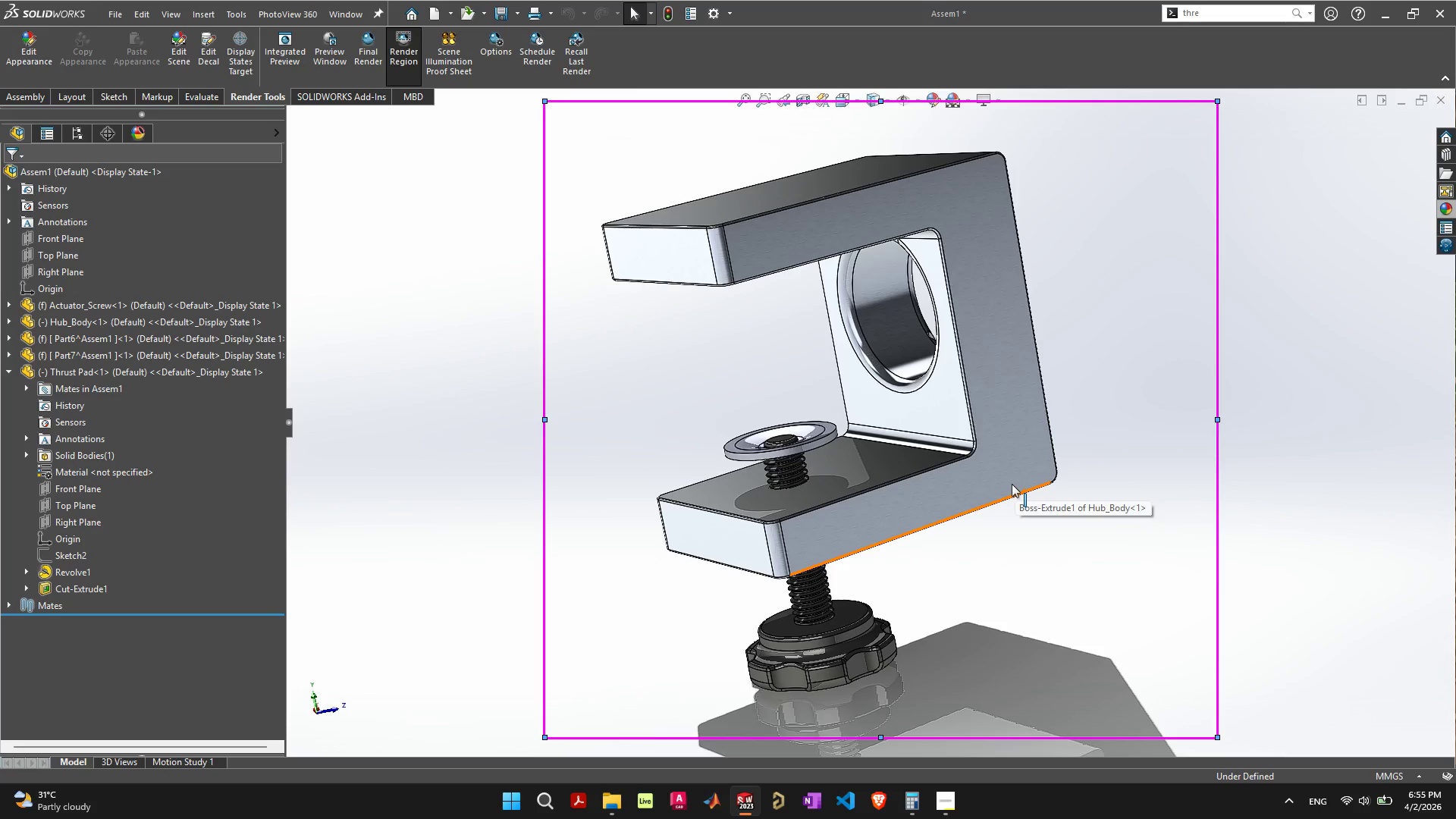 
key(ArrowRight)
 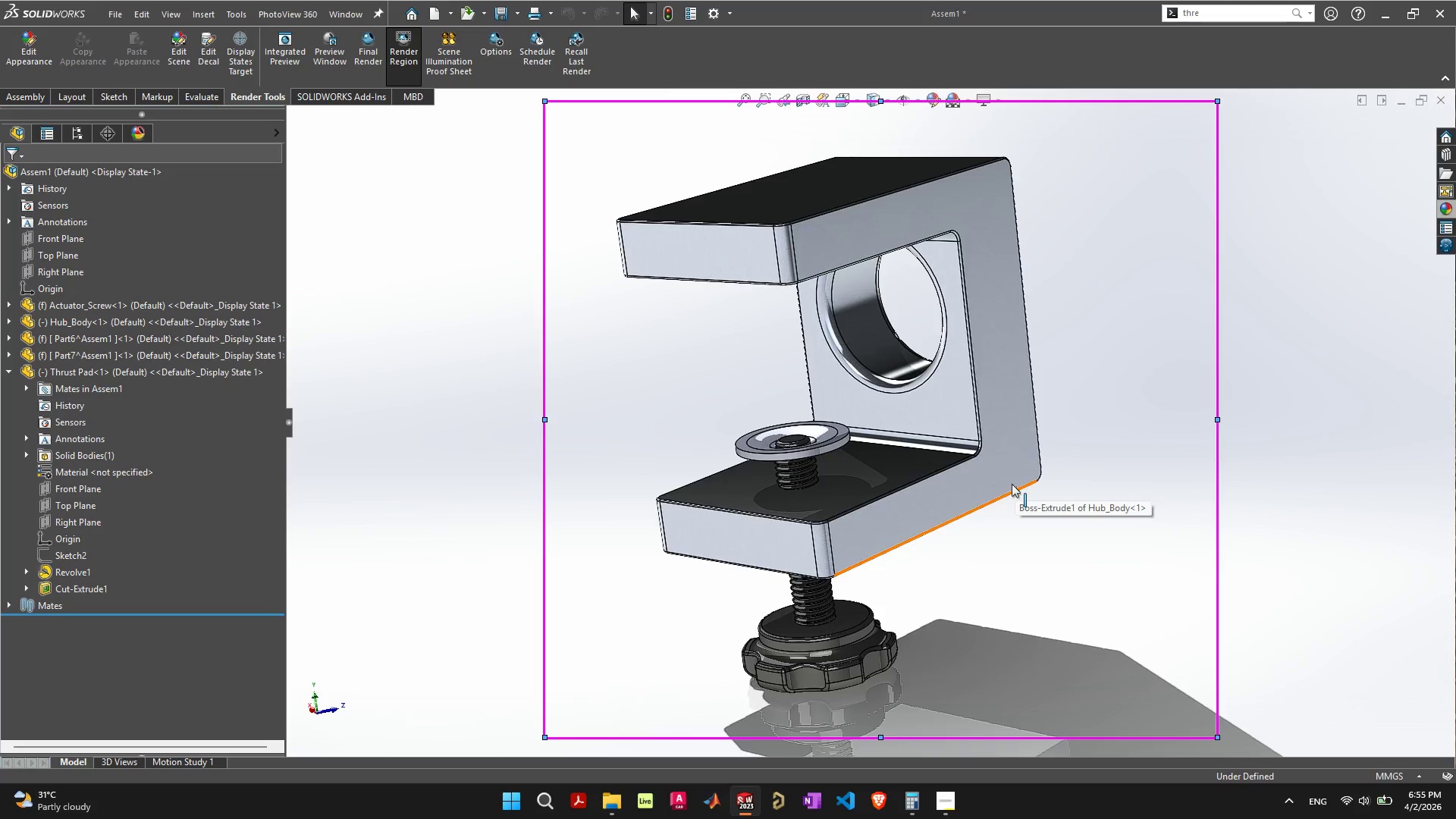 
key(ArrowLeft)
 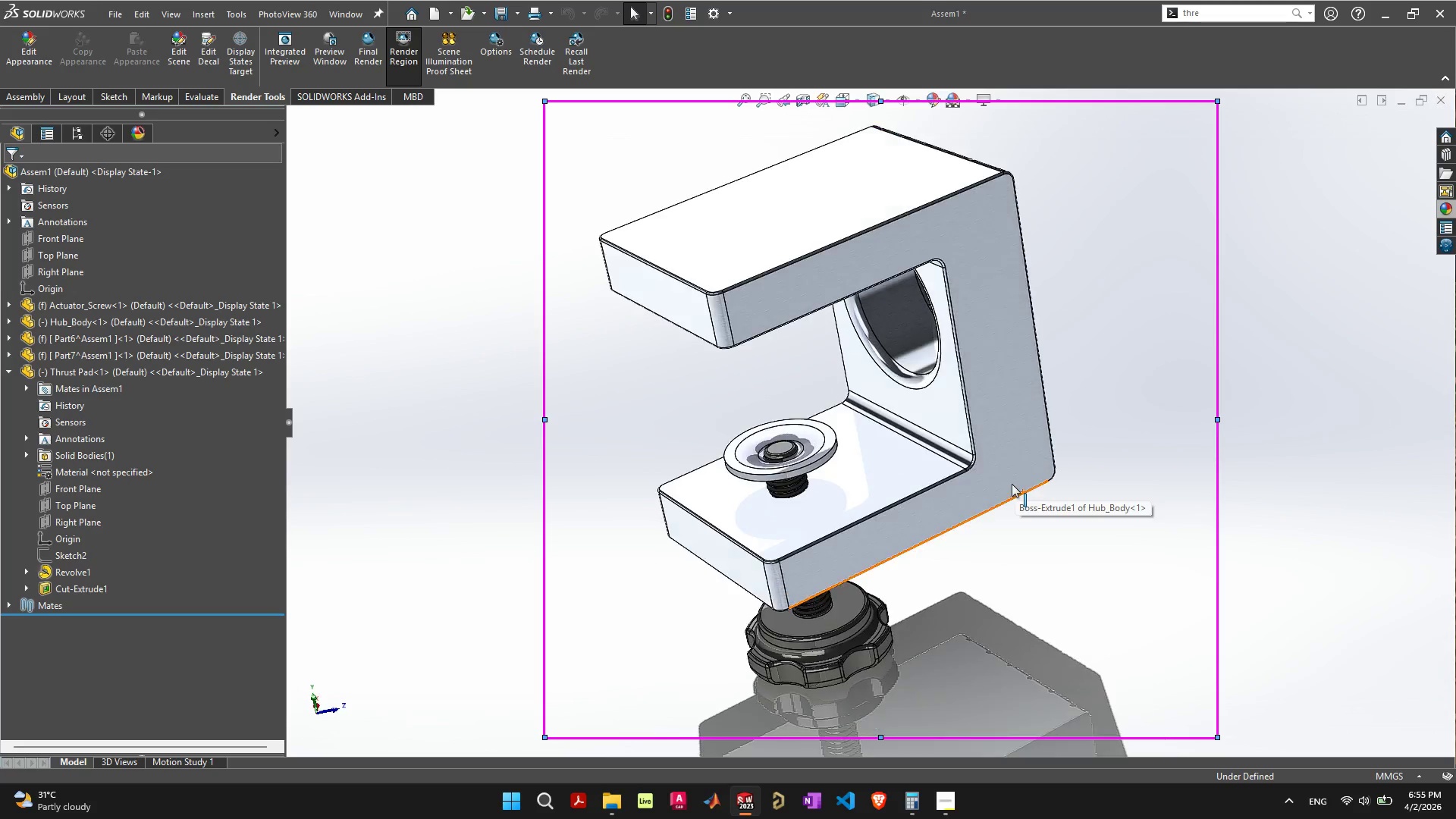 
key(ArrowDown)
 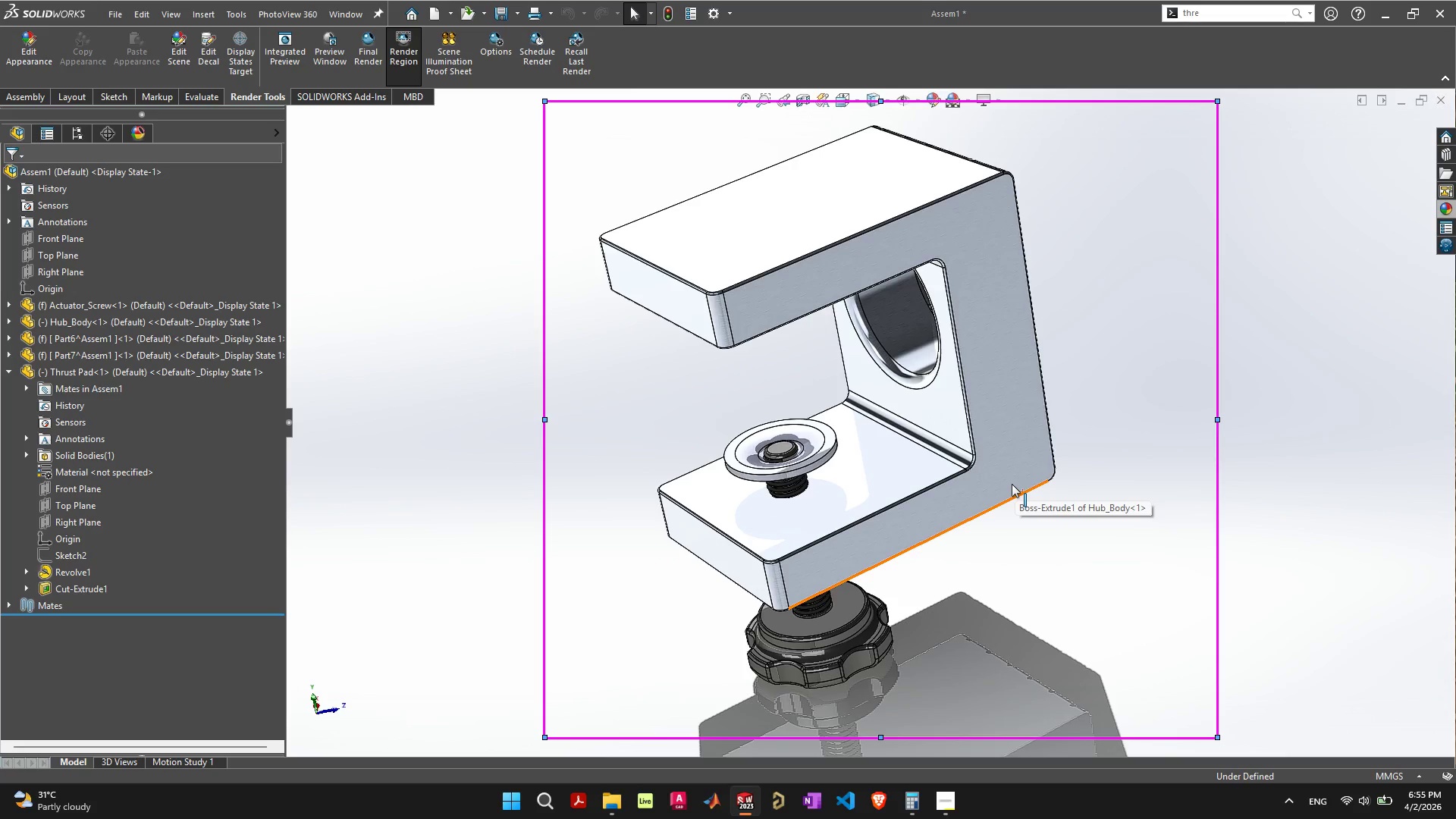 
key(Shift+ShiftRight)
 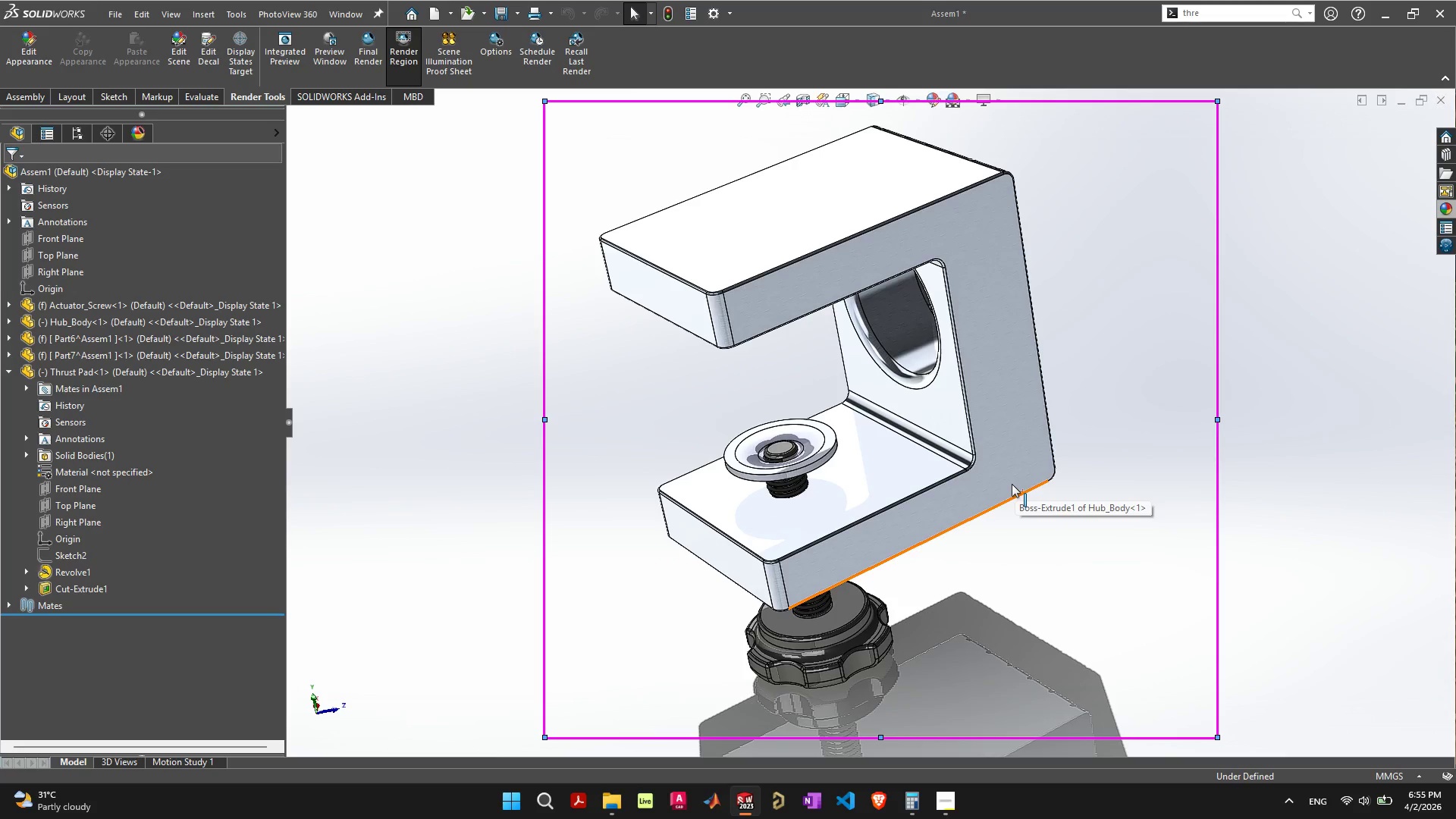 
key(ArrowUp)
 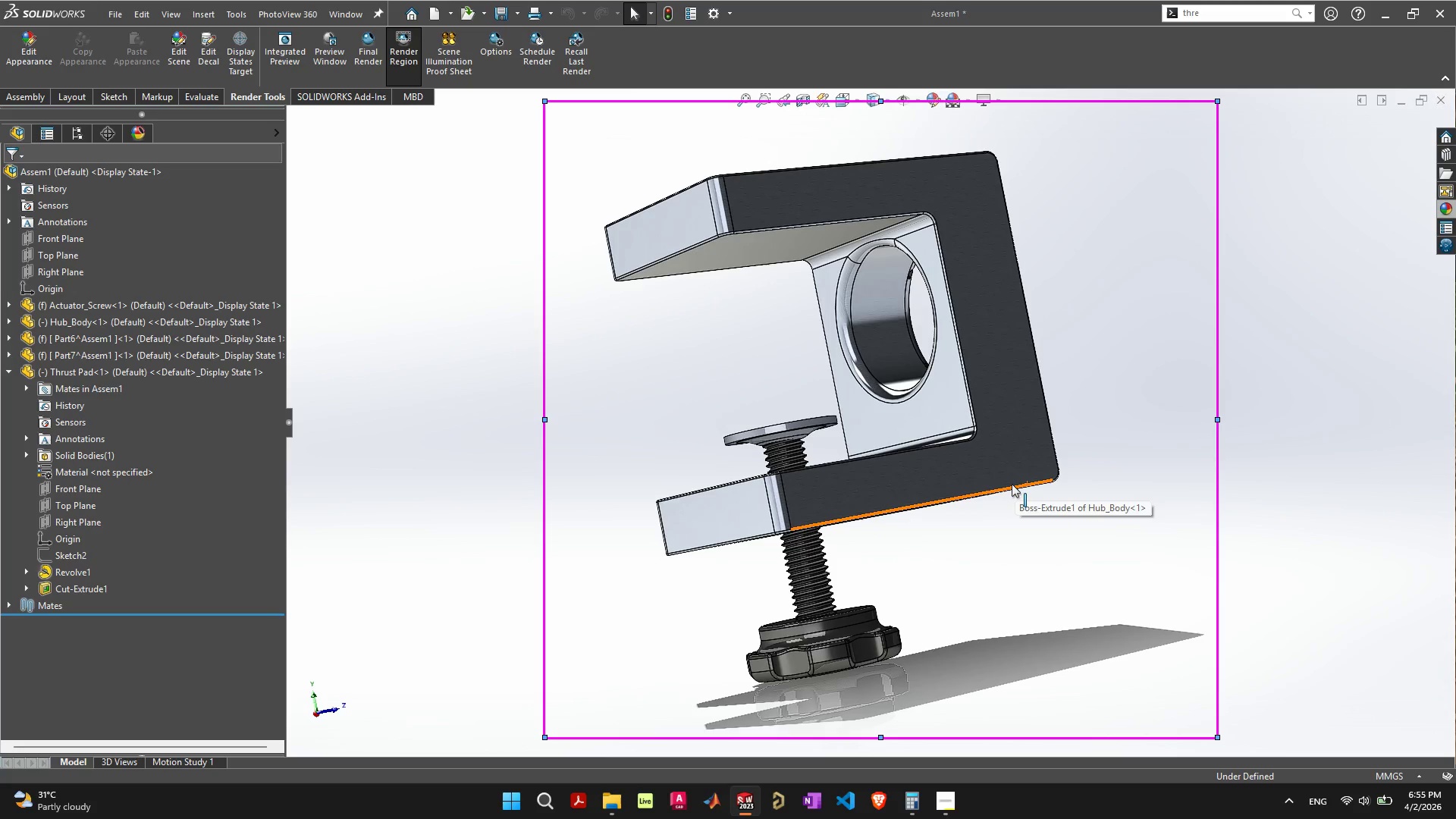 
key(ArrowUp)
 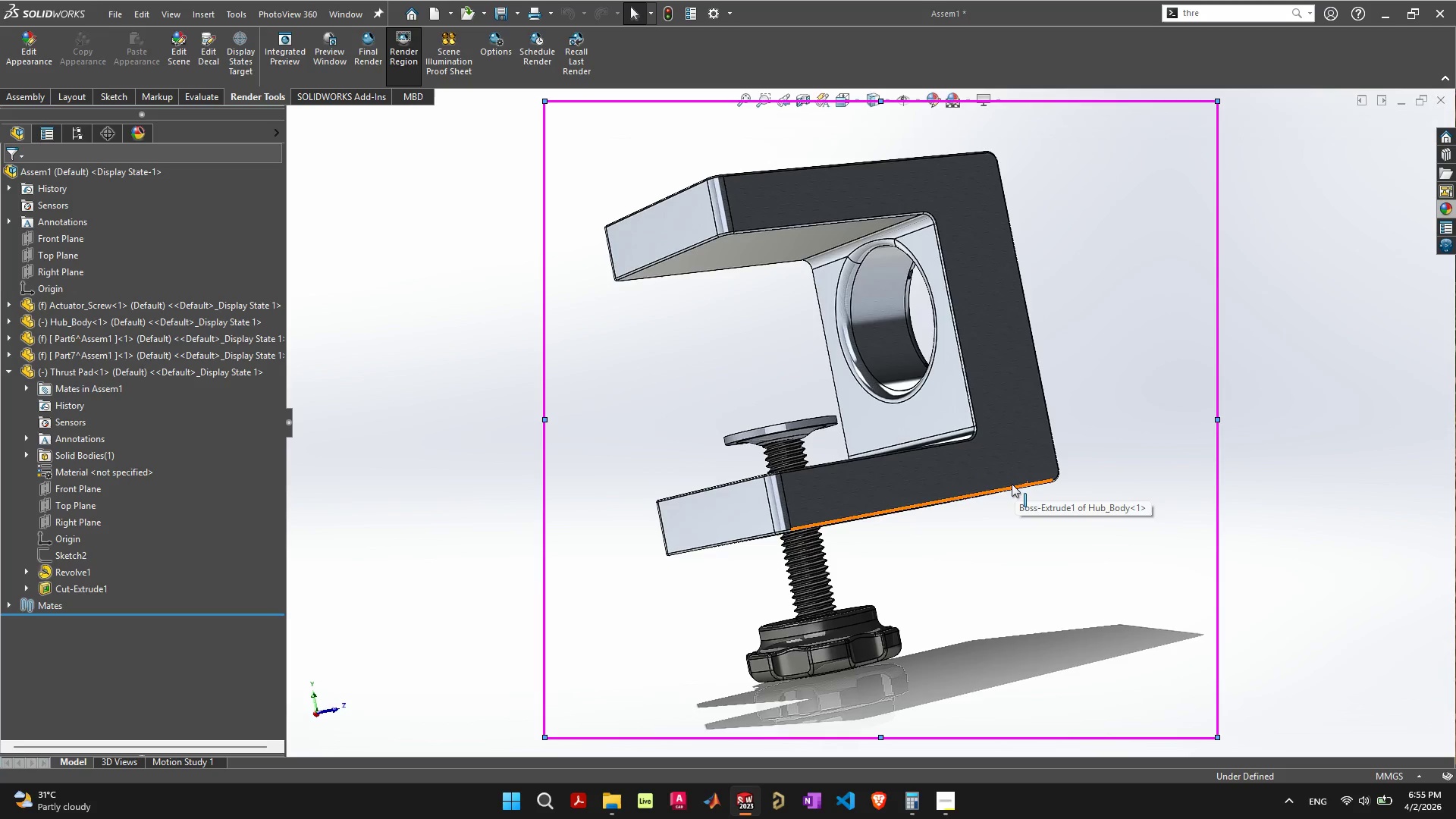 
key(ArrowLeft)
 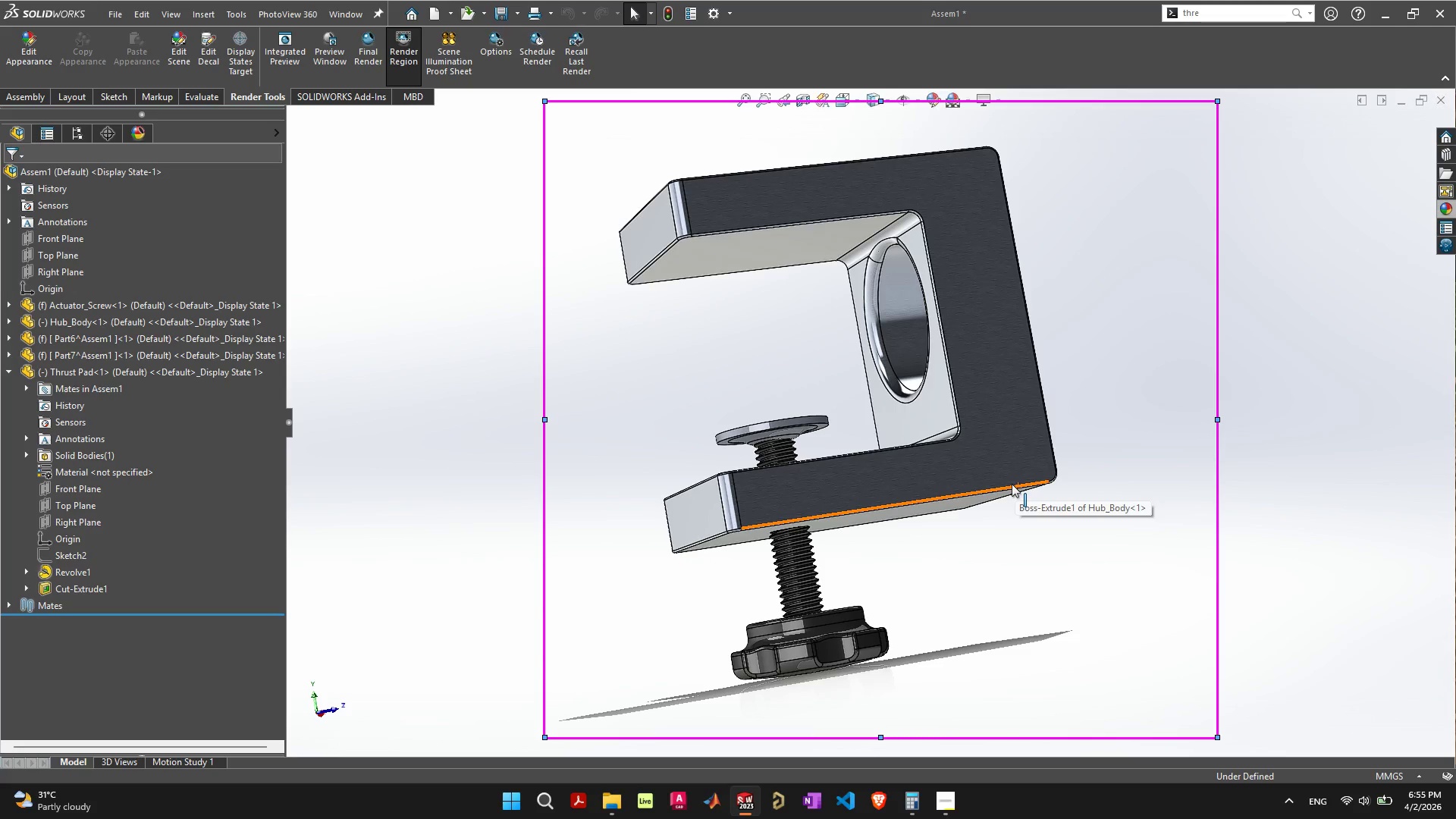 
key(ArrowDown)
 